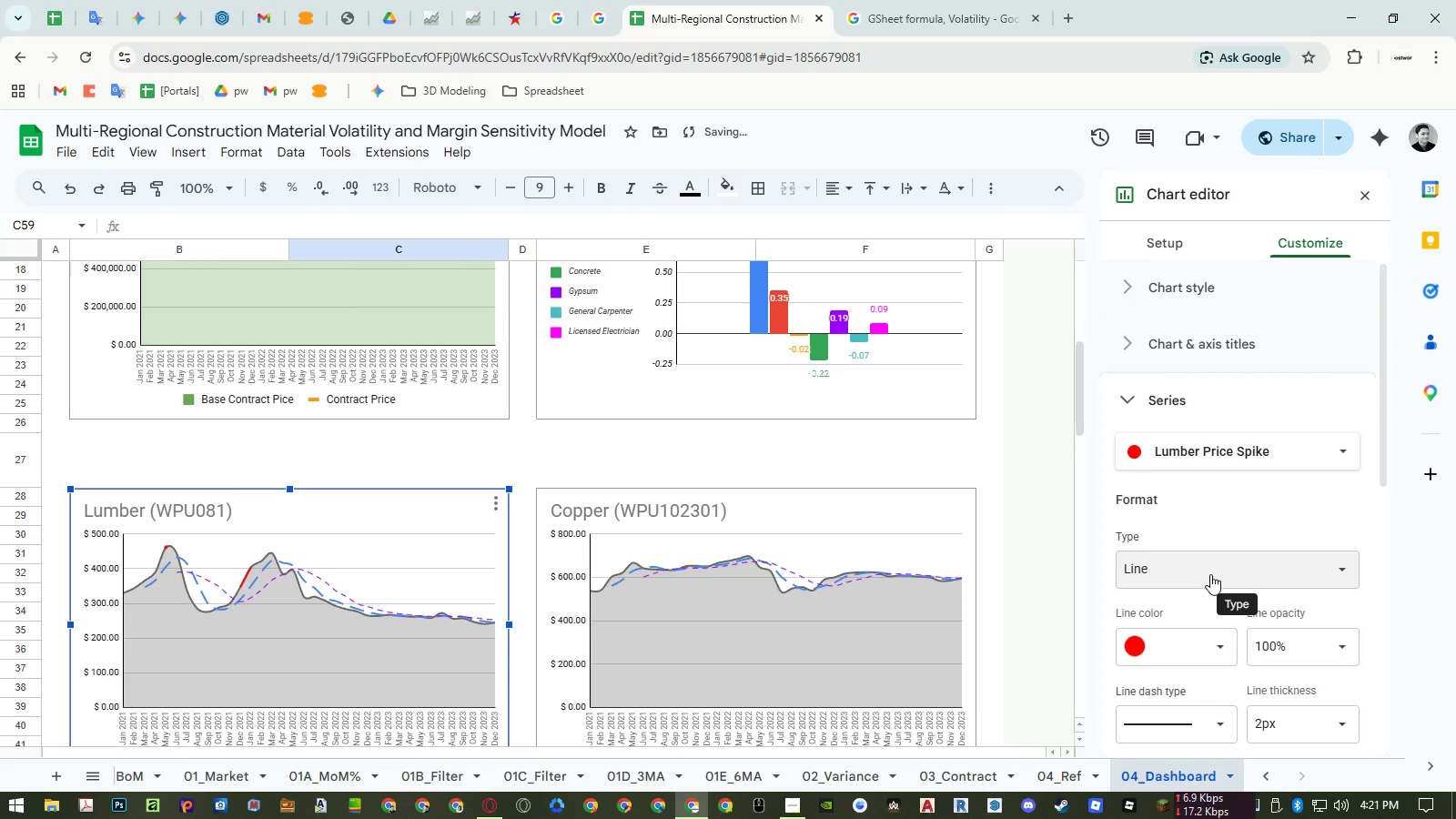 
left_click([1210, 574])
 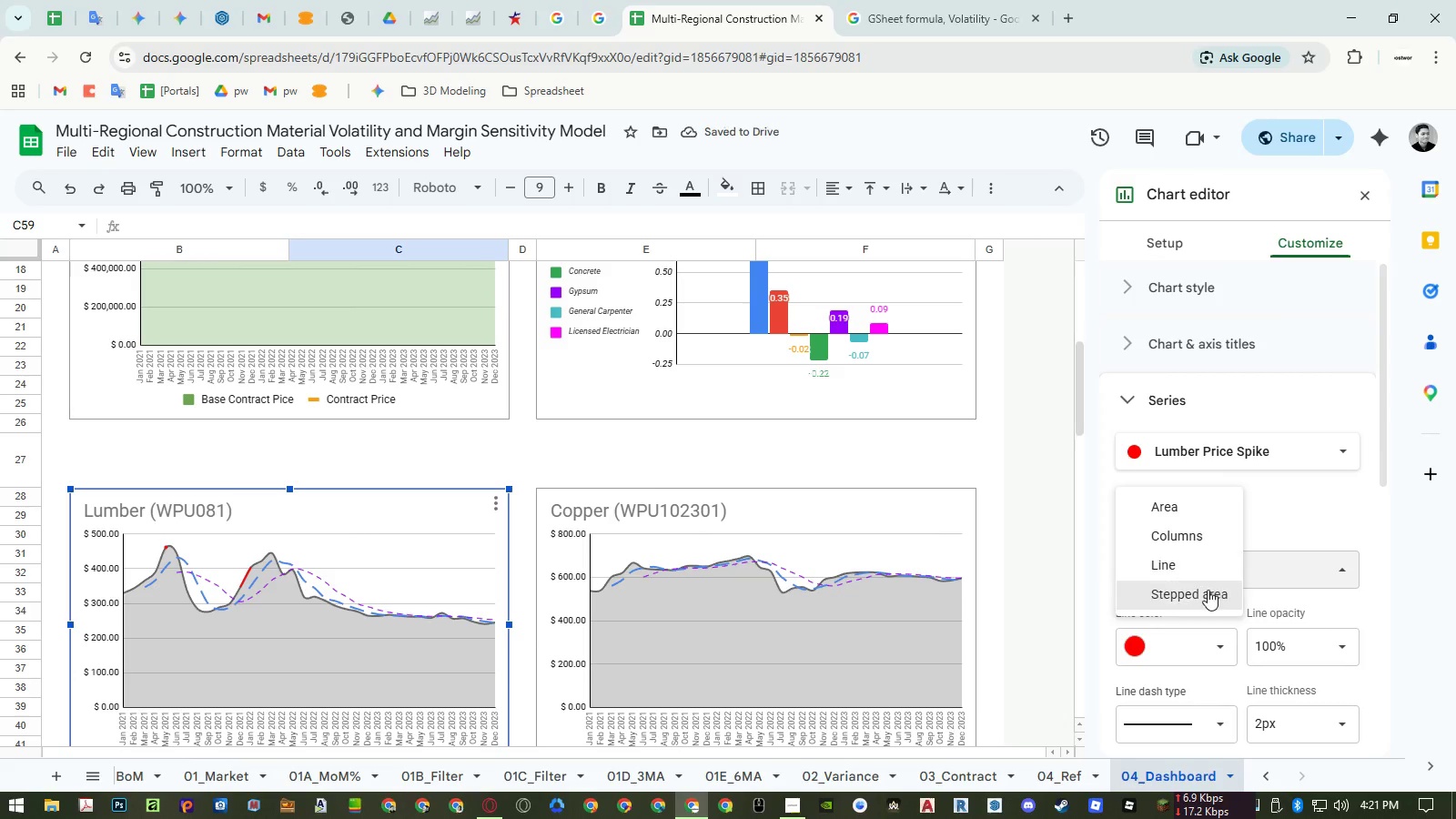 
left_click([1208, 590])
 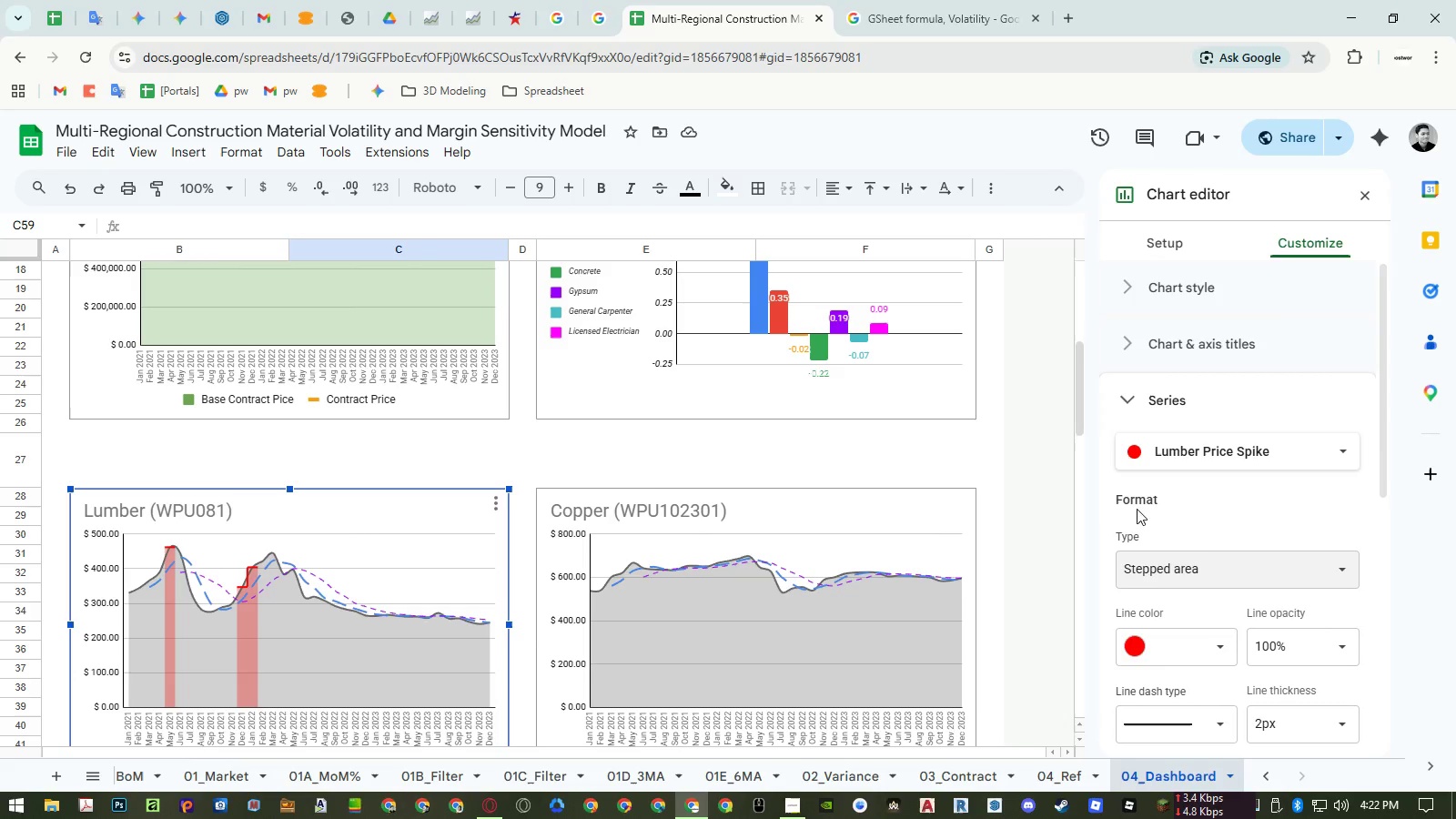 
wait(16.69)
 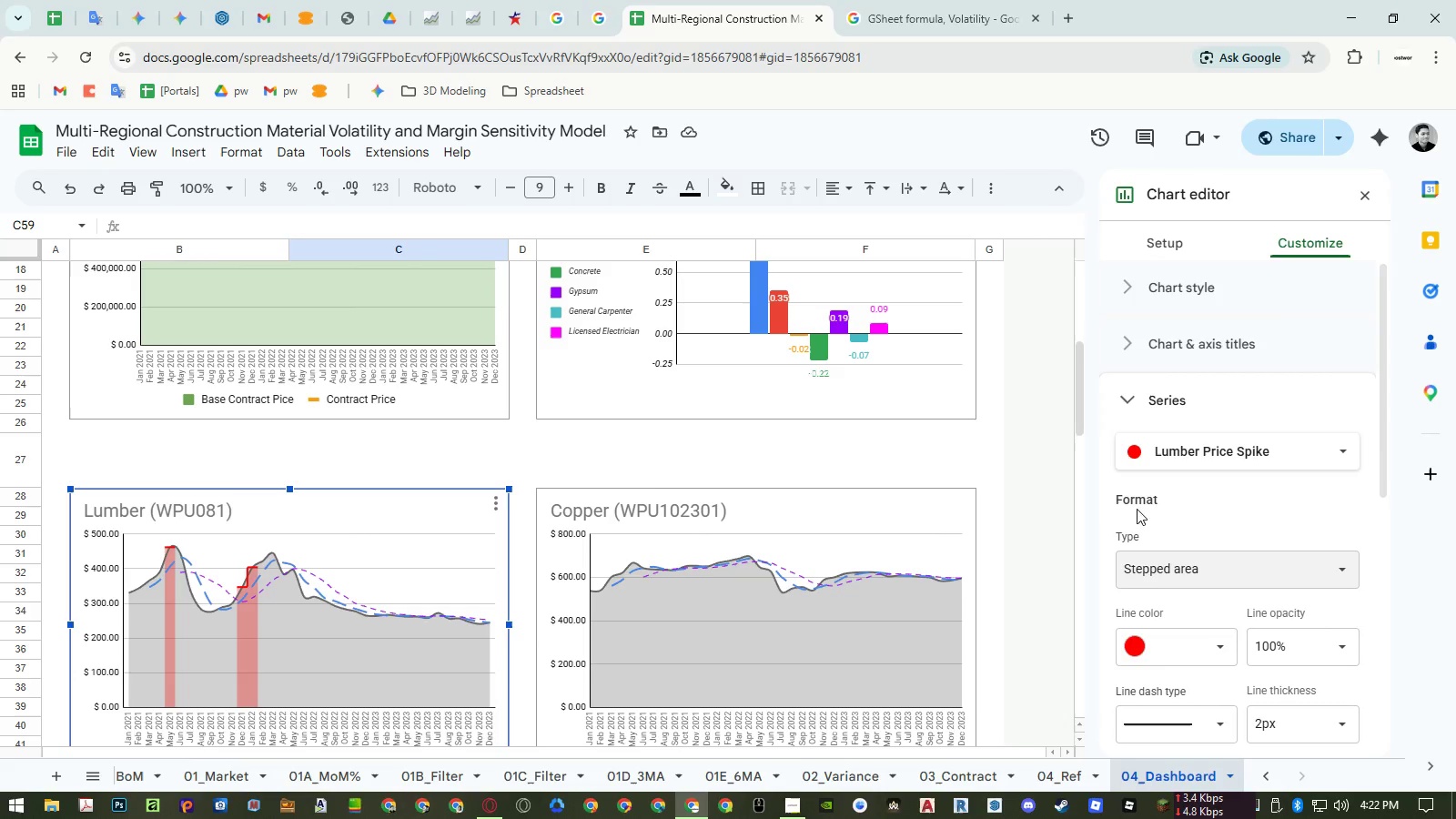 
left_click([1191, 238])
 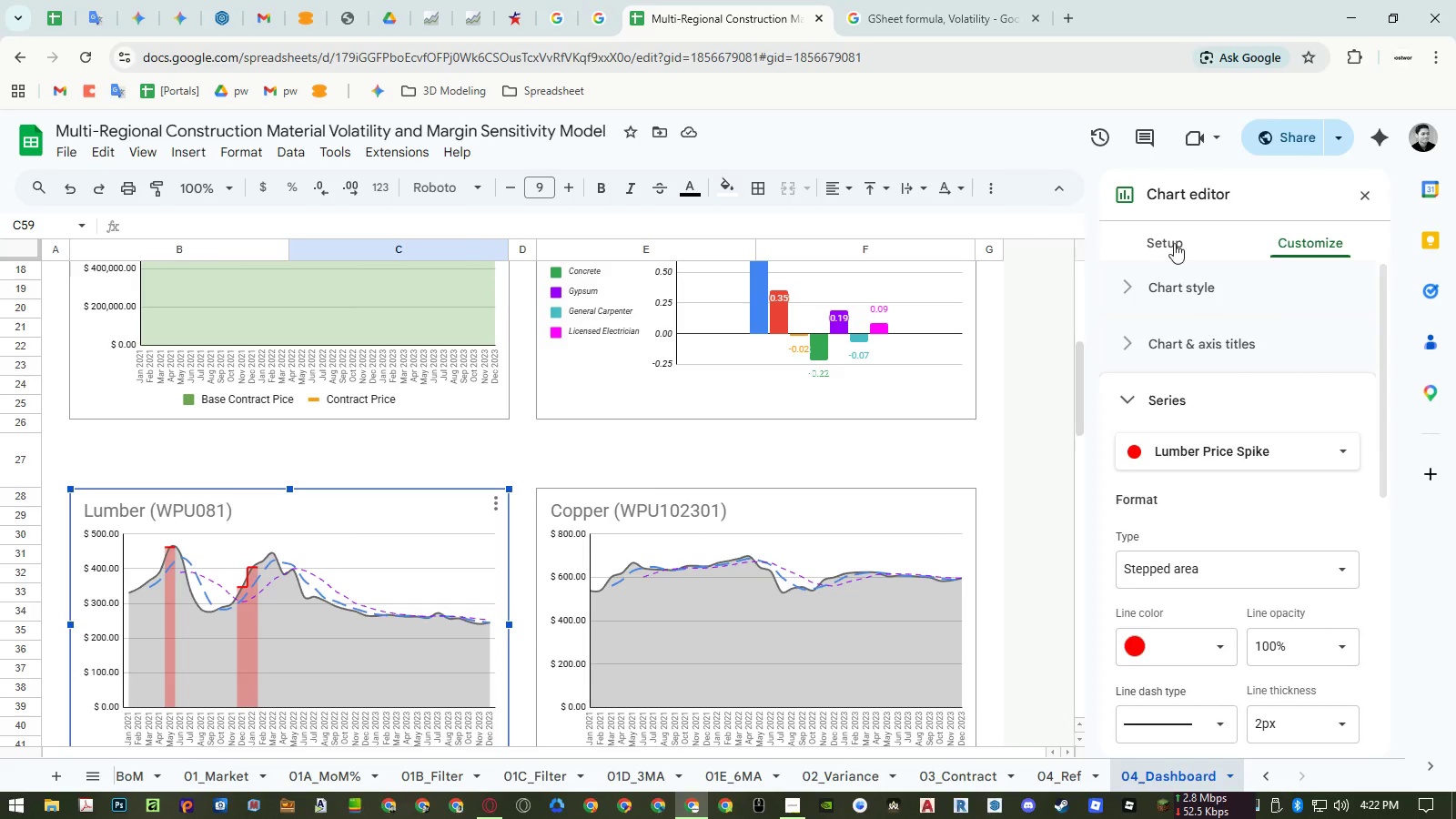 
left_click([1173, 241])
 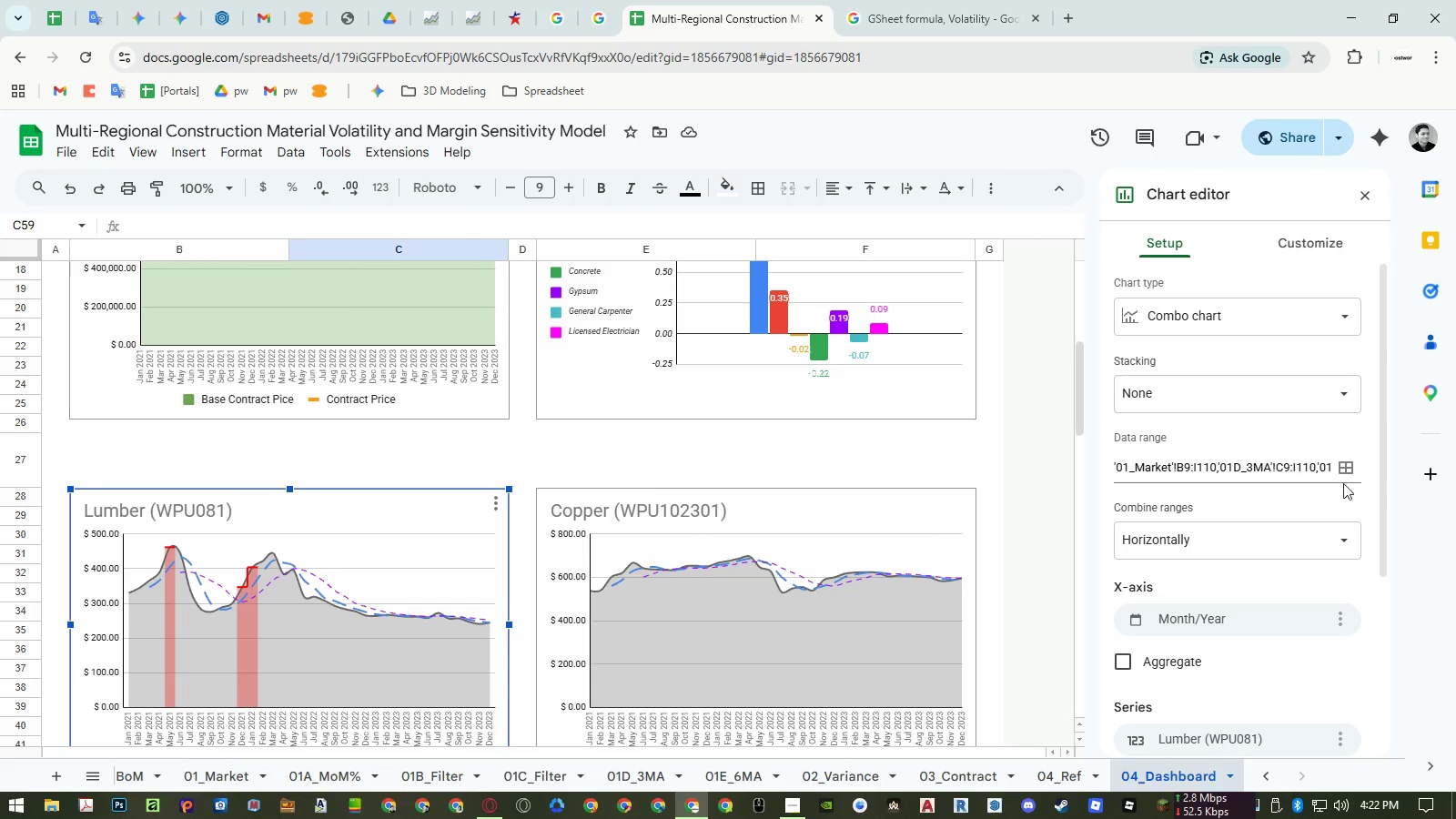 
left_click([1352, 469])
 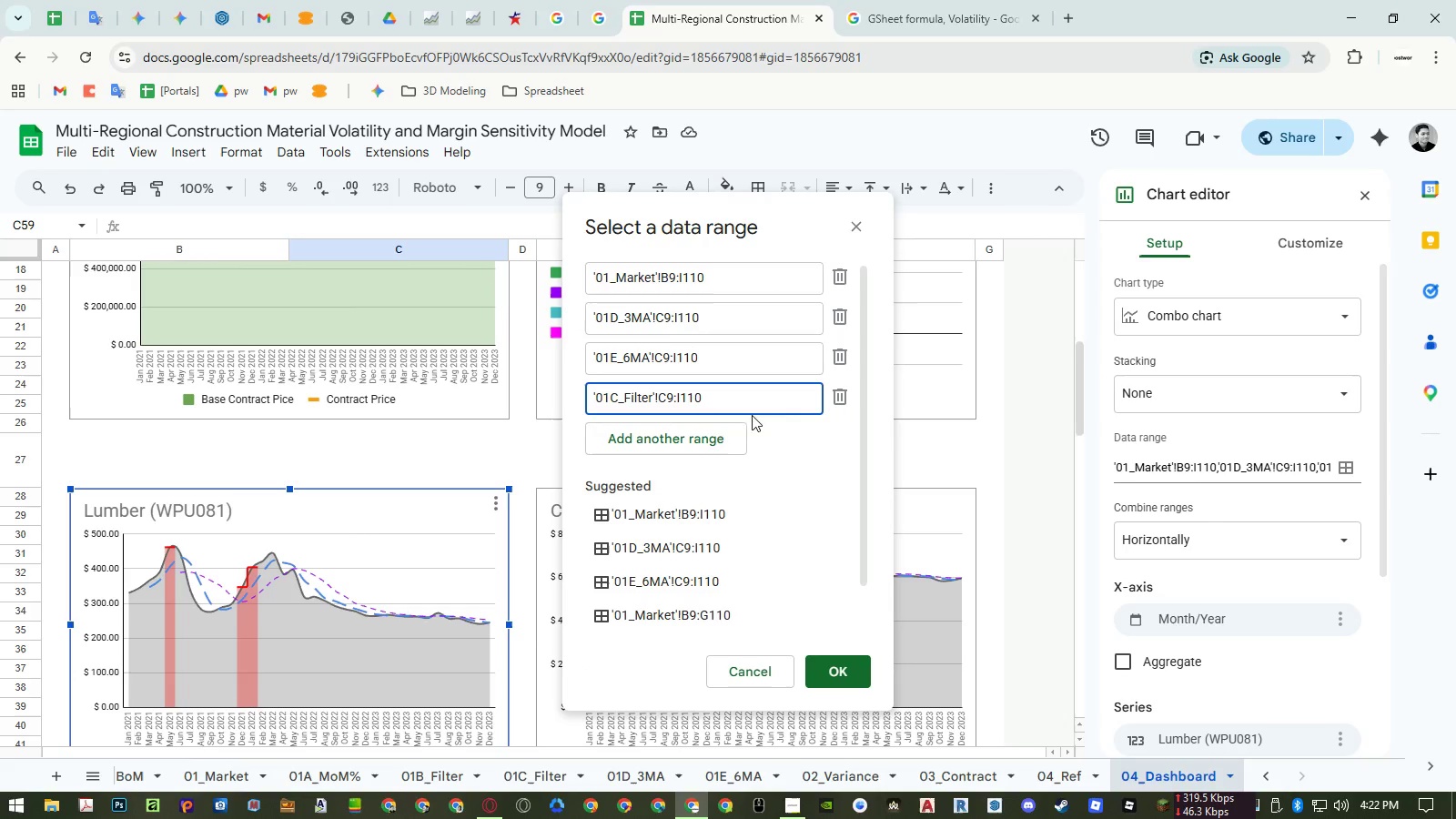 
left_click_drag(start_coordinate=[744, 404], to_coordinate=[549, 402])
 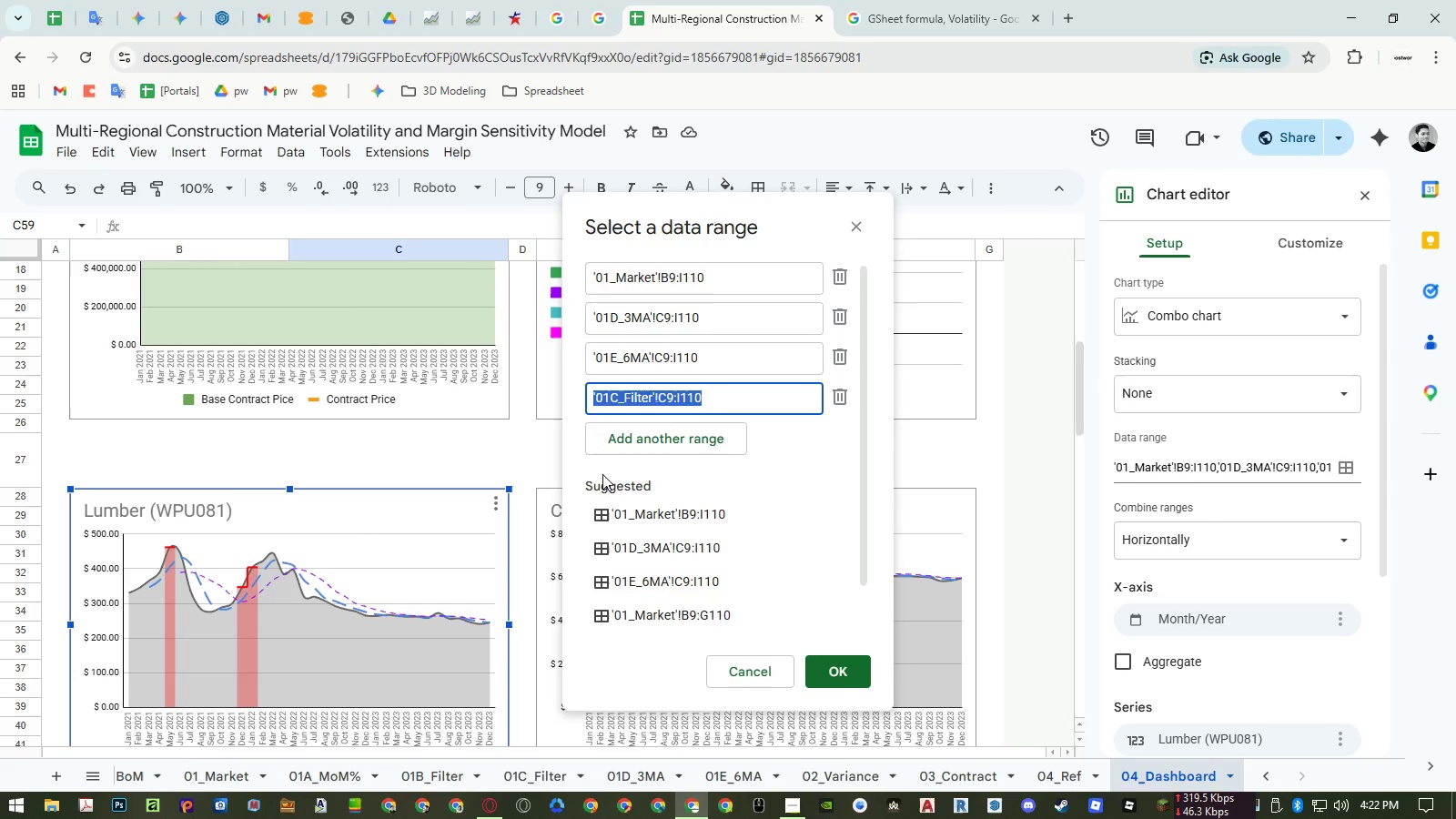 
key(Control+ControlLeft)
 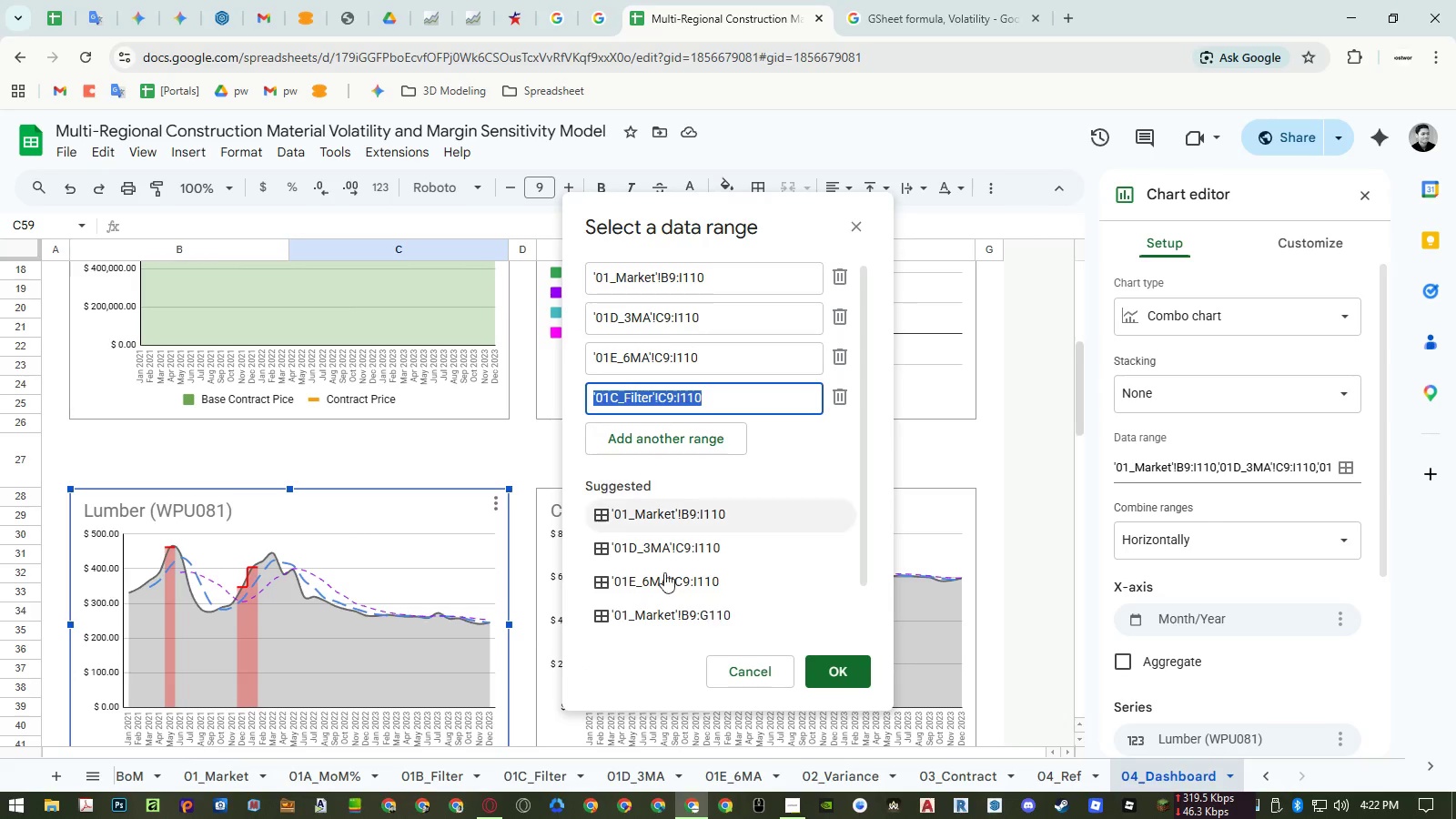 
key(Control+C)
 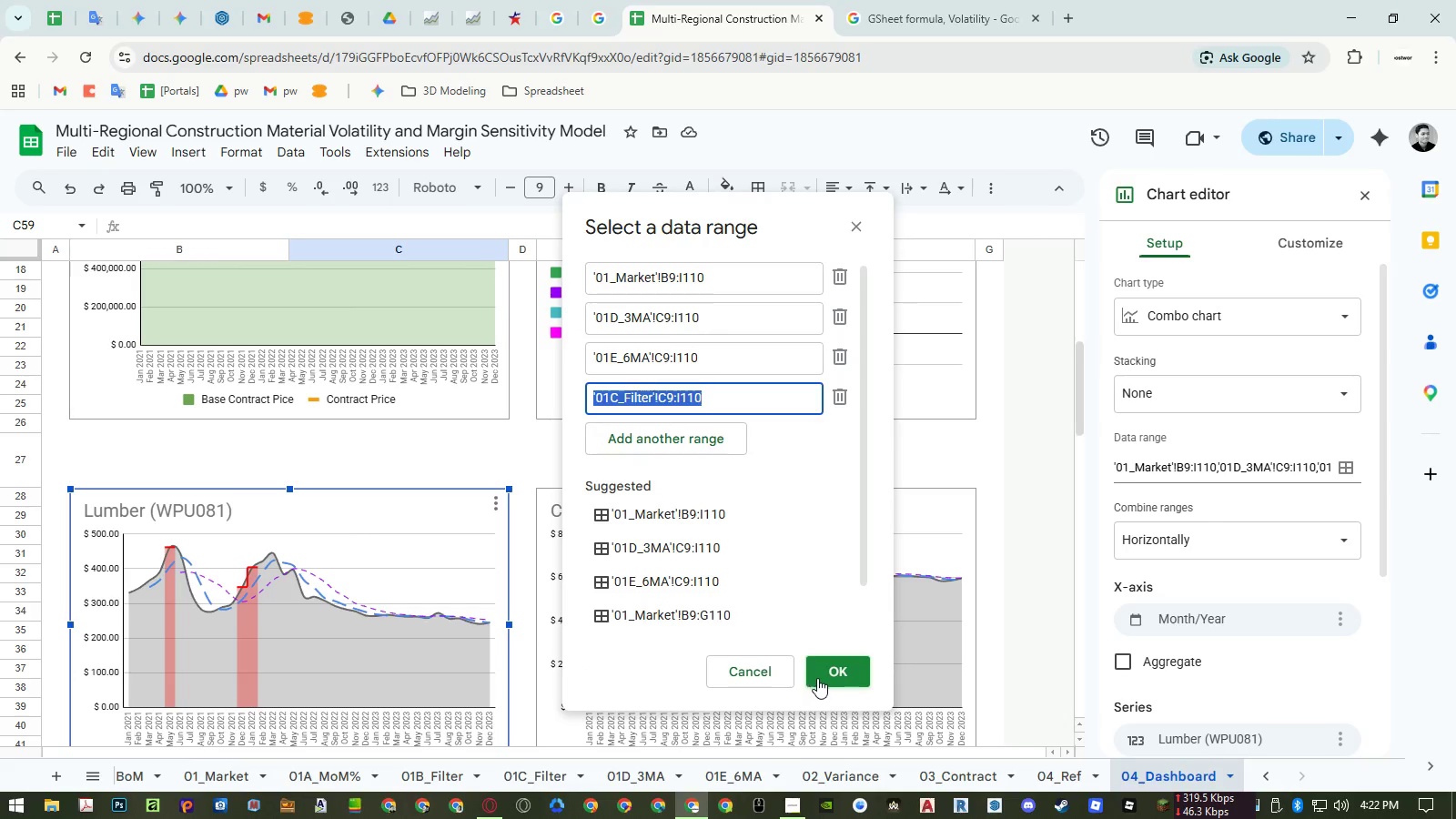 
left_click([820, 677])
 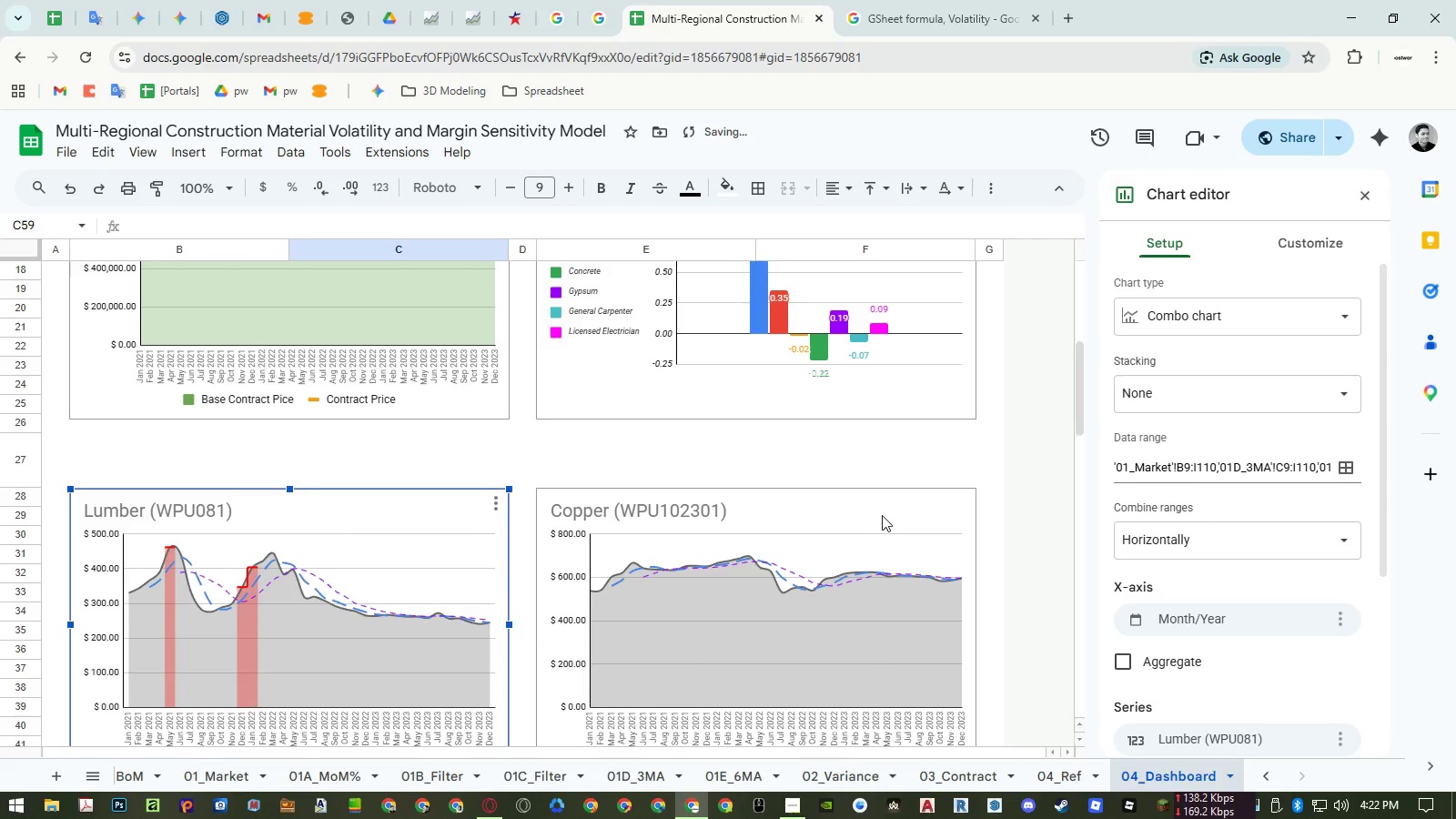 
left_click([897, 511])
 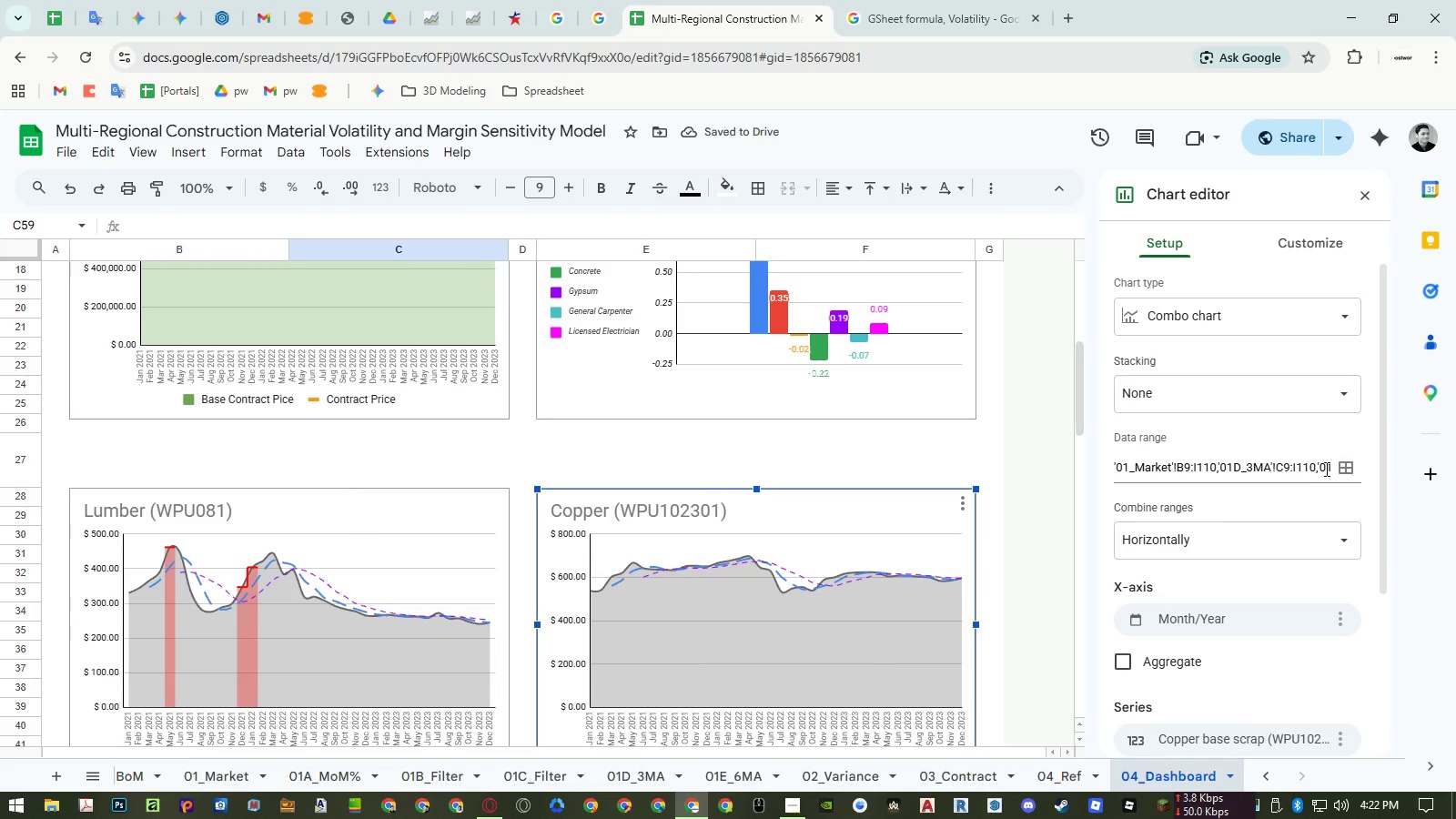 
left_click([1342, 469])
 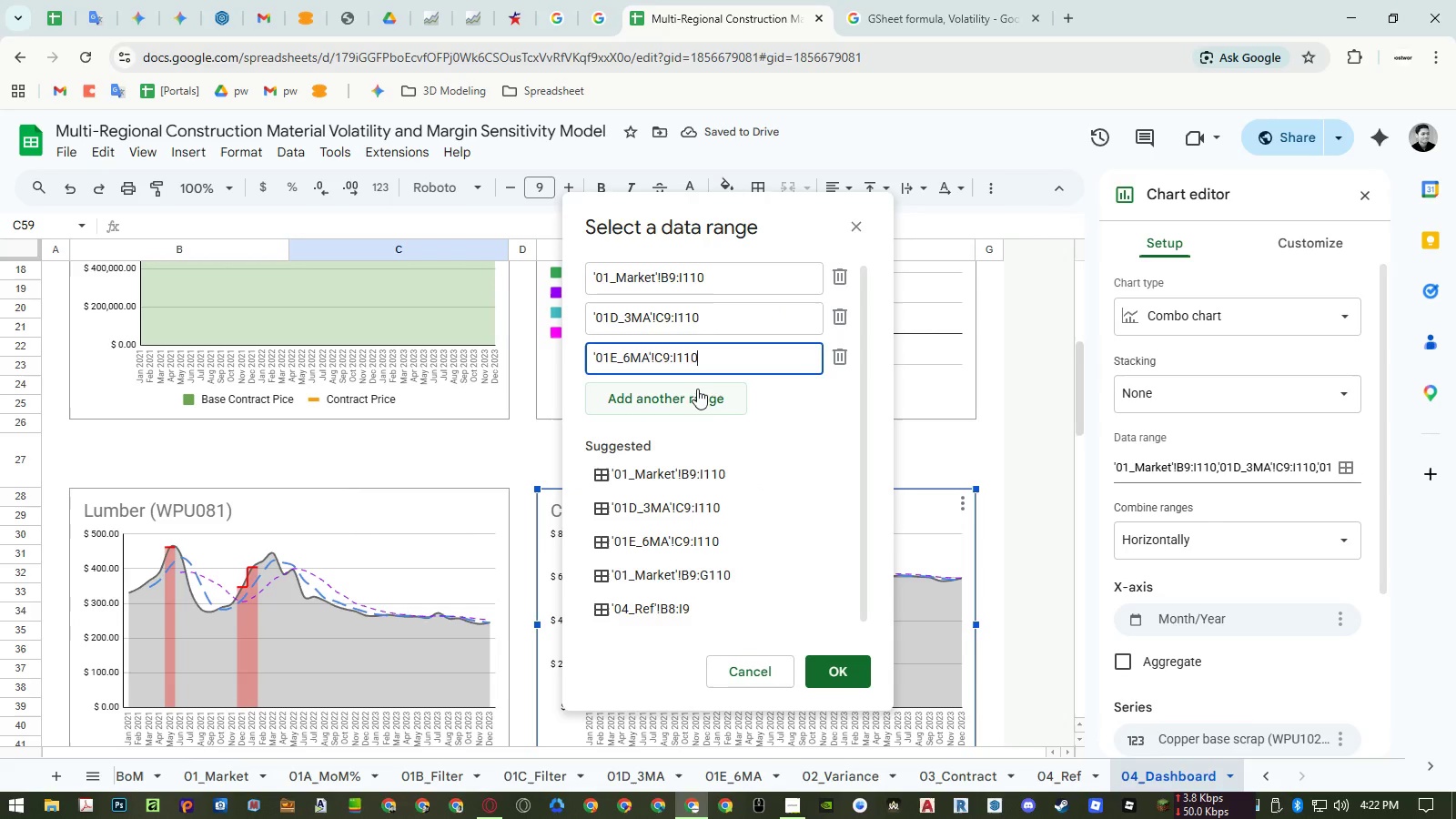 
left_click([682, 394])
 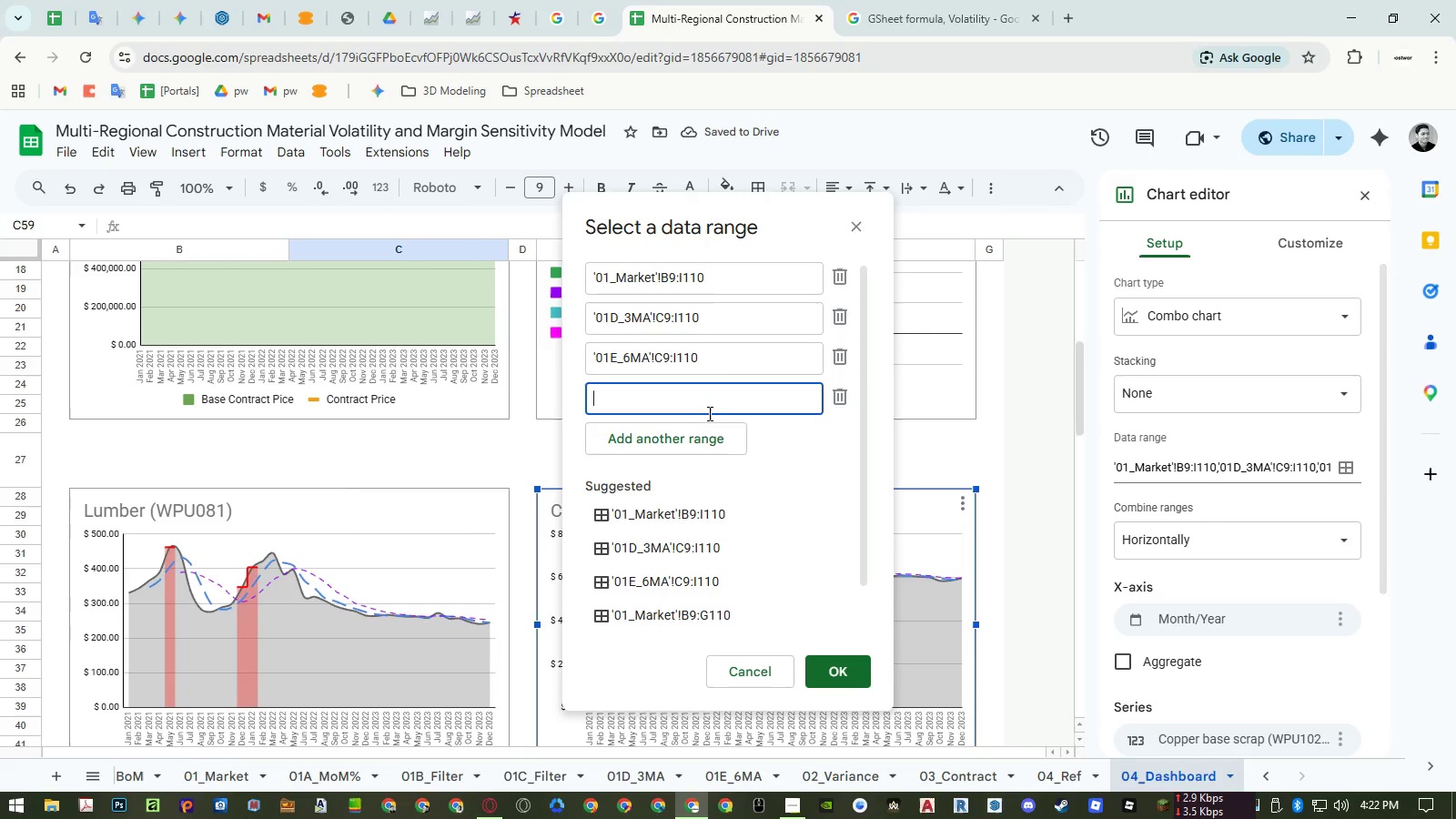 
key(Control+ControlLeft)
 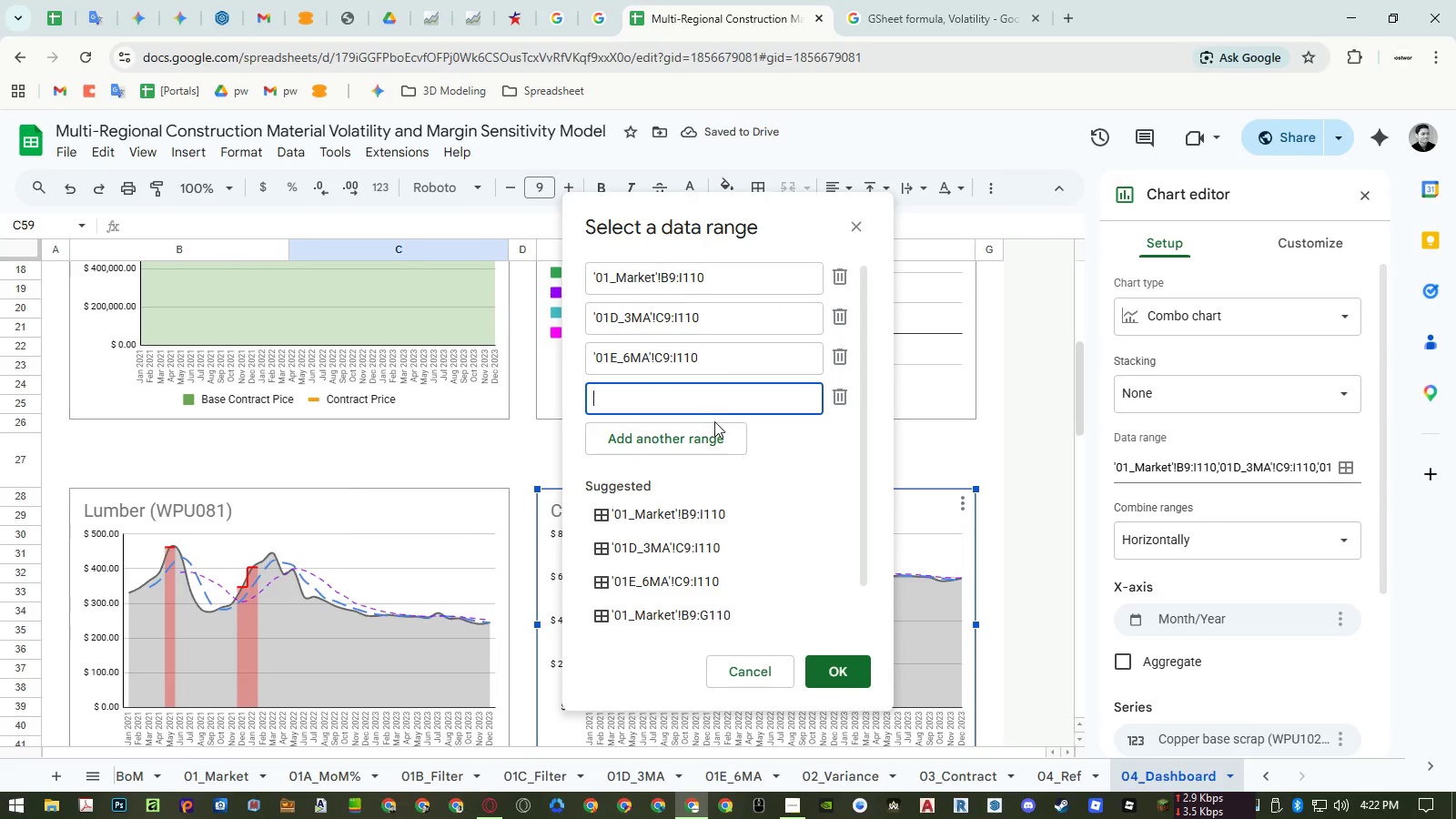 
key(Control+V)
 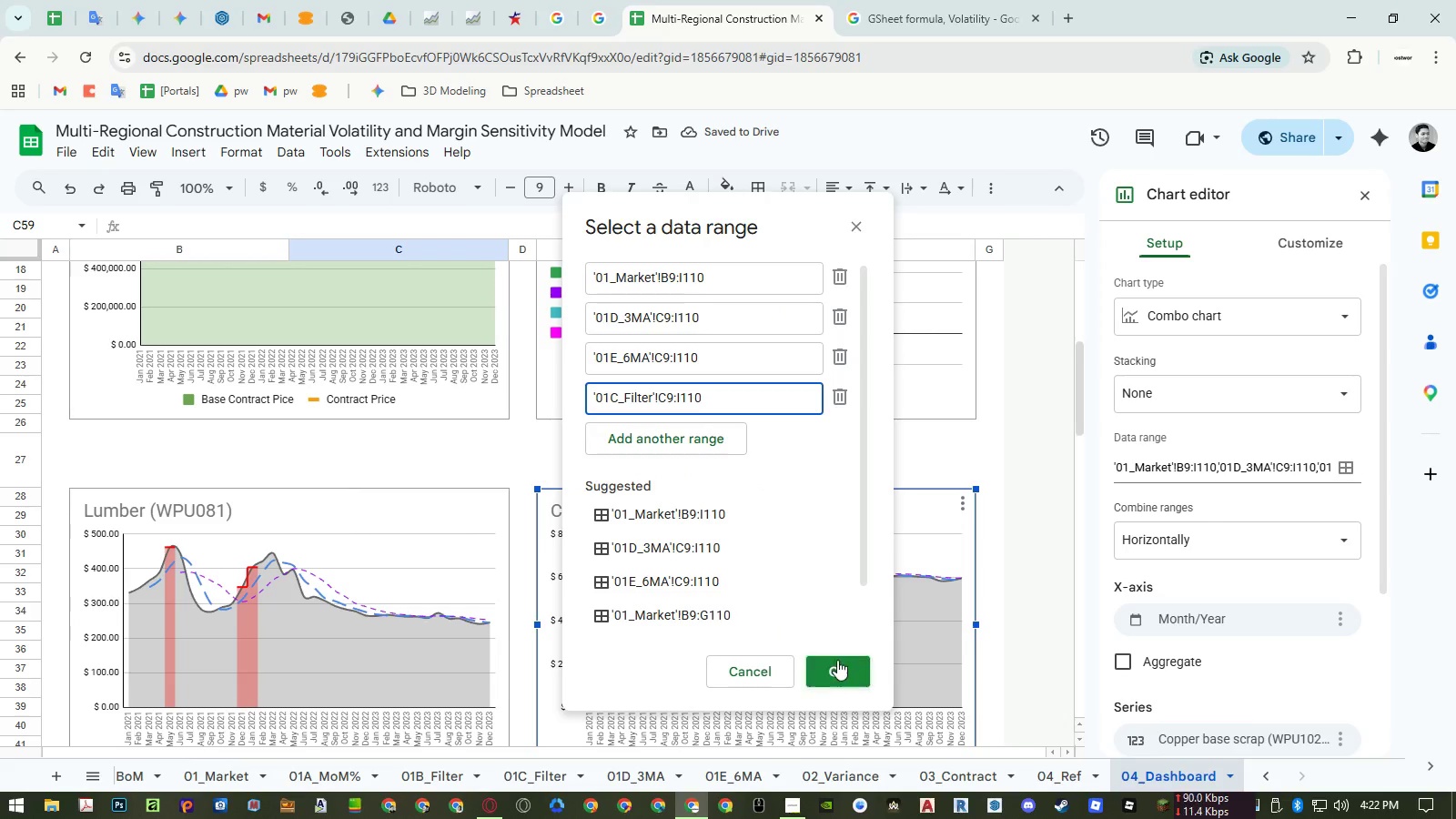 
left_click([838, 660])
 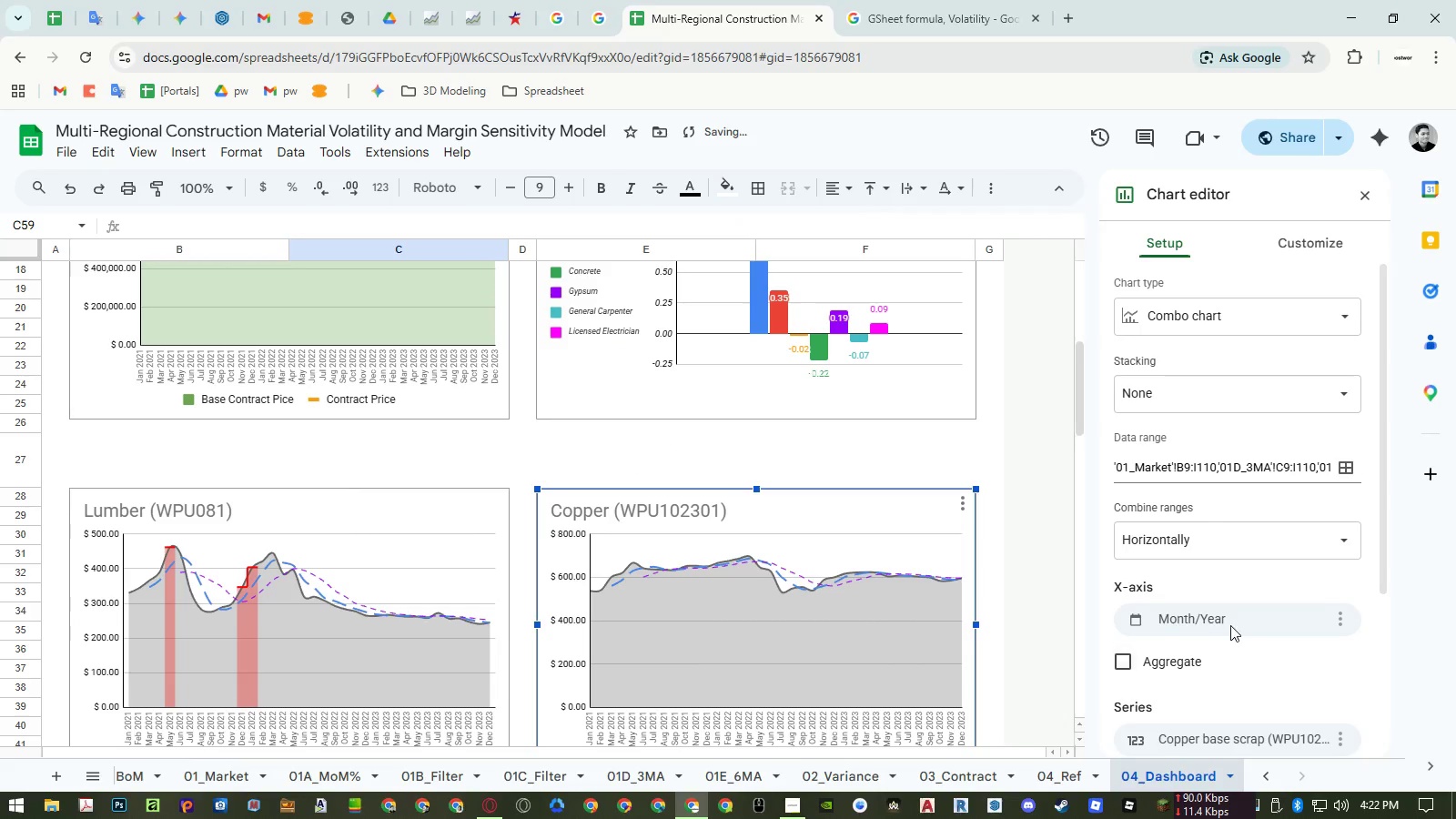 
scroll: coordinate [1230, 625], scroll_direction: down, amount: 2.0
 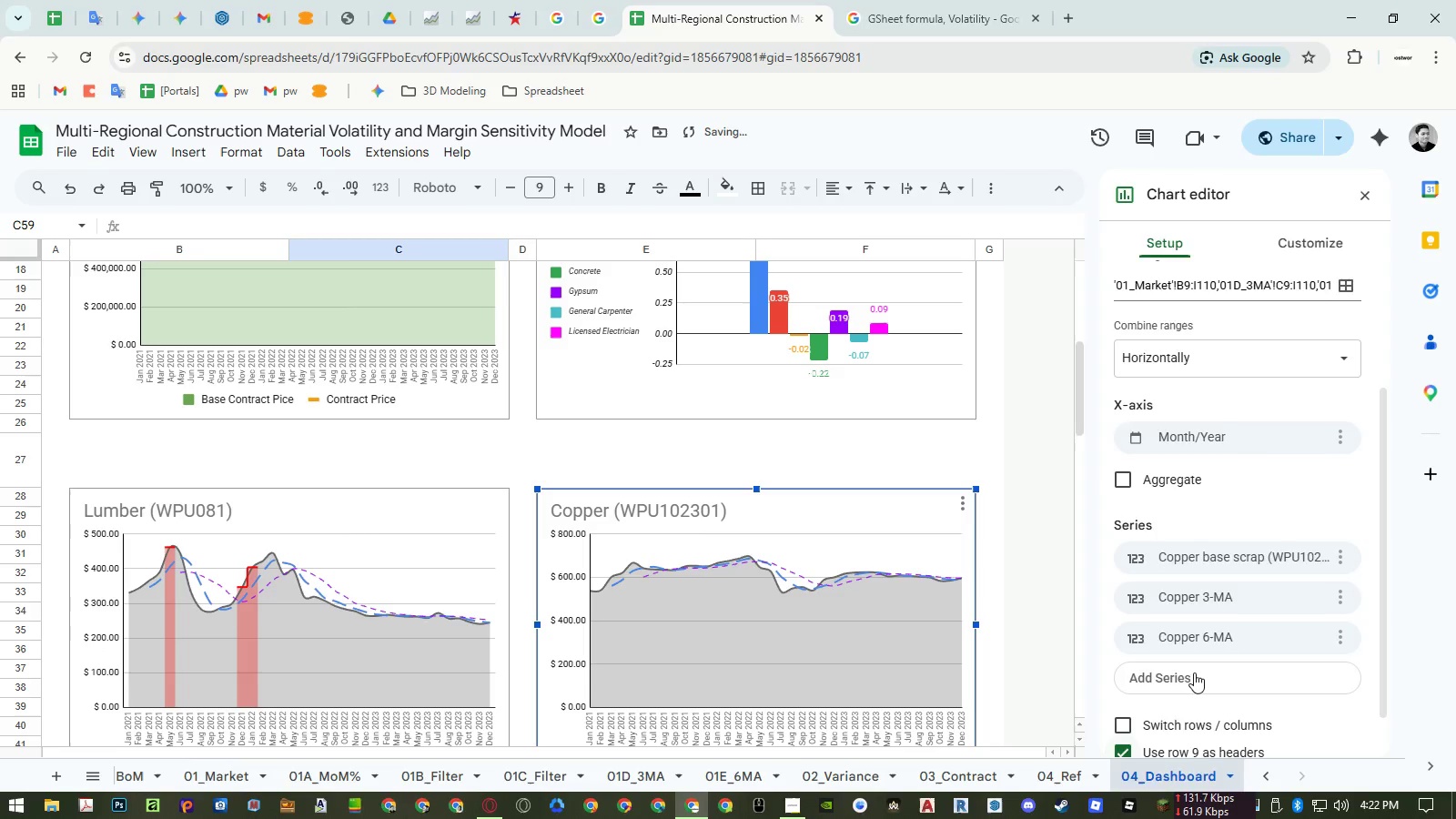 
left_click([1194, 672])
 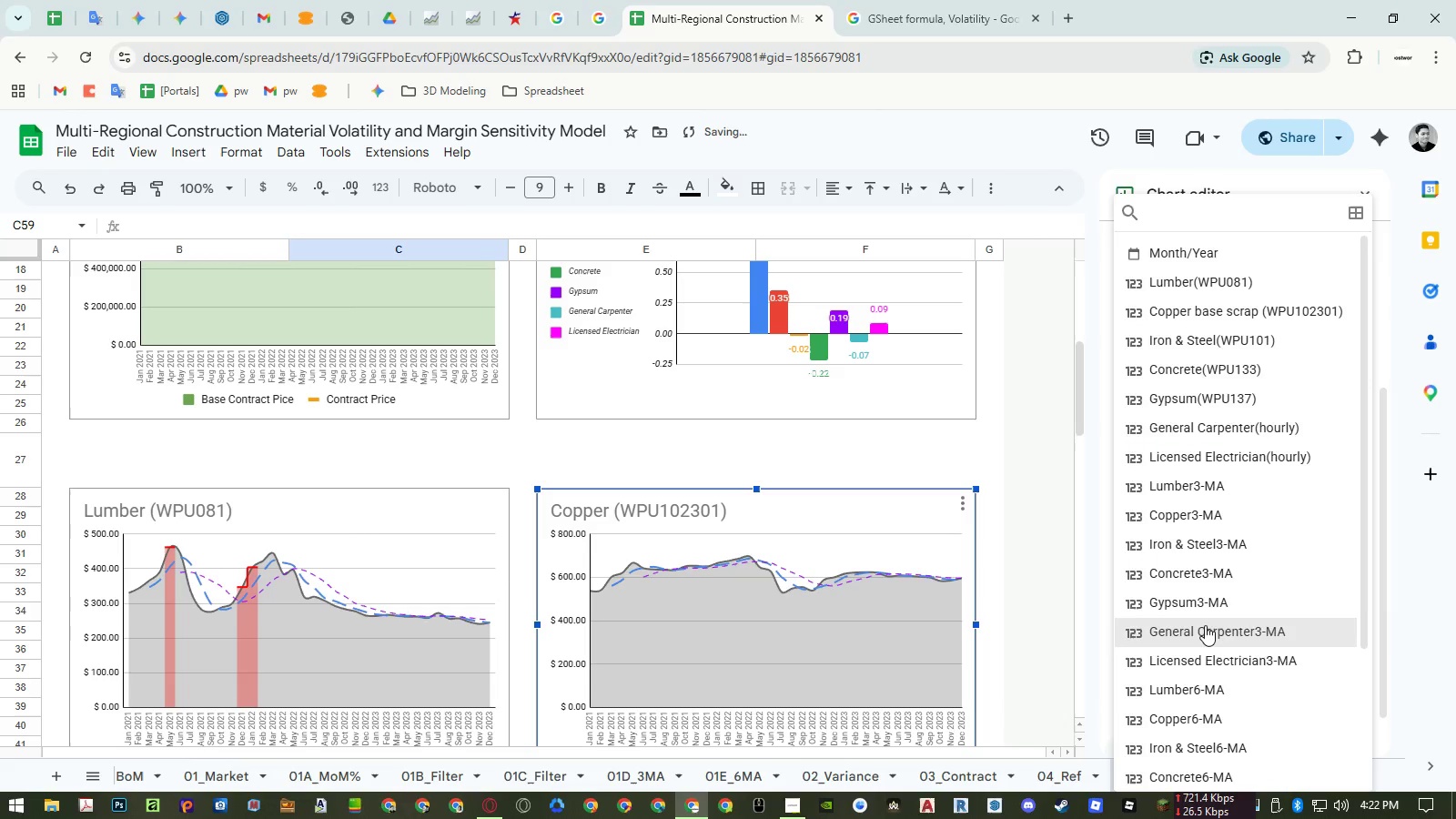 
scroll: coordinate [1205, 625], scroll_direction: down, amount: 3.0
 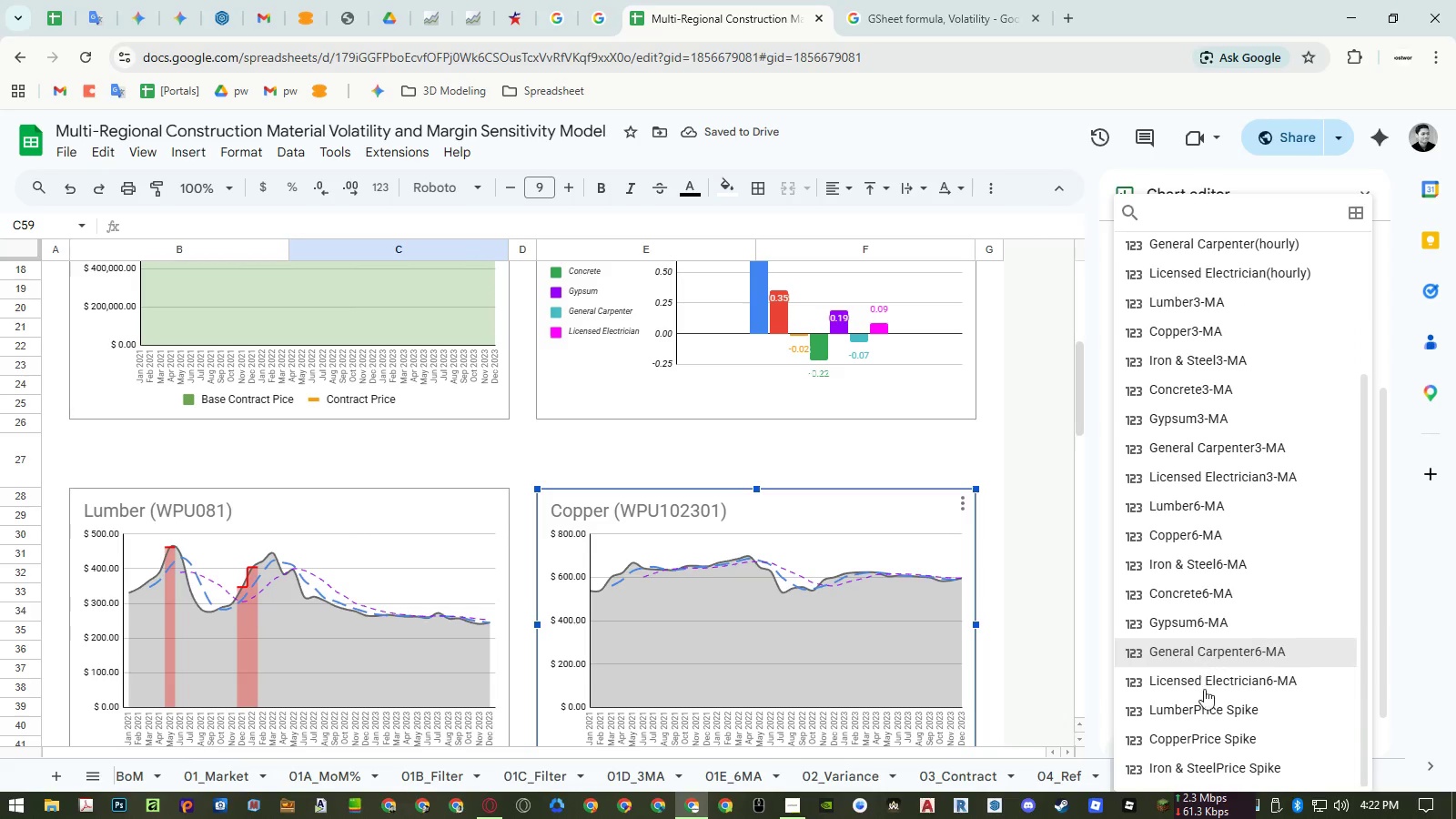 
left_click([1199, 742])
 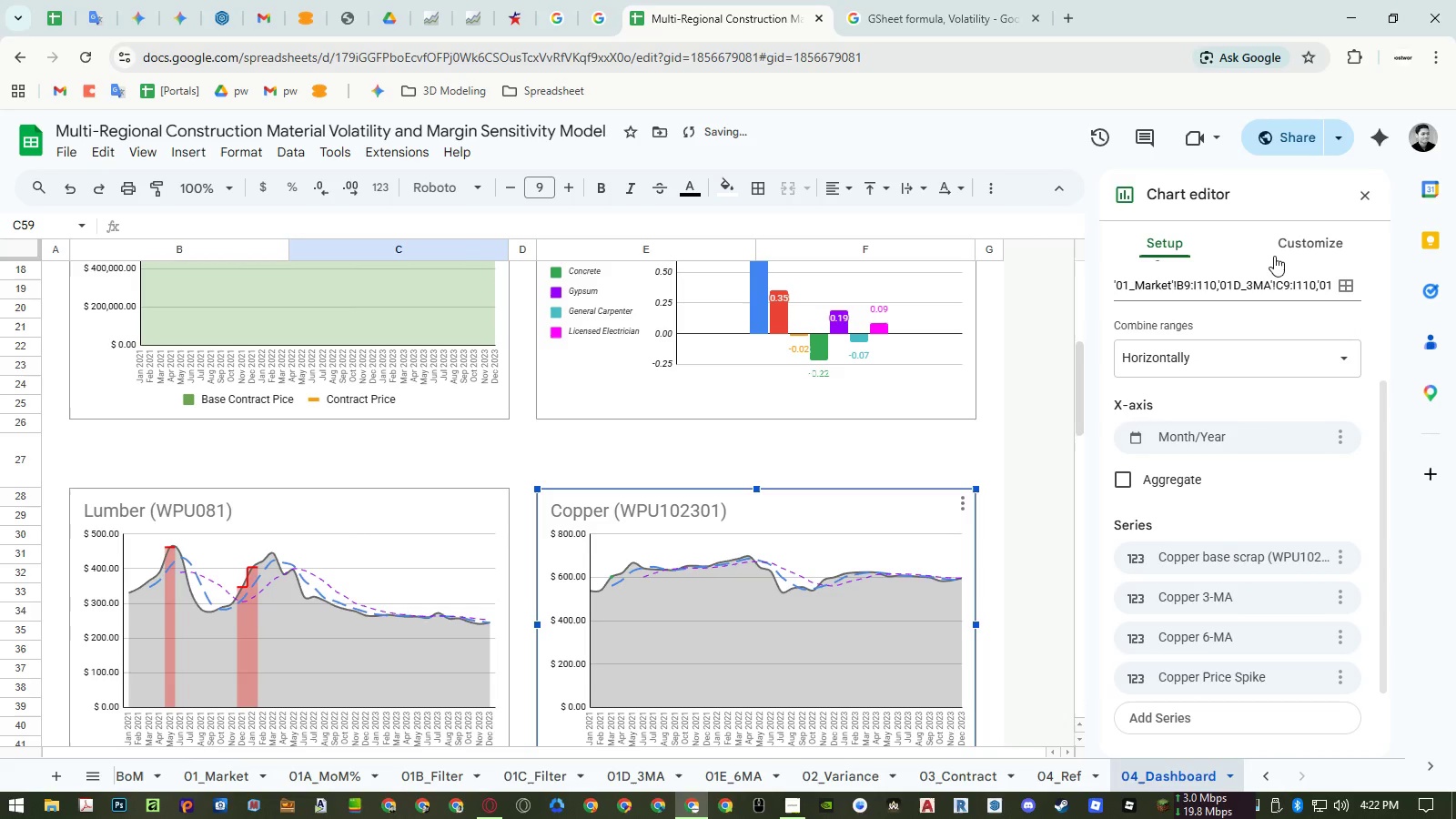 
left_click([1288, 247])
 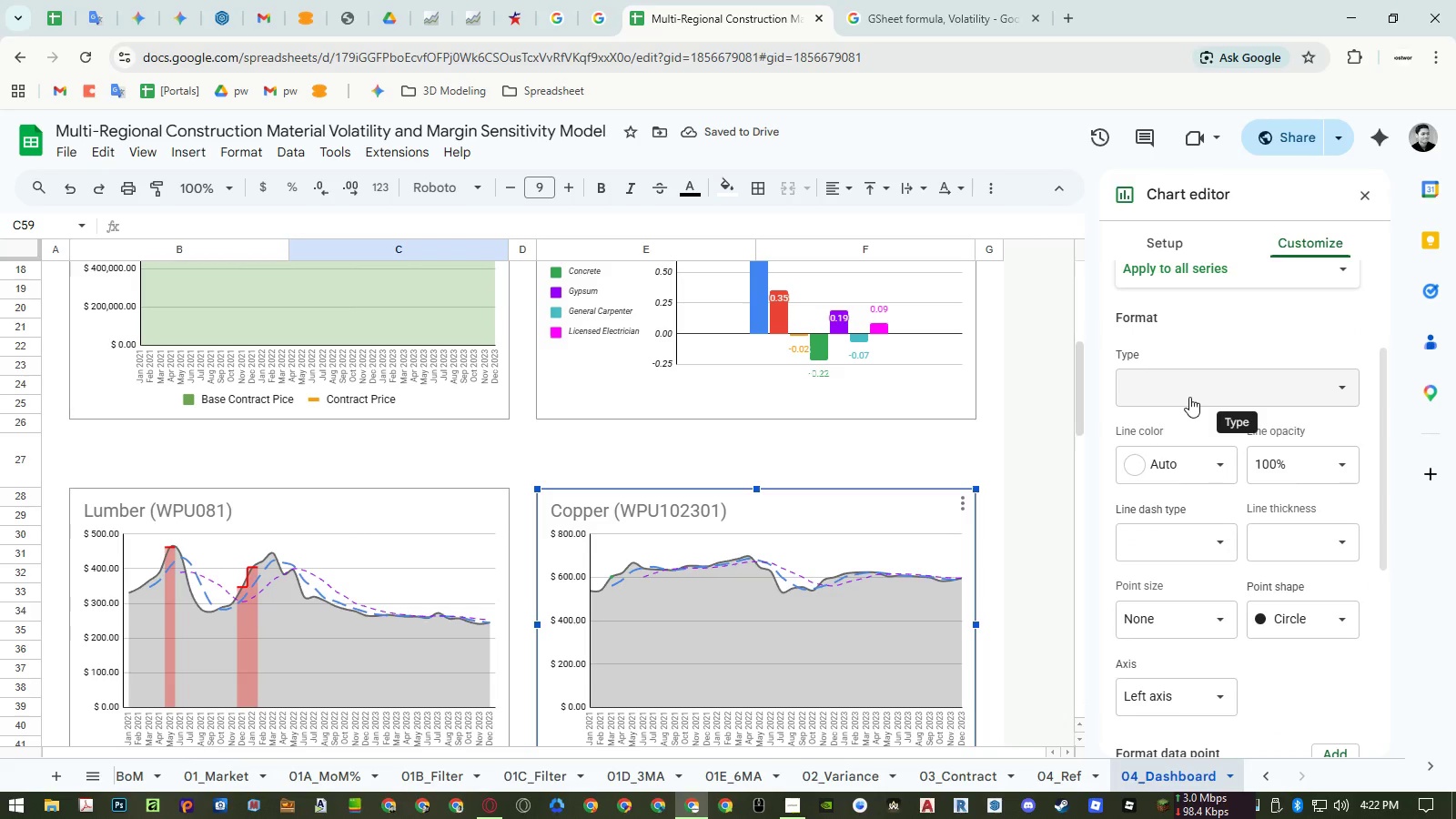 
left_click([1188, 277])
 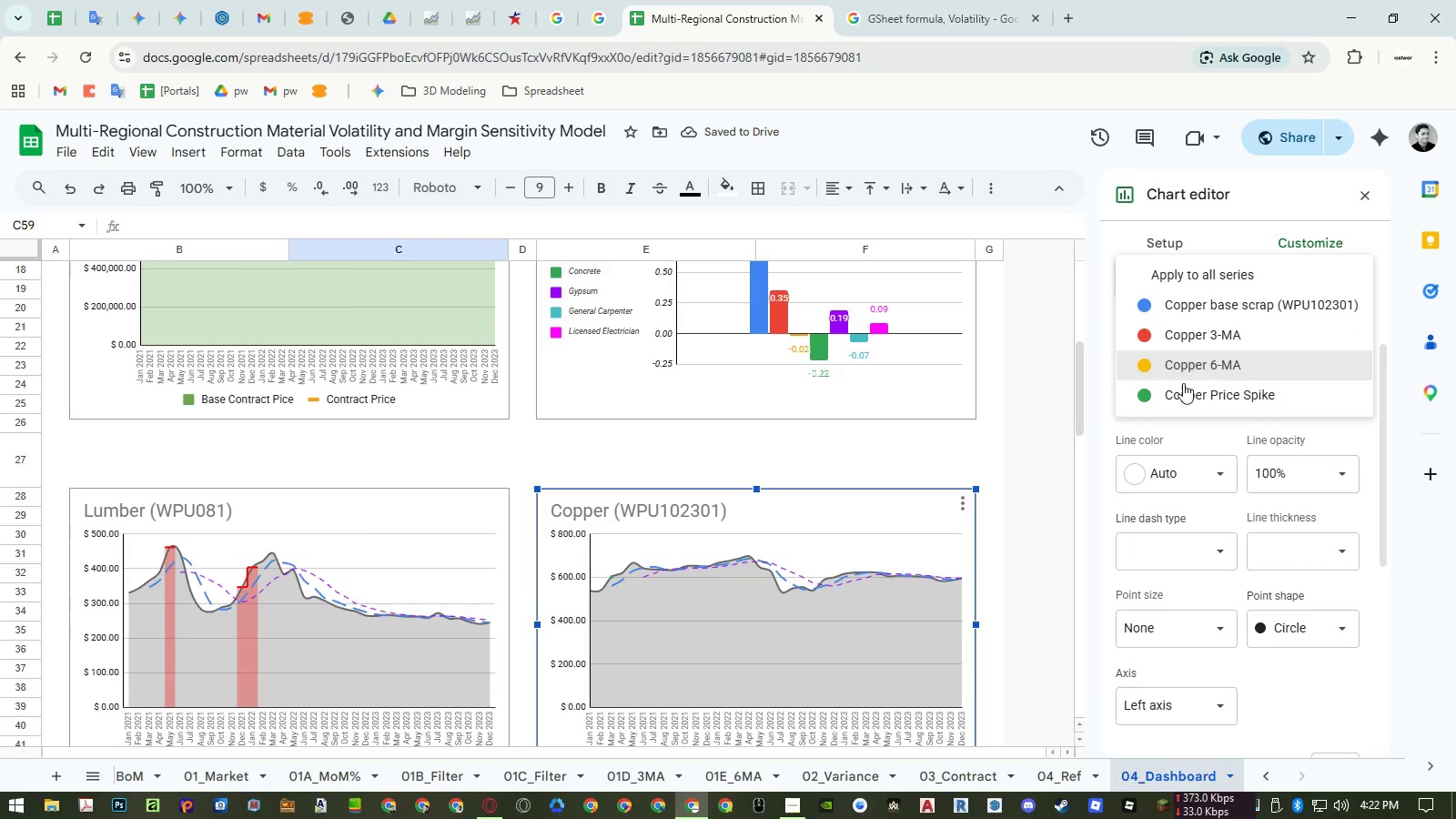 
left_click([1183, 384])
 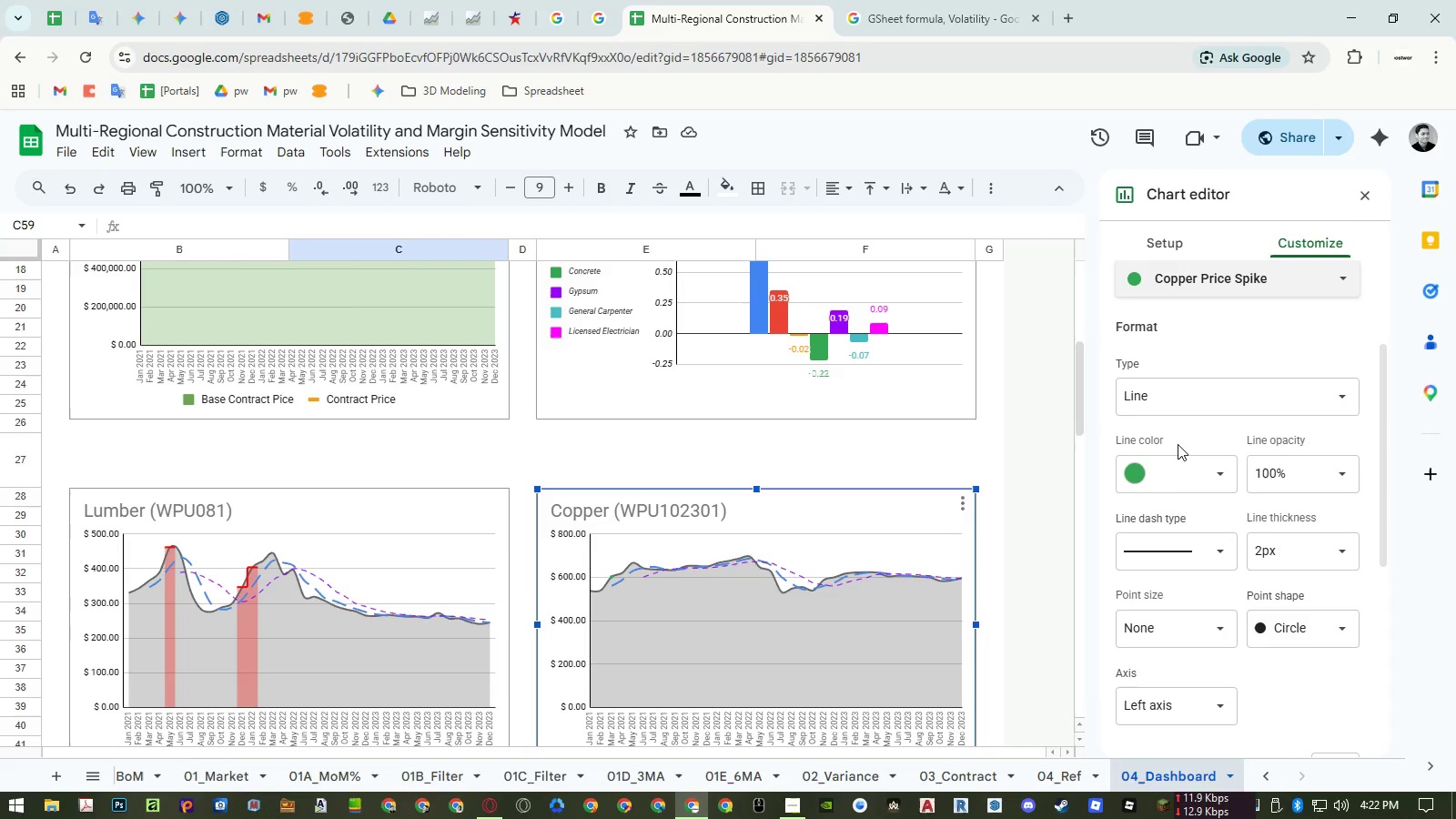 
left_click([1176, 466])
 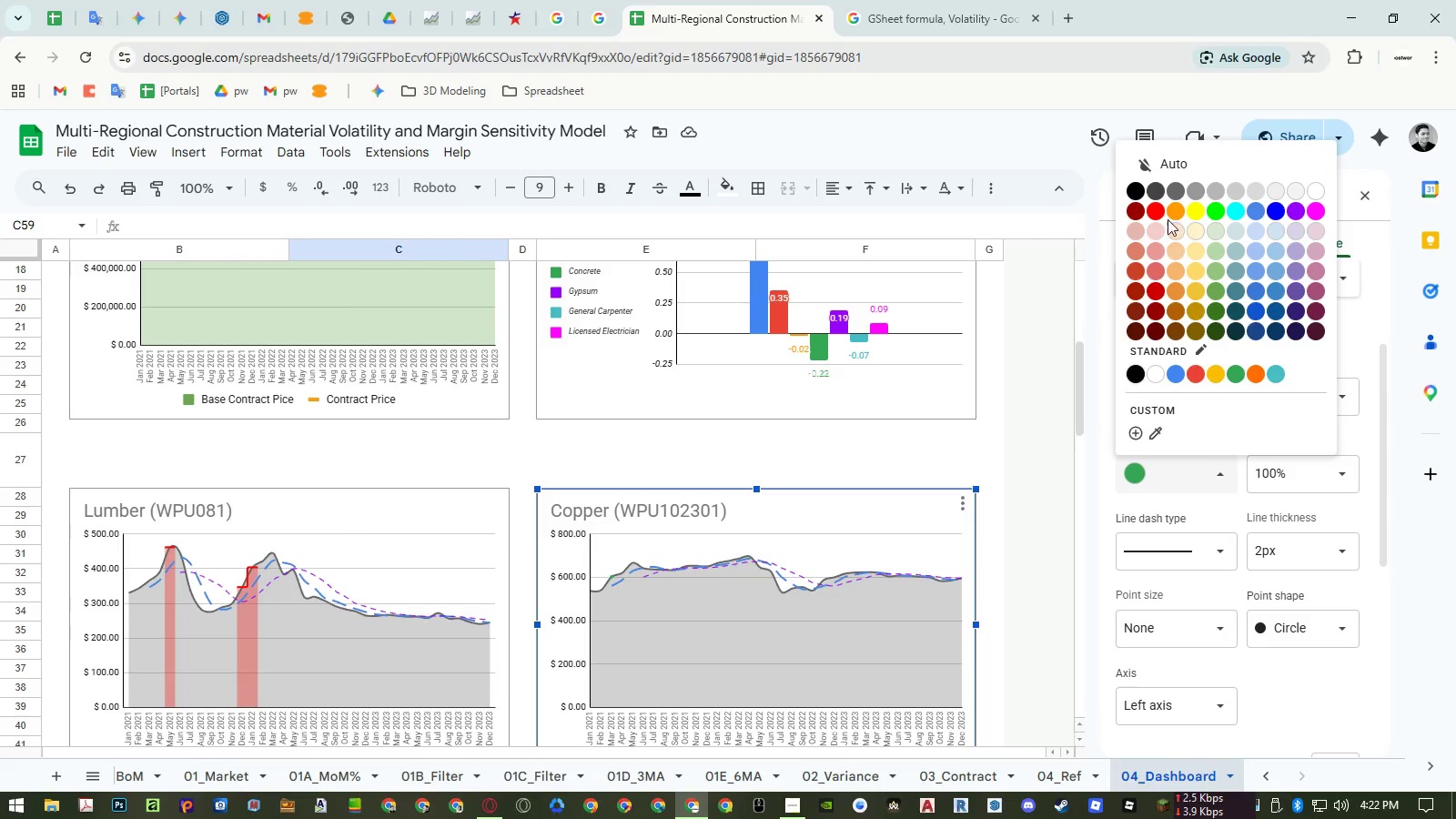 
left_click([1162, 211])
 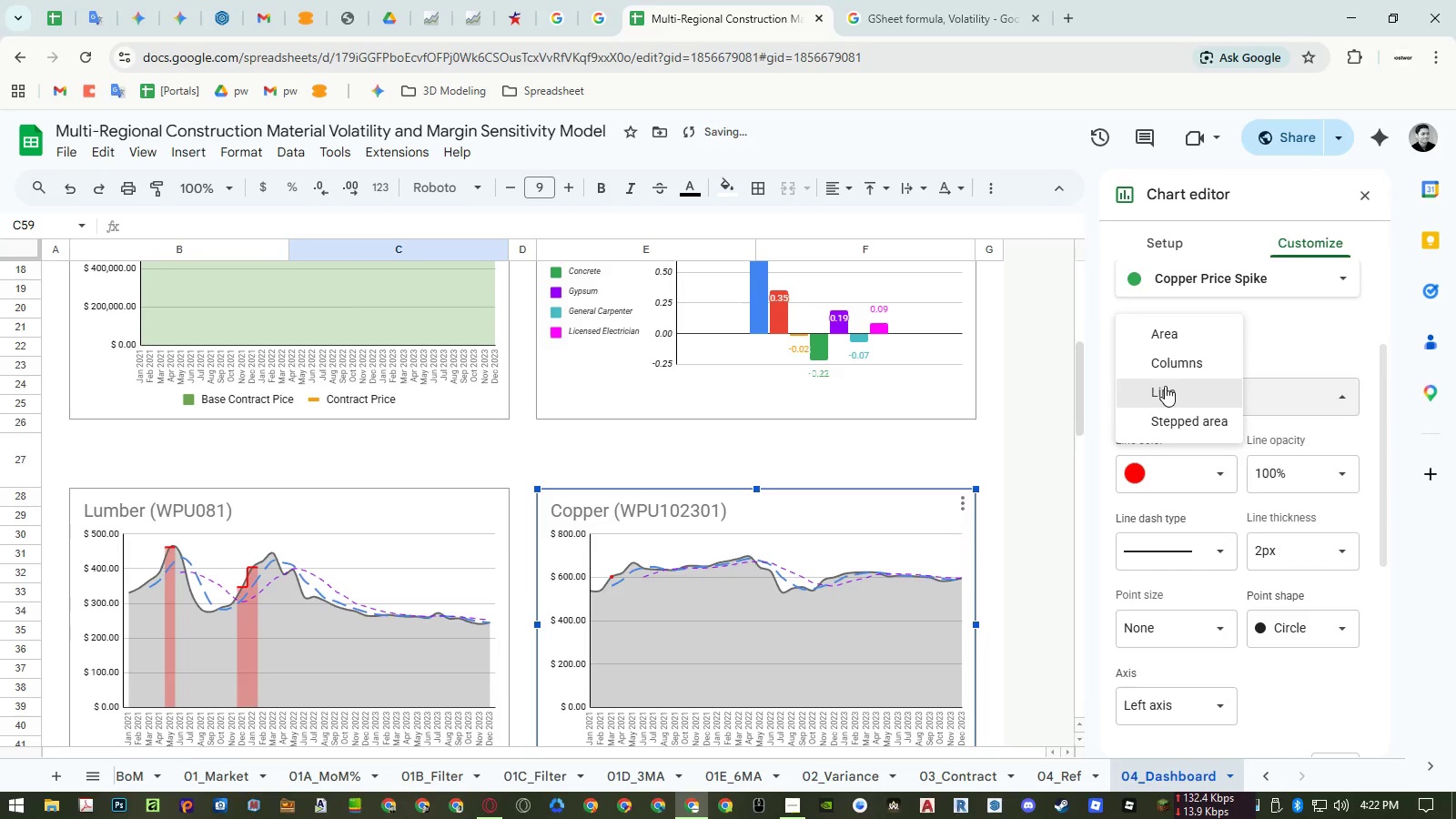 
double_click([1166, 419])
 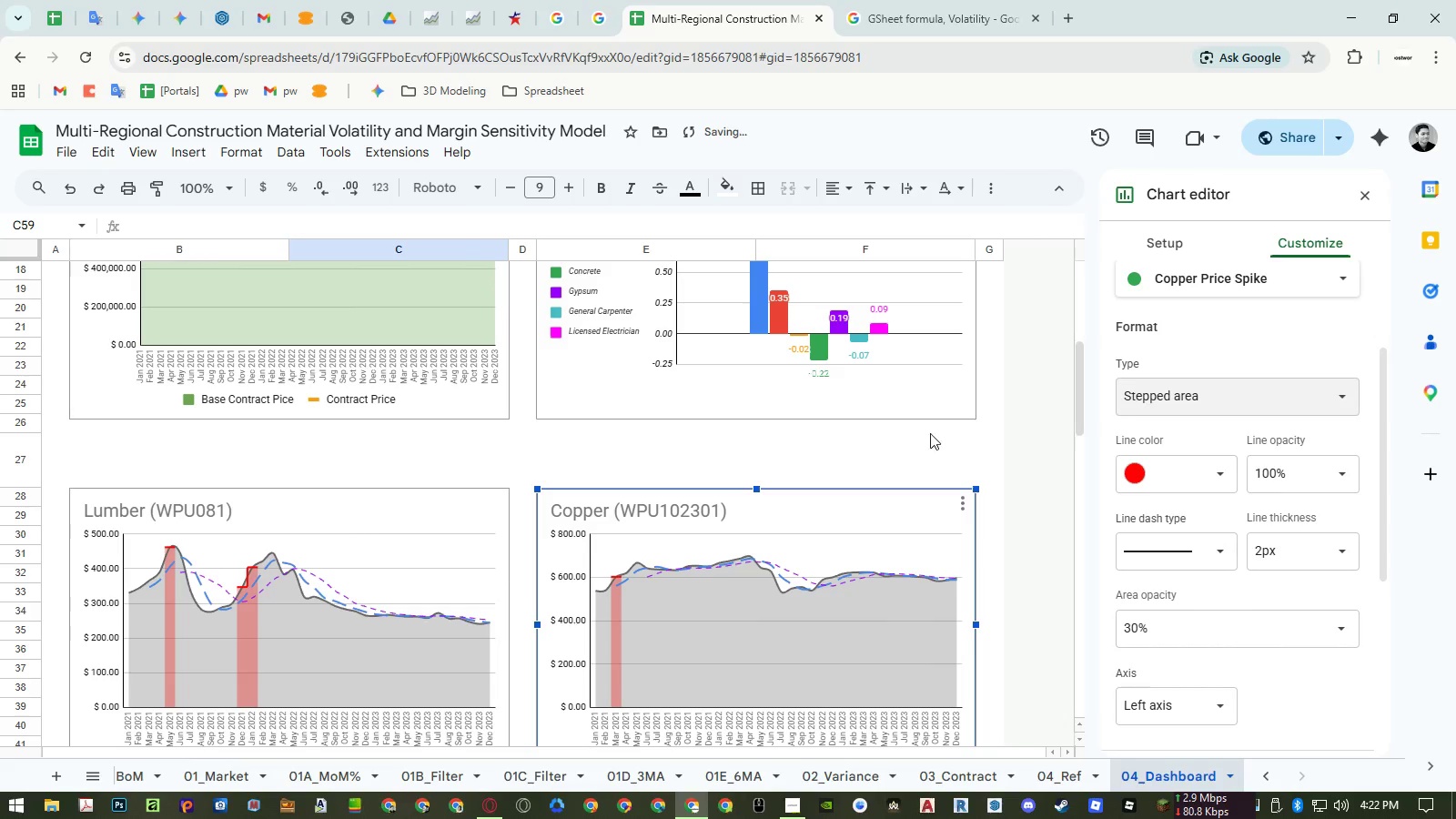 
scroll: coordinate [829, 458], scroll_direction: down, amount: 2.0
 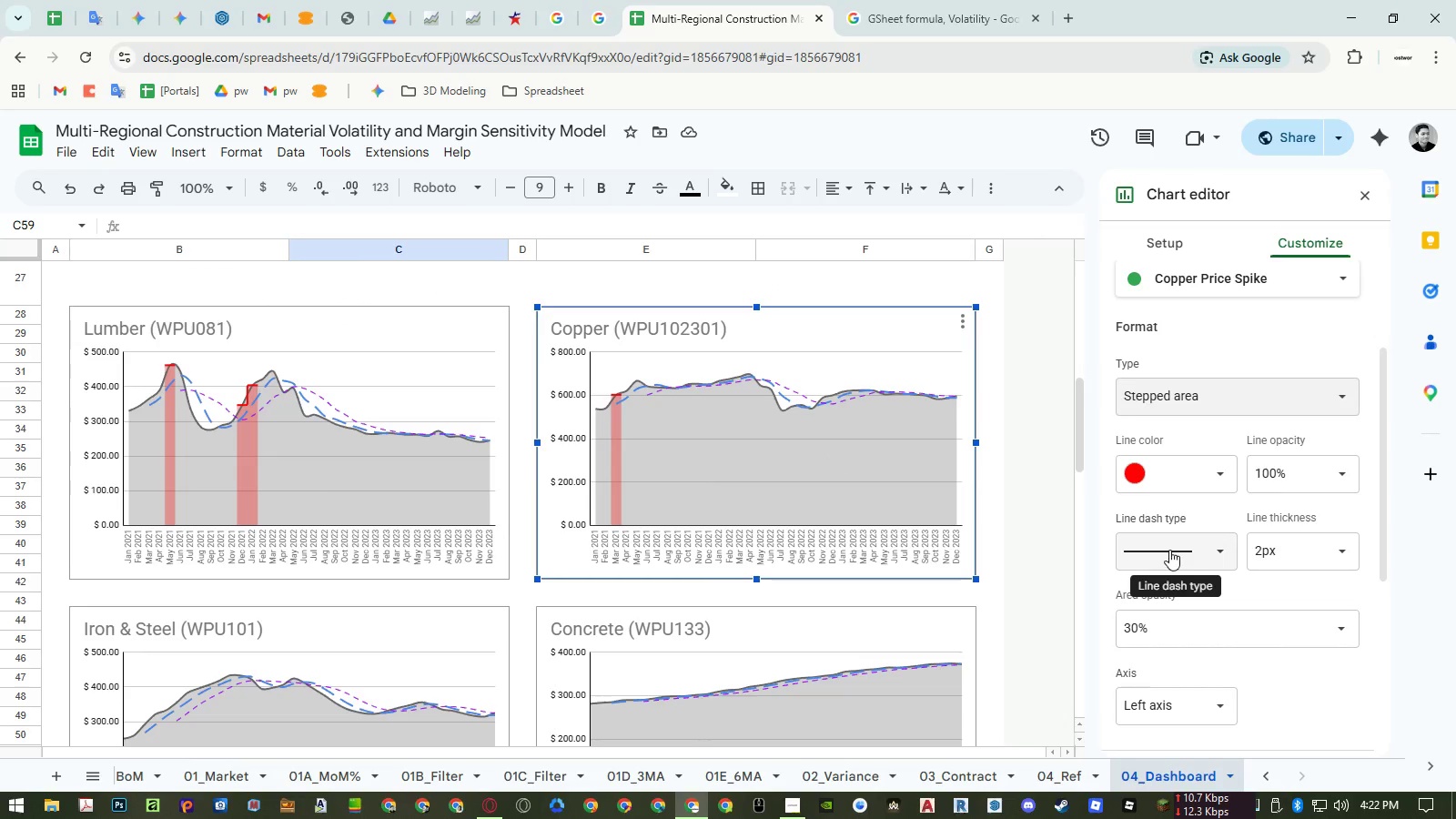 
wait(10.3)
 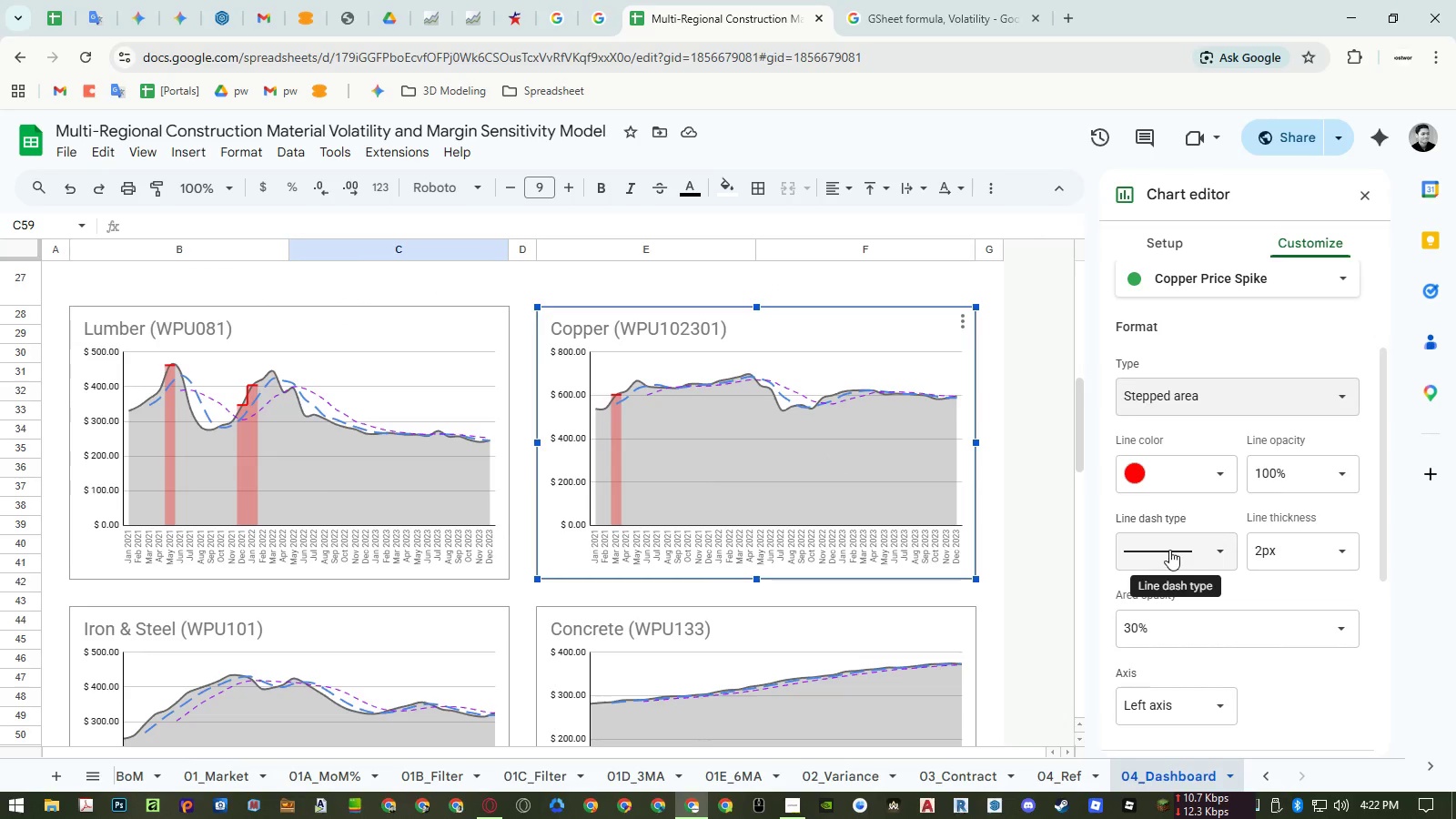 
left_click([1283, 563])
 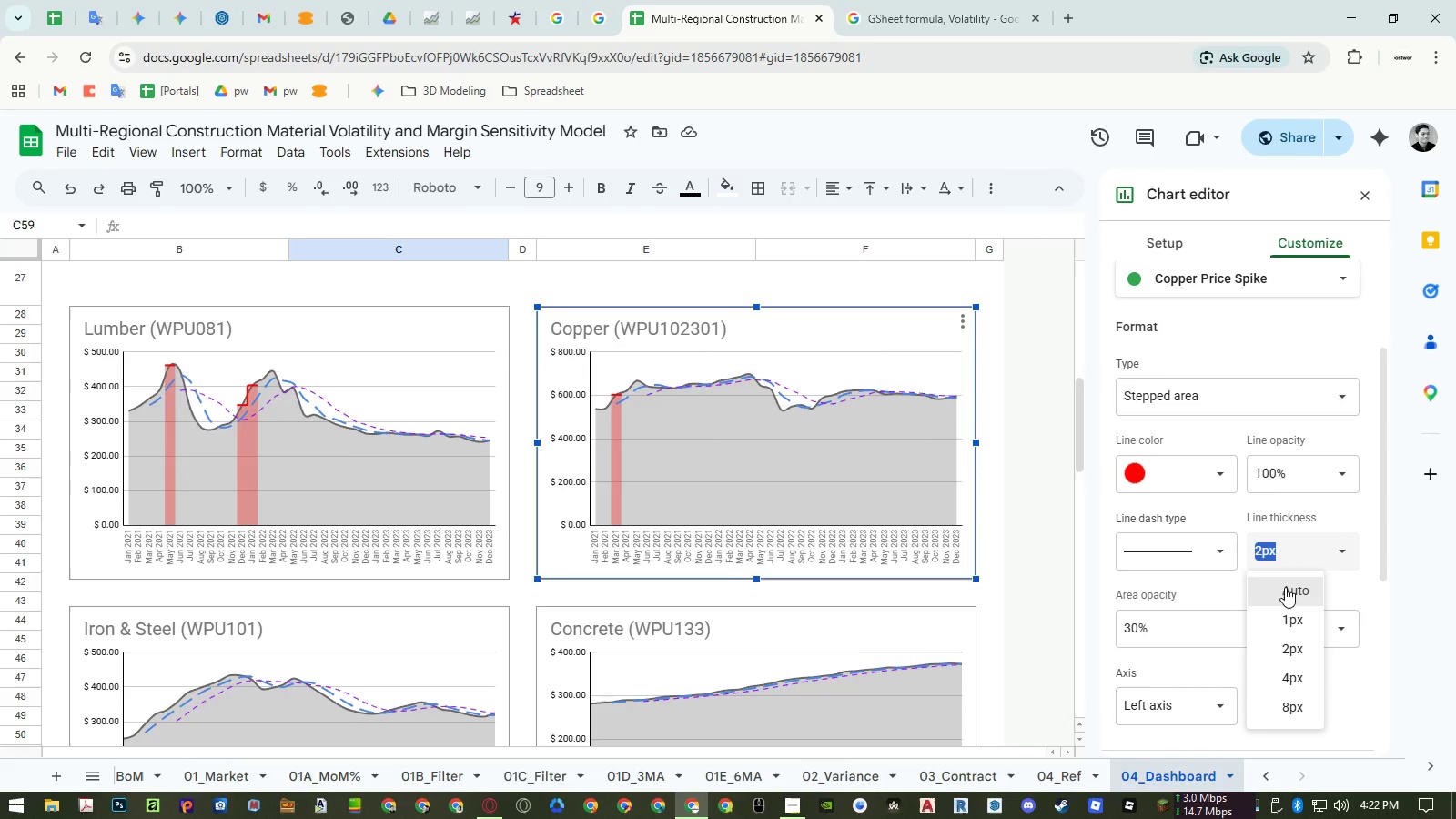 
left_click([1287, 611])
 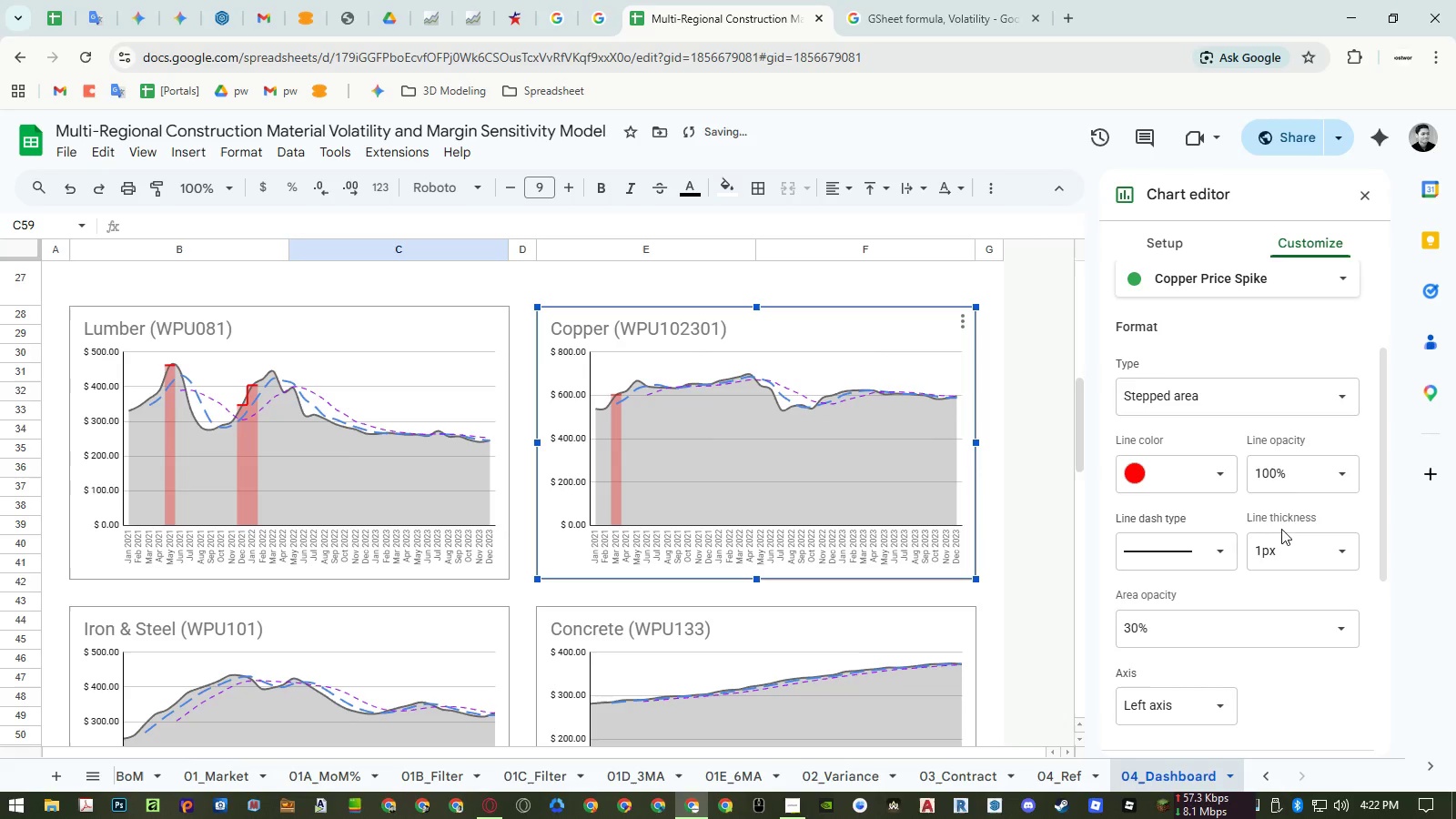 
double_click([1282, 543])
 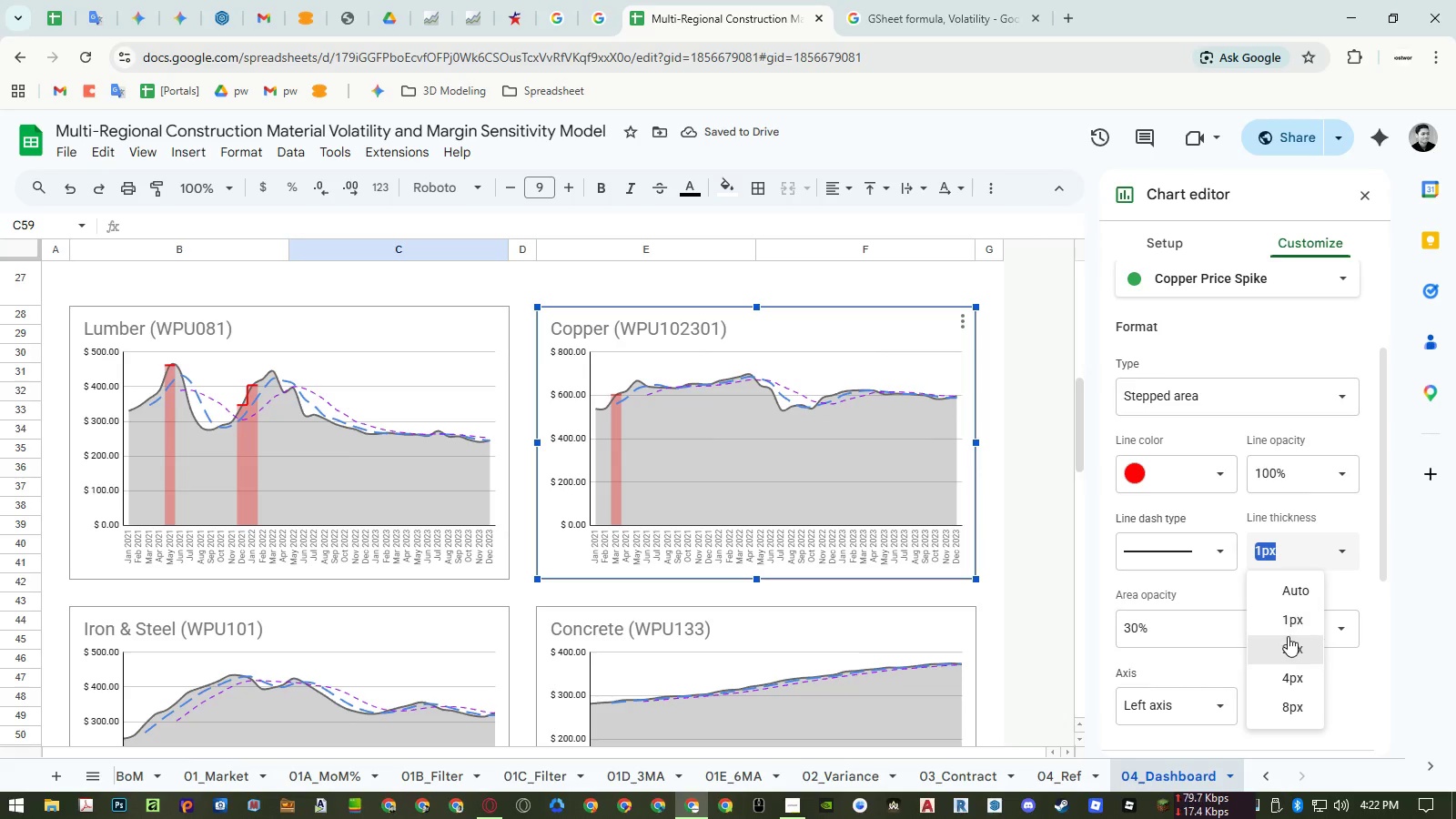 
left_click([1289, 642])
 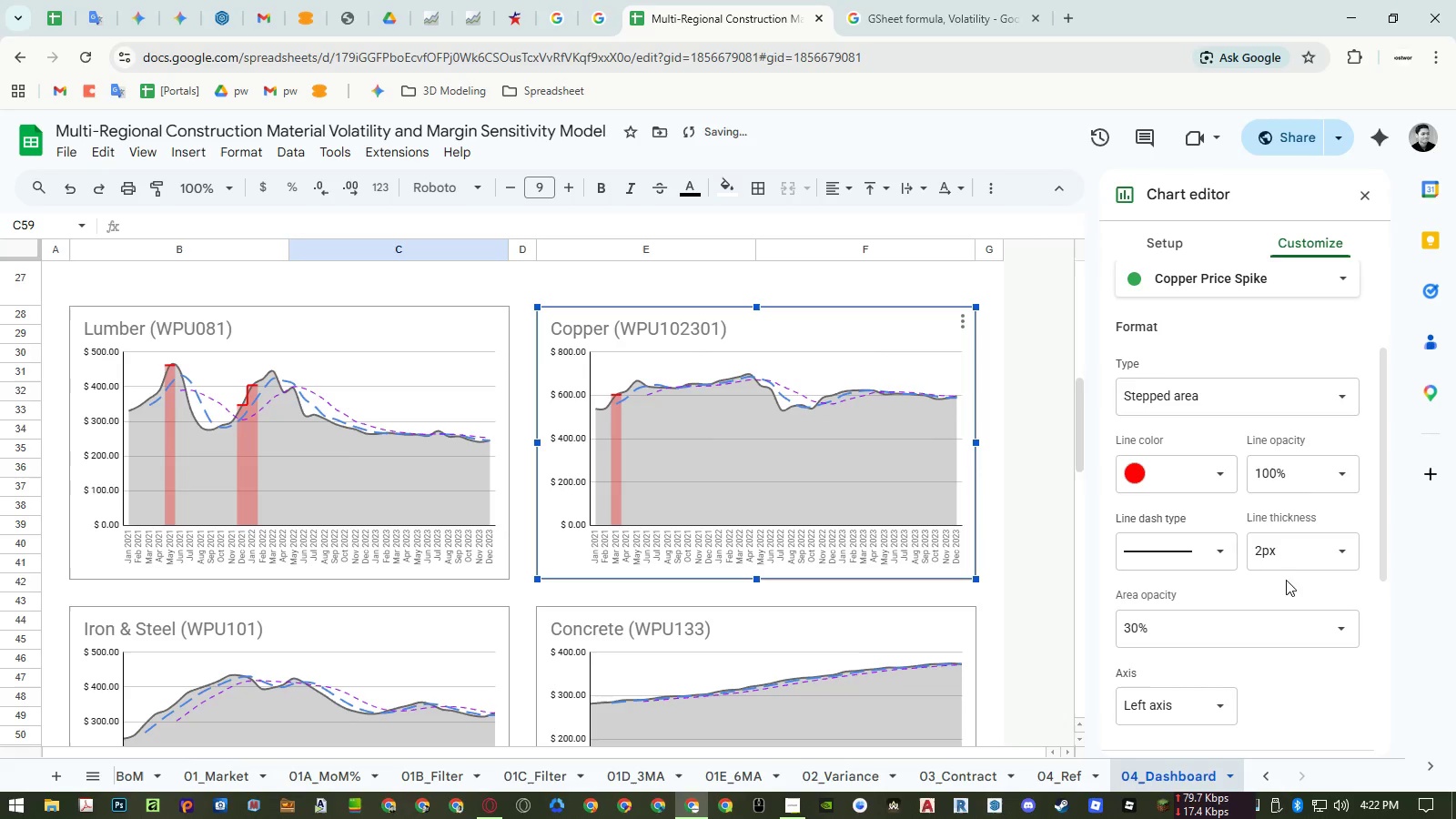 
left_click([1283, 559])
 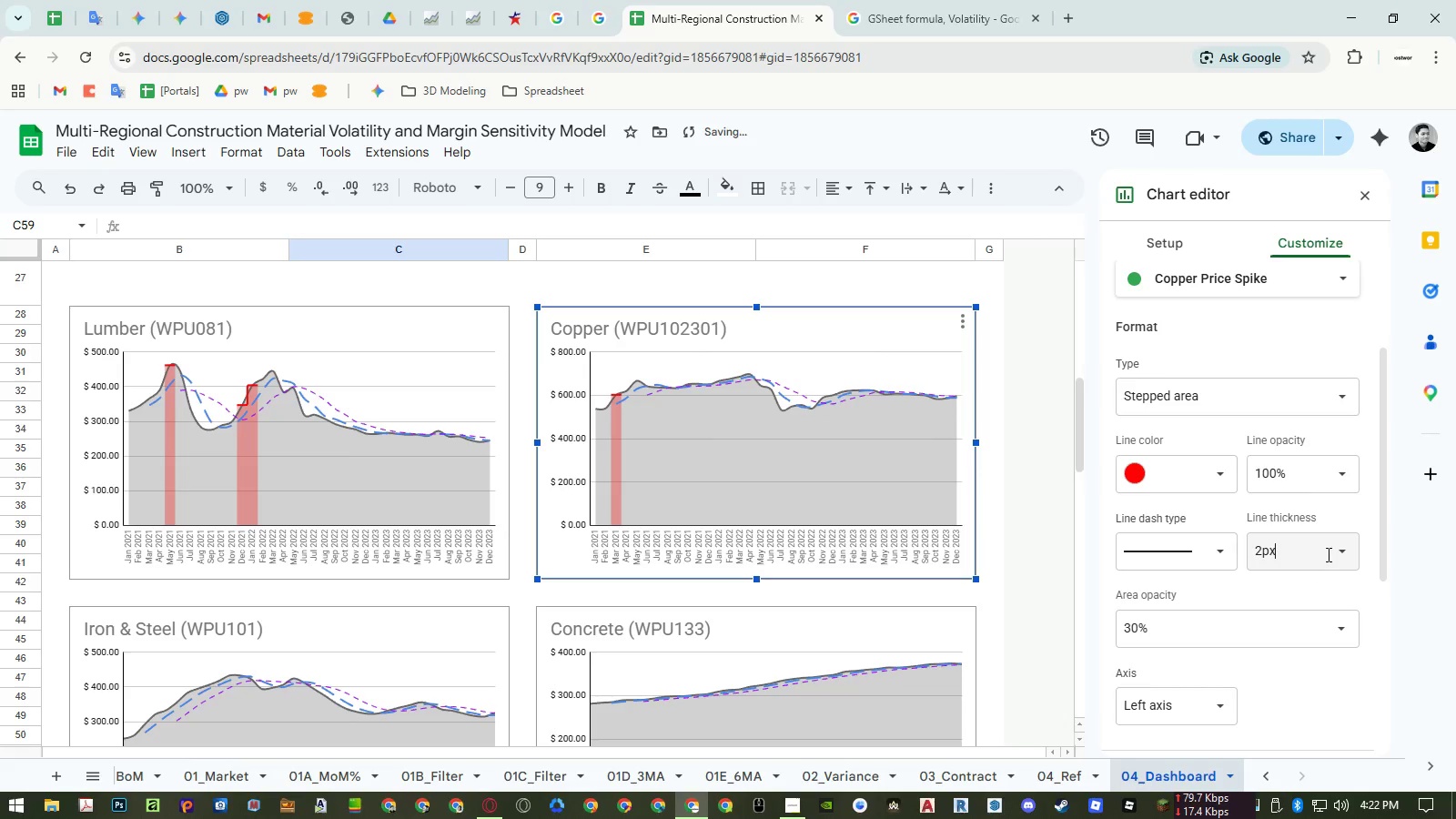 
left_click([1334, 551])
 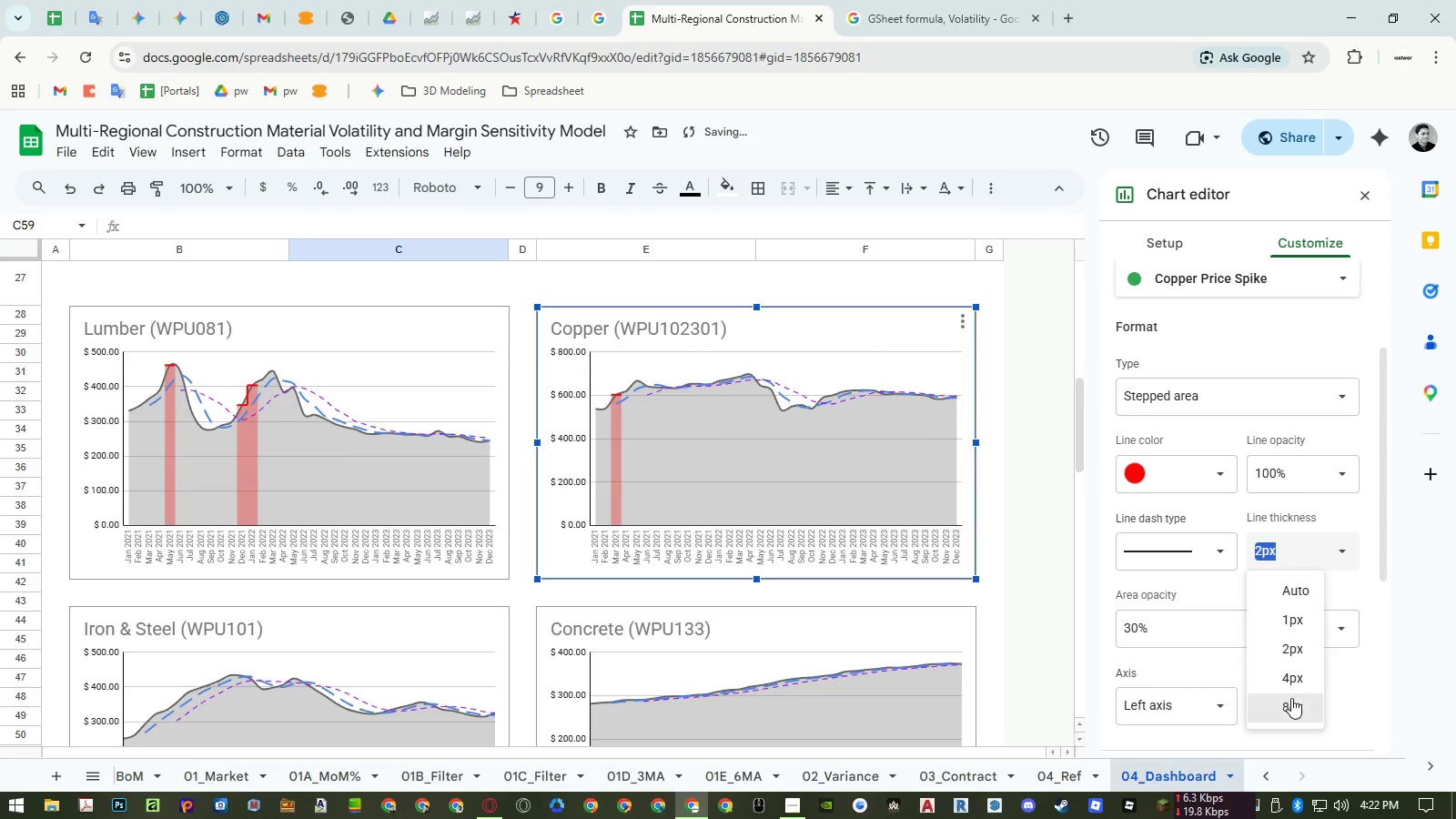 
left_click([1289, 701])
 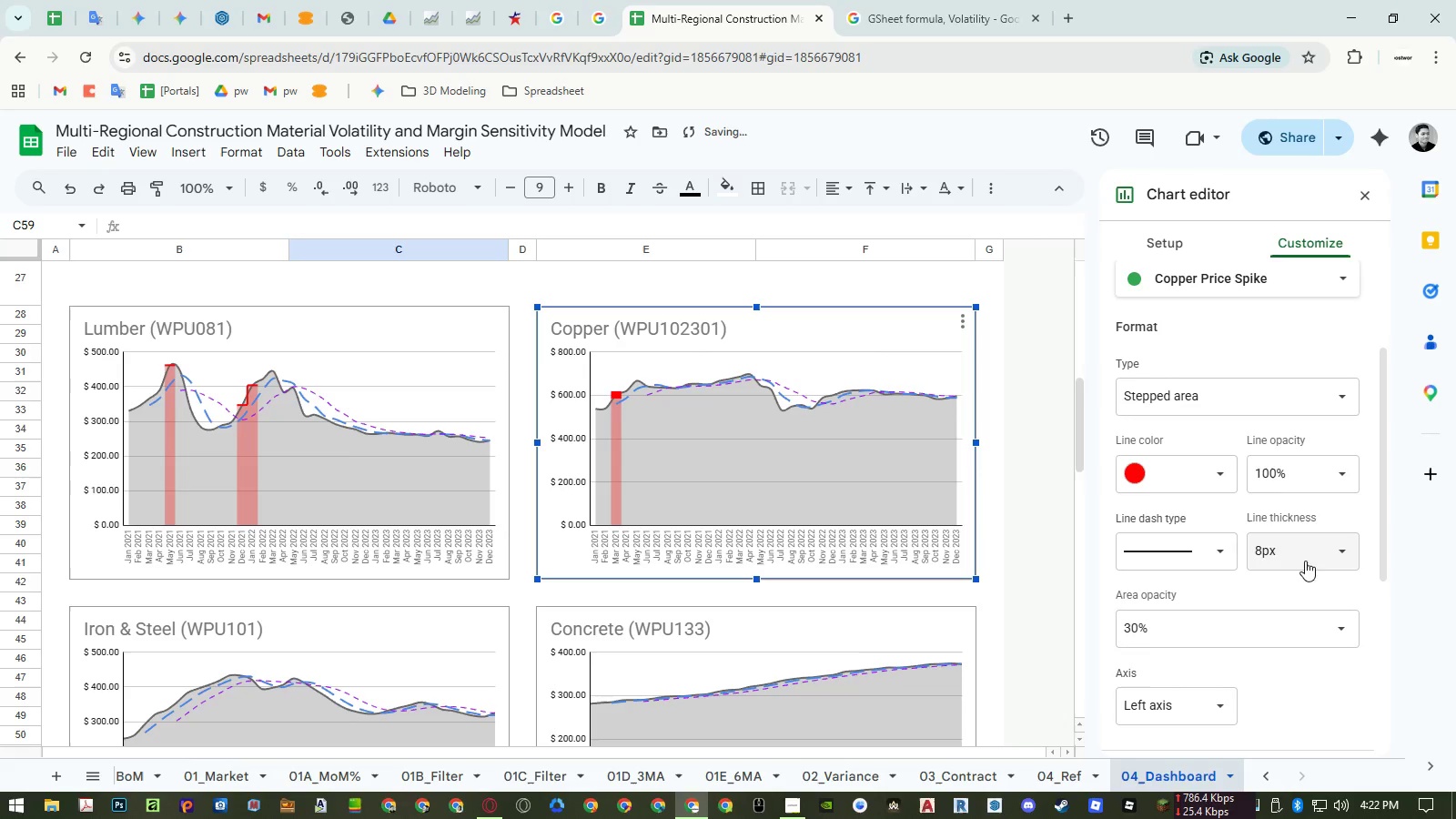 
left_click([1343, 551])
 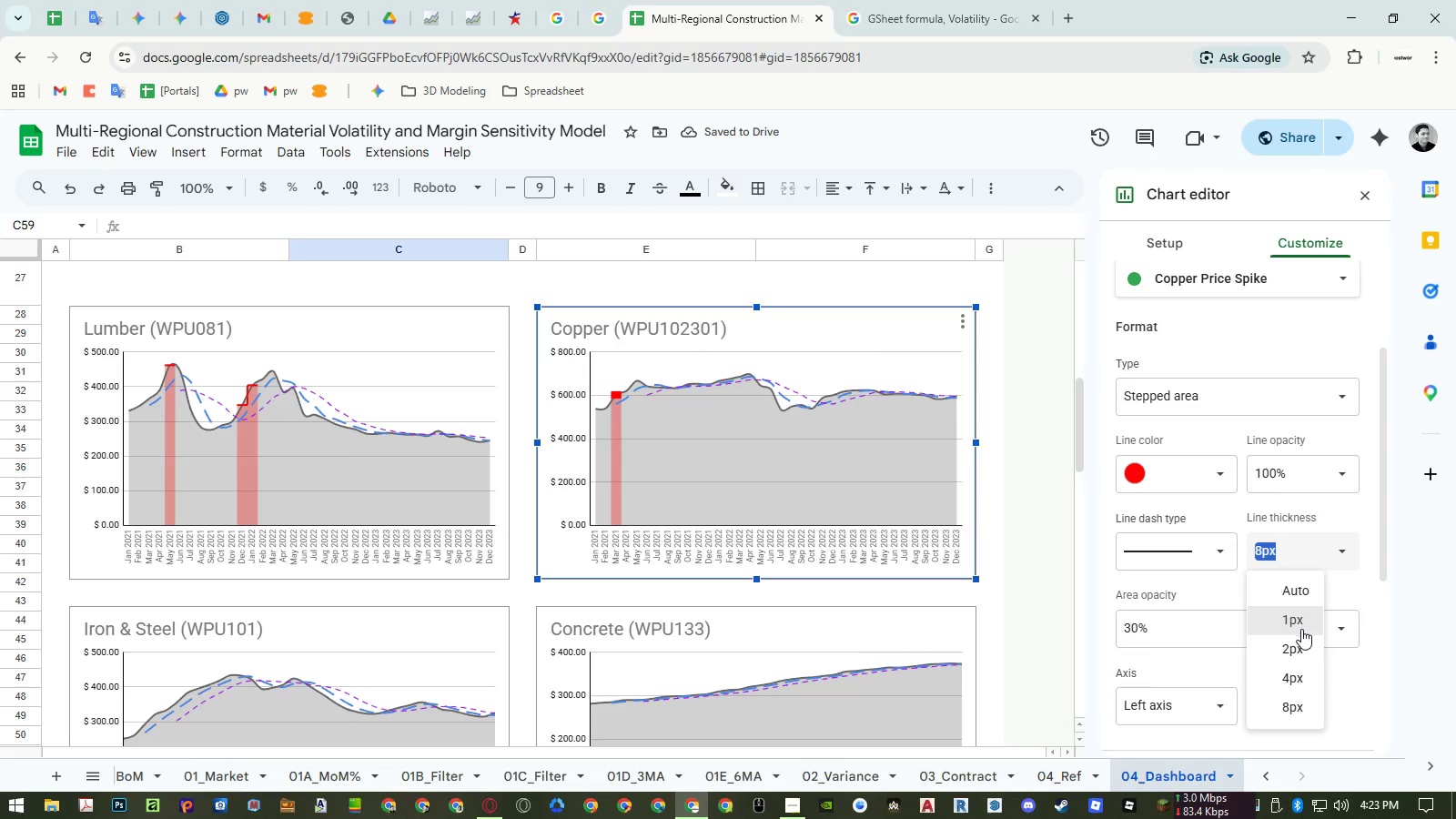 
left_click([1300, 640])
 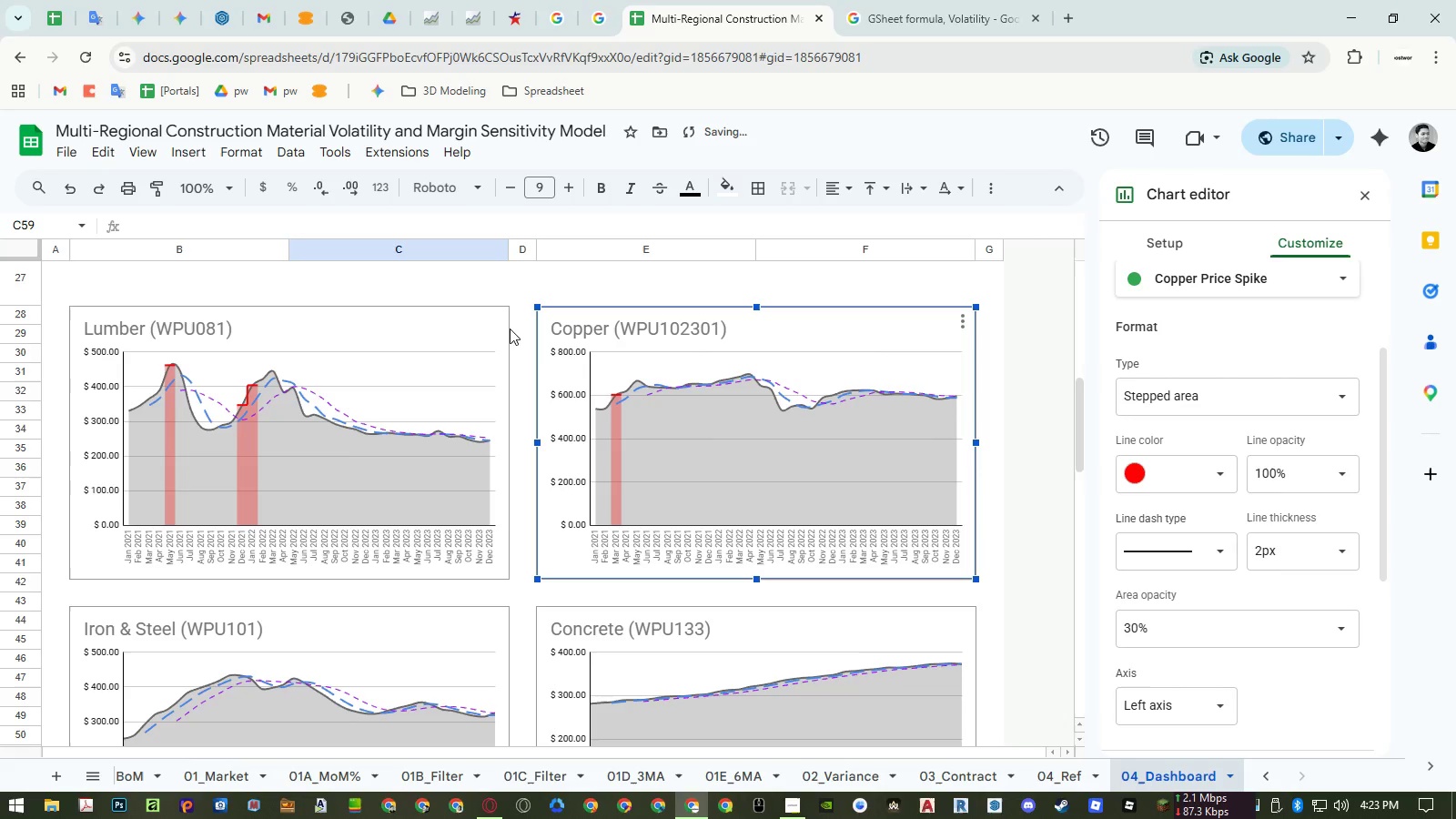 
left_click([458, 324])
 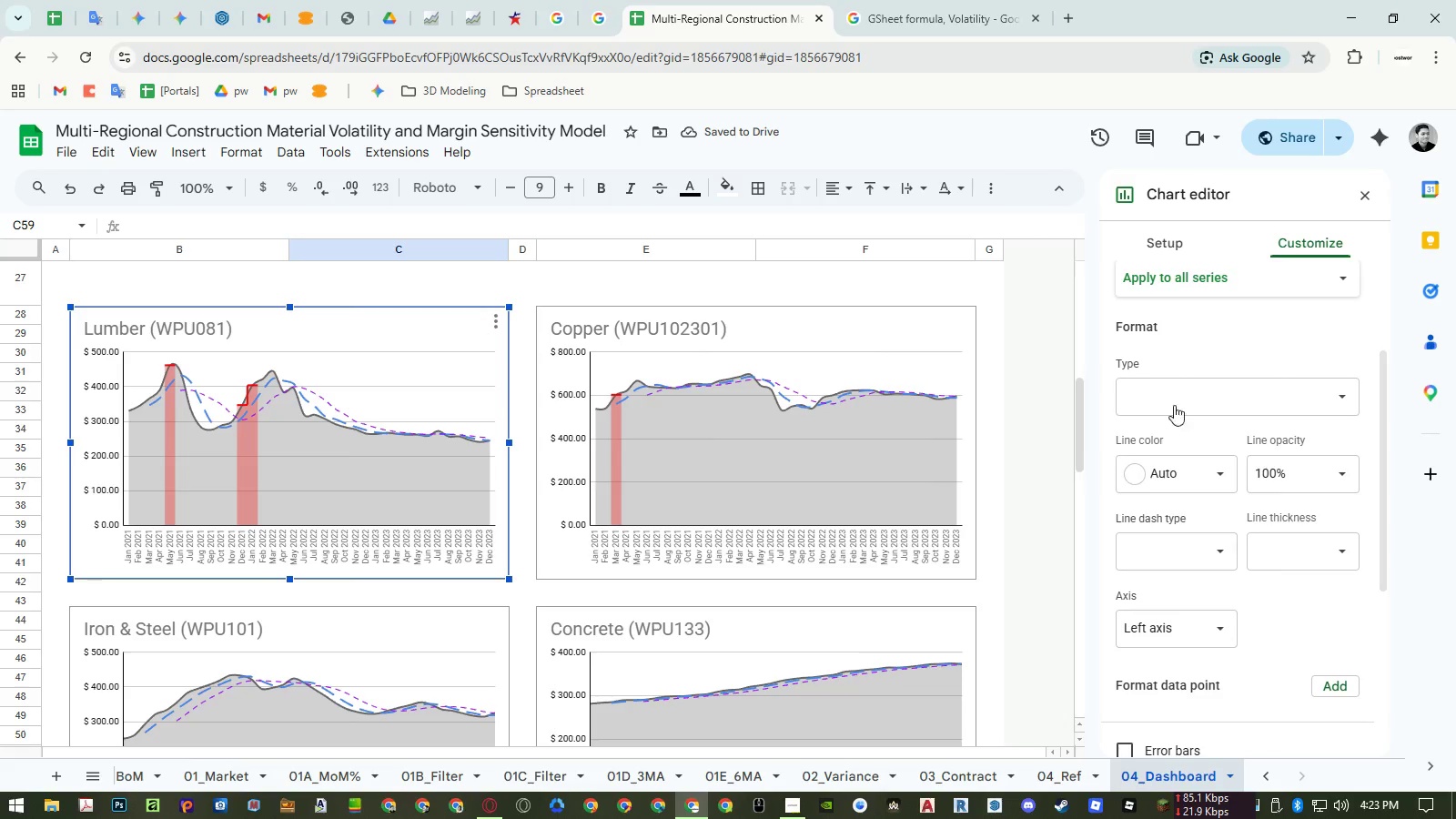 
left_click([1171, 291])
 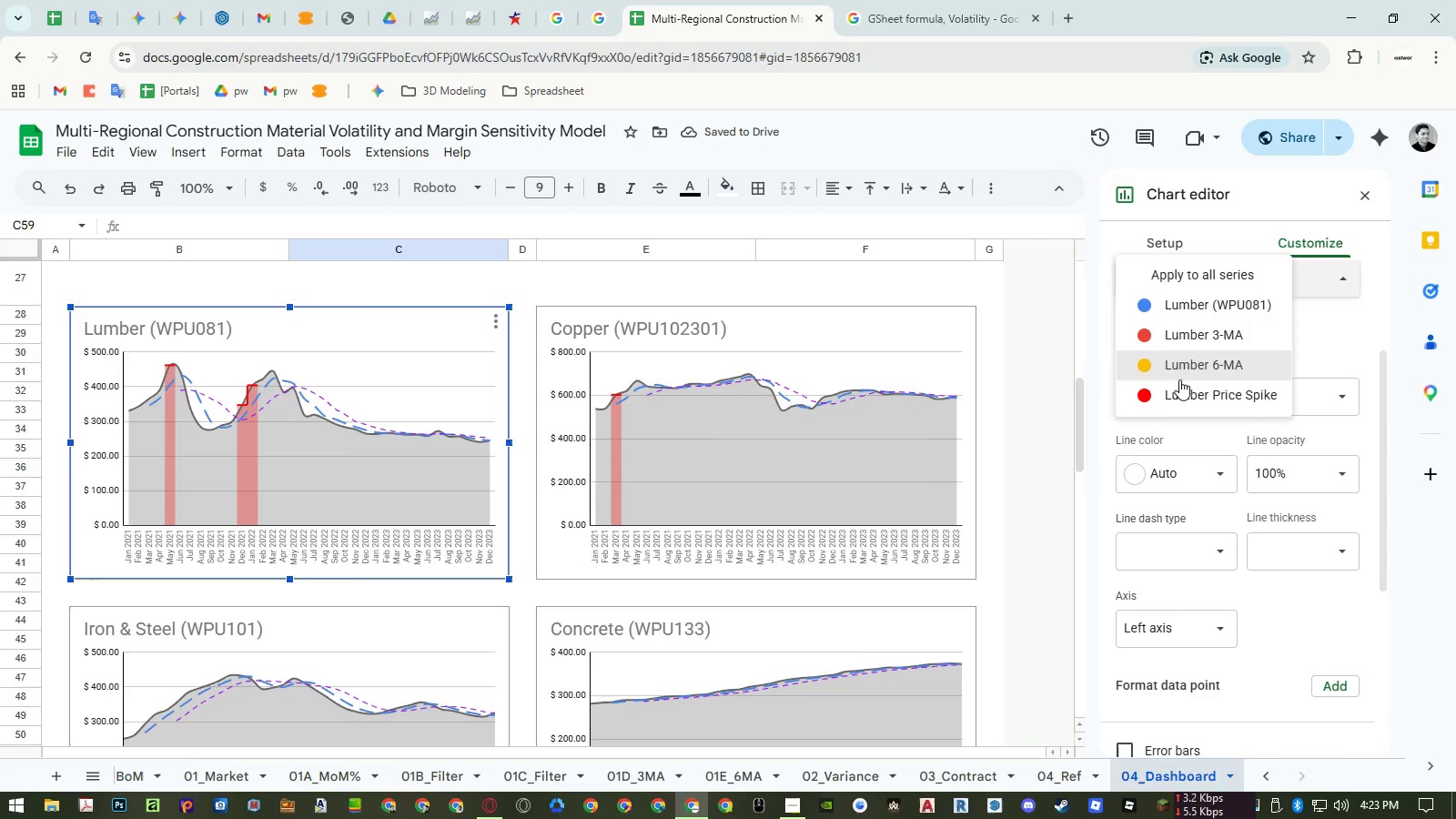 
left_click([1180, 388])
 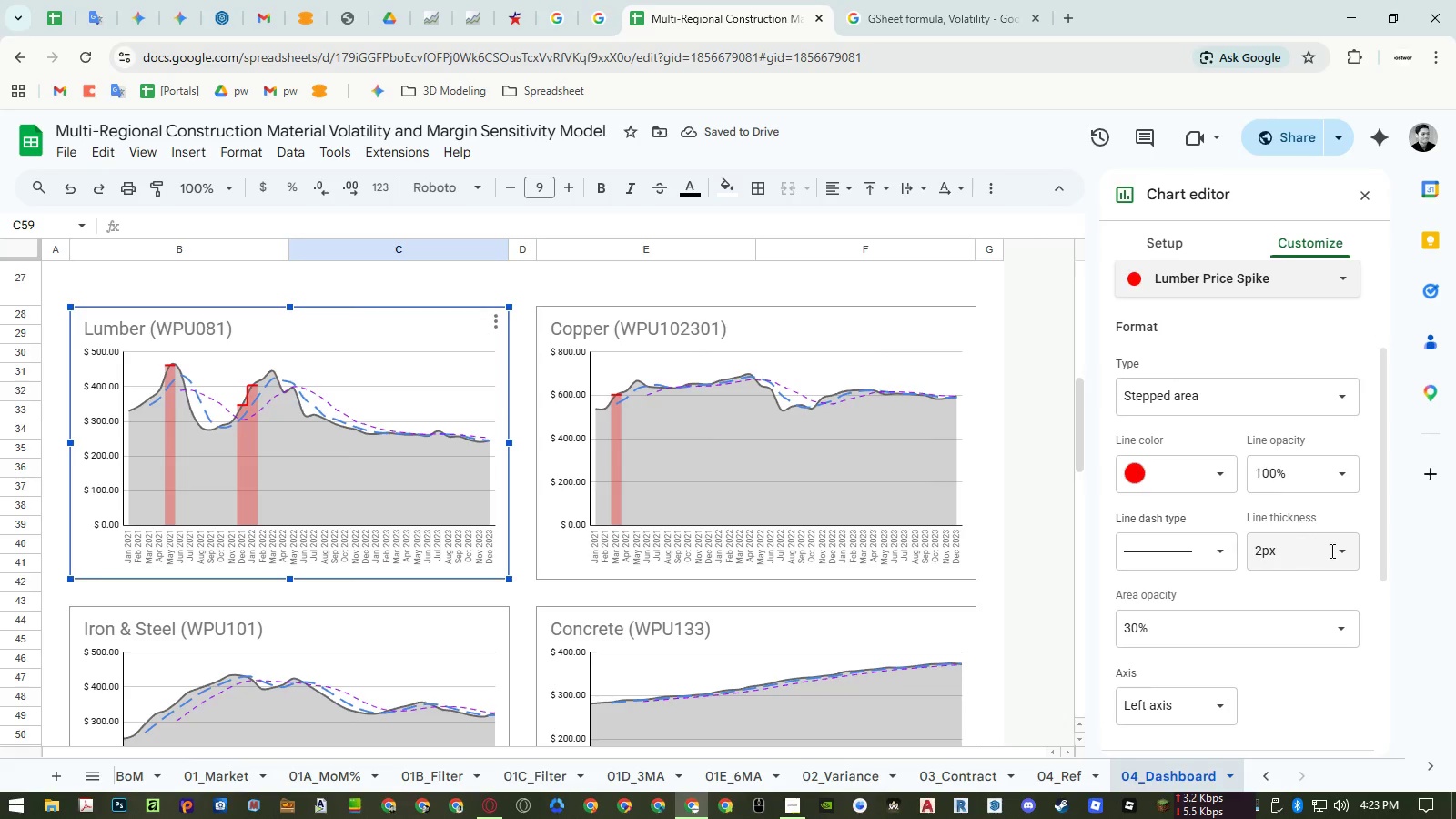 
left_click([1331, 551])
 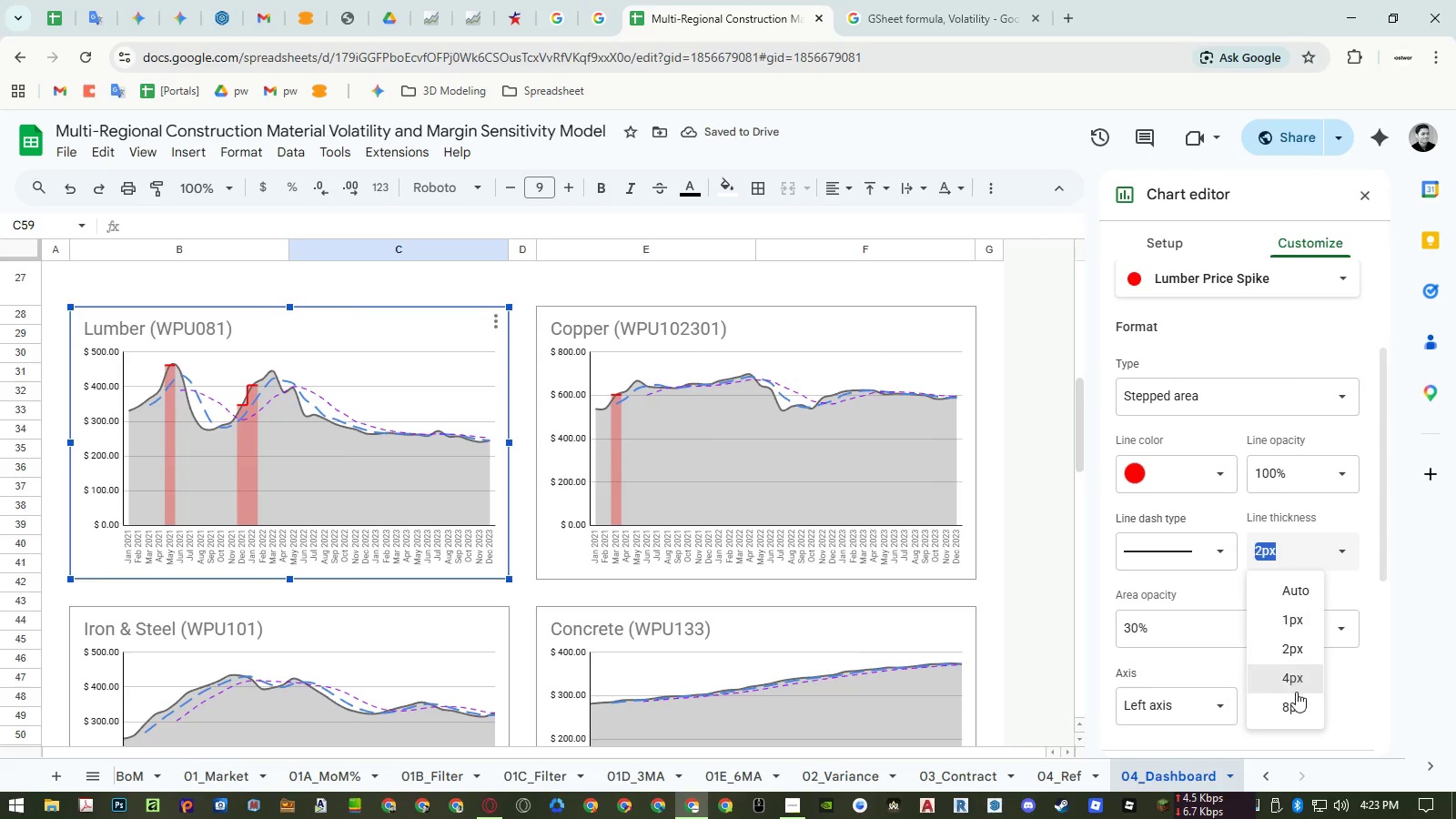 
left_click([1294, 699])
 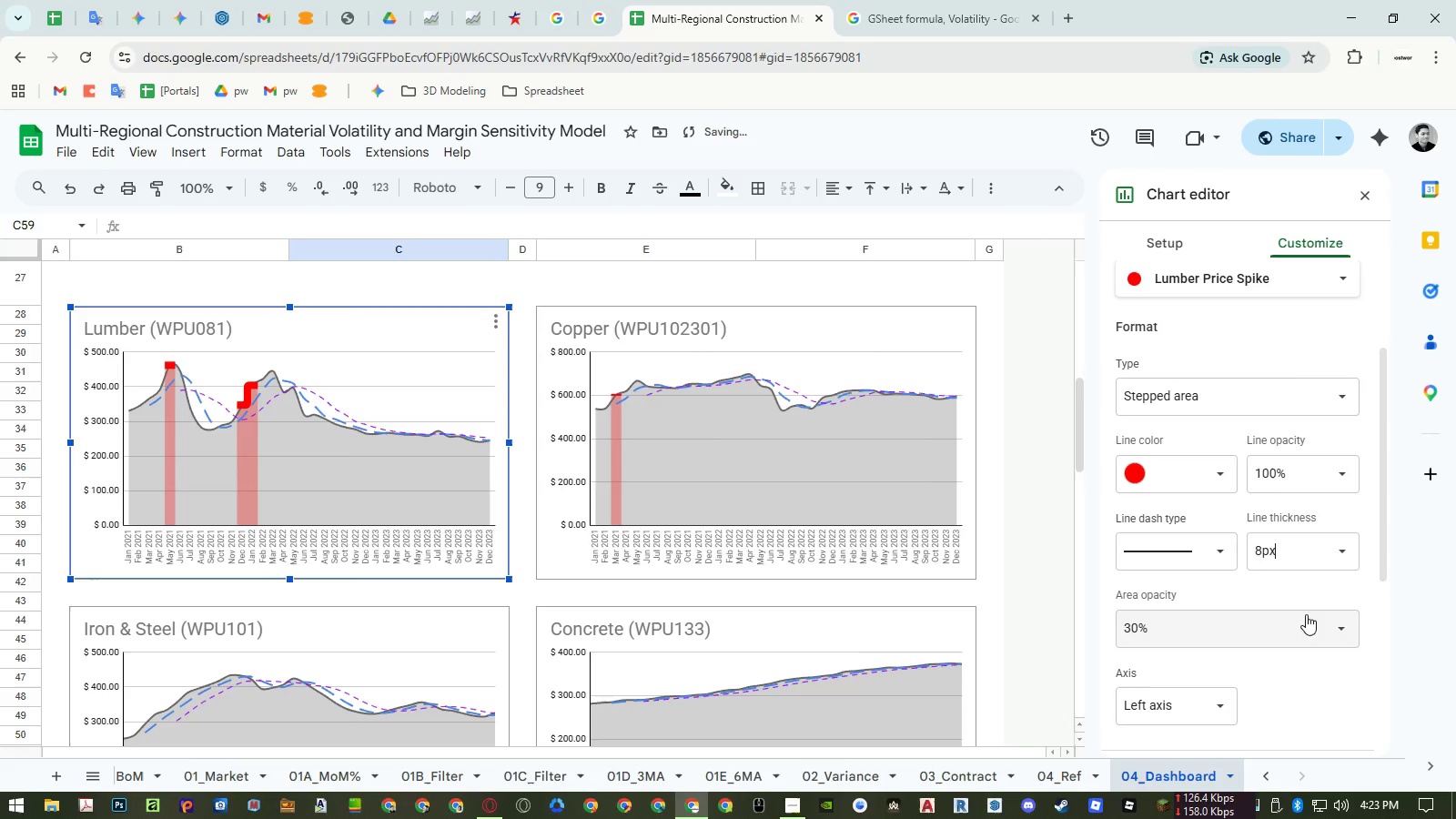 
left_click([1348, 550])
 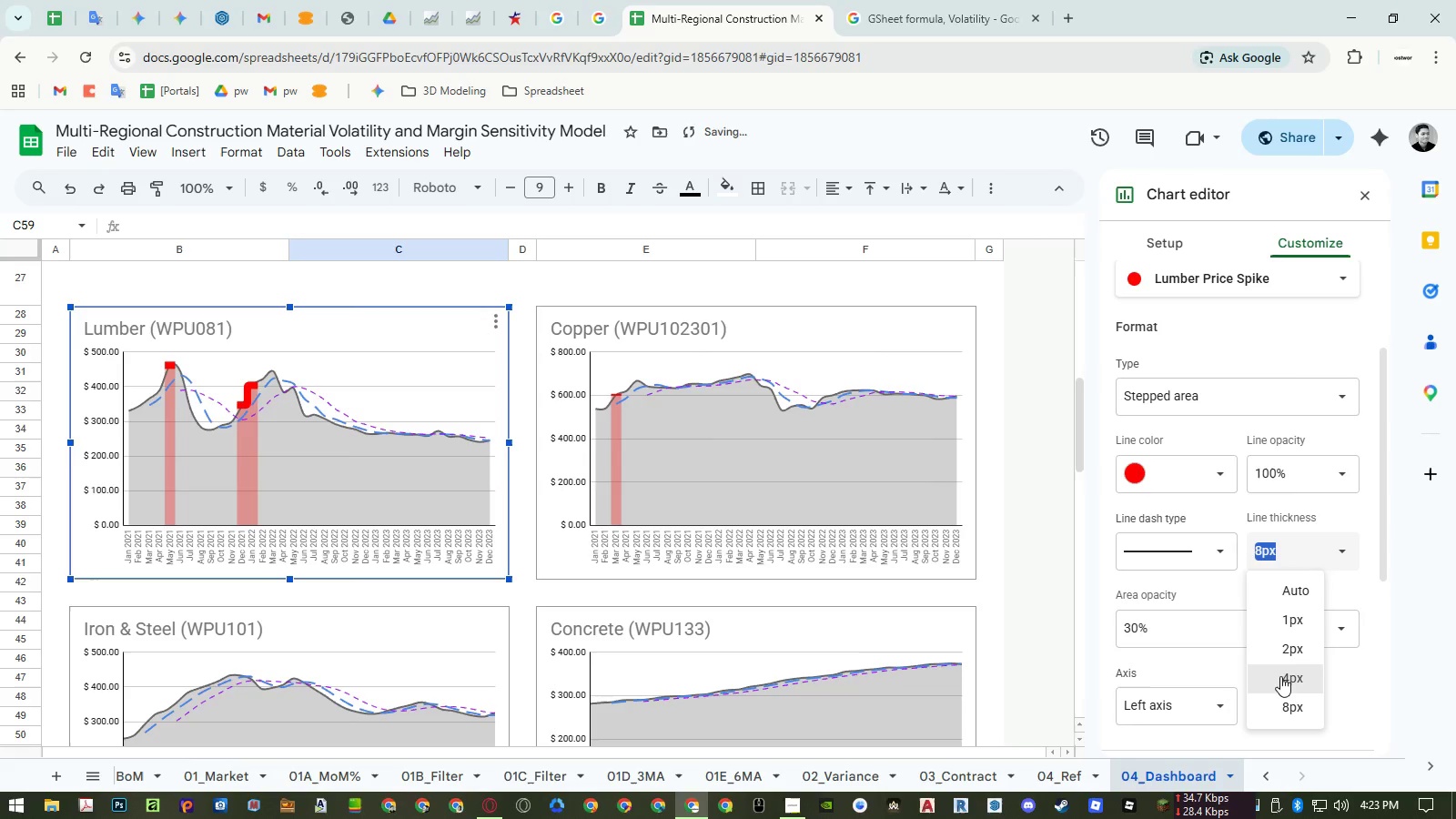 
left_click([1280, 676])
 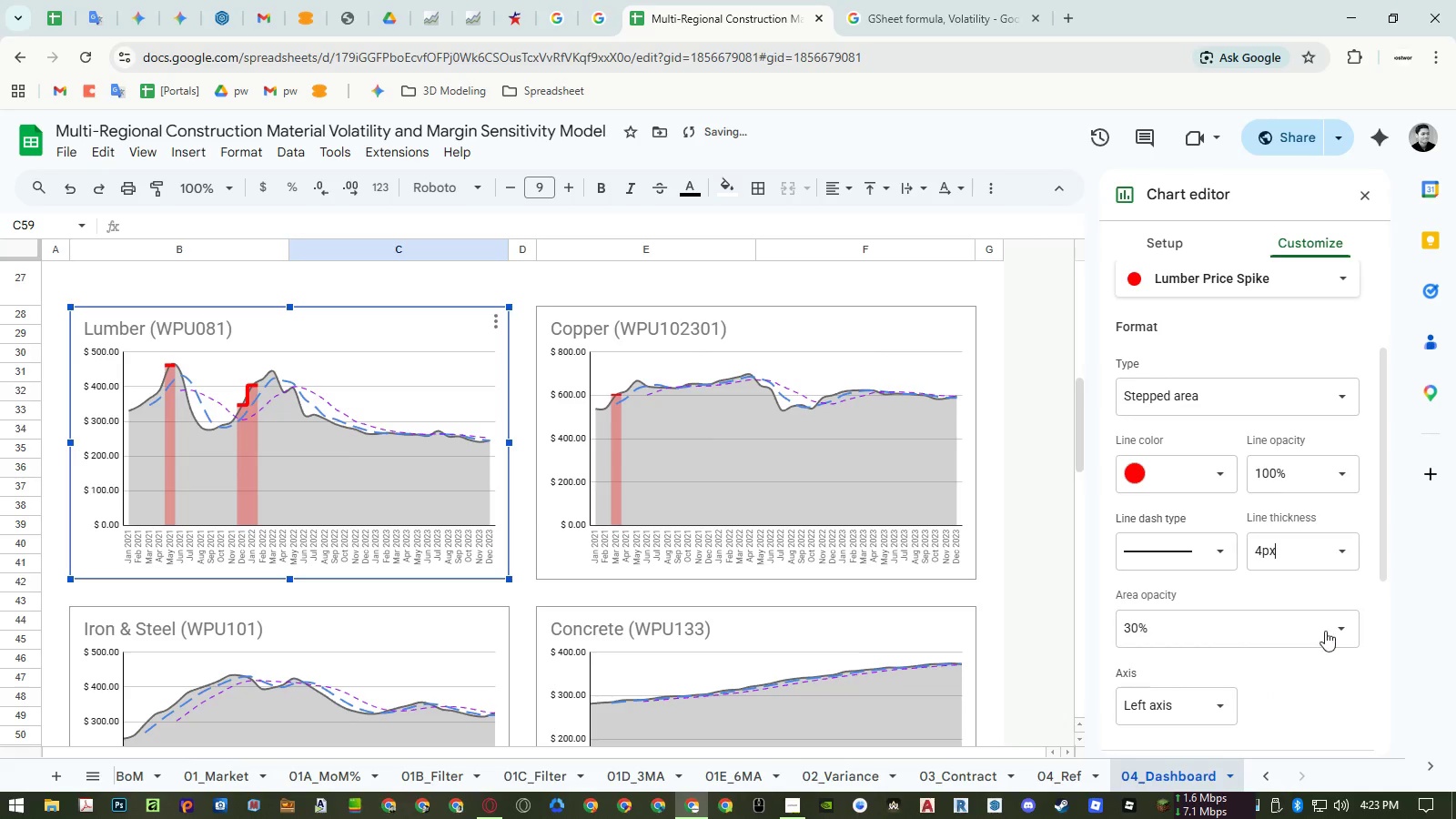 
left_click([1340, 551])
 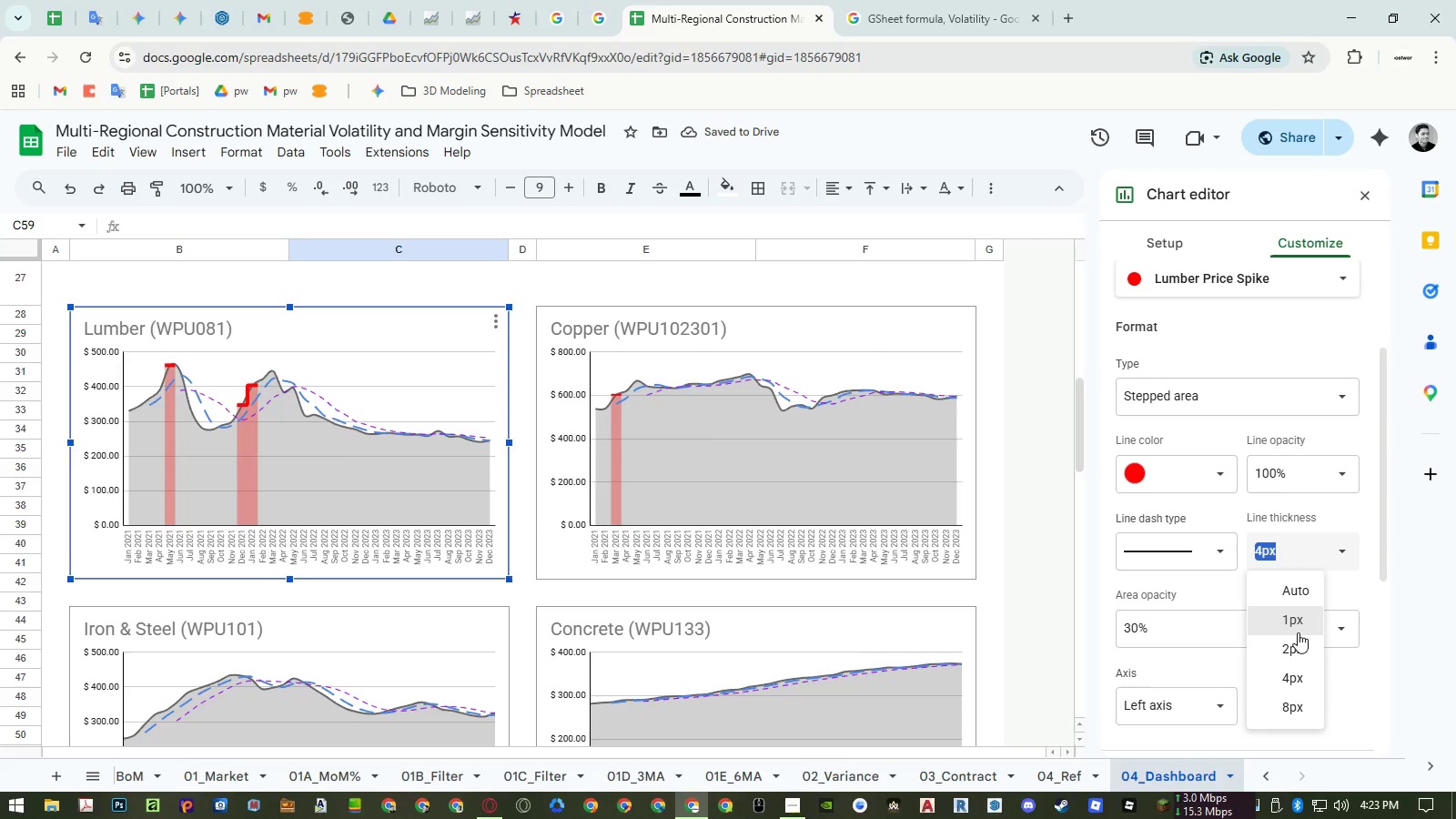 
left_click([1298, 632])
 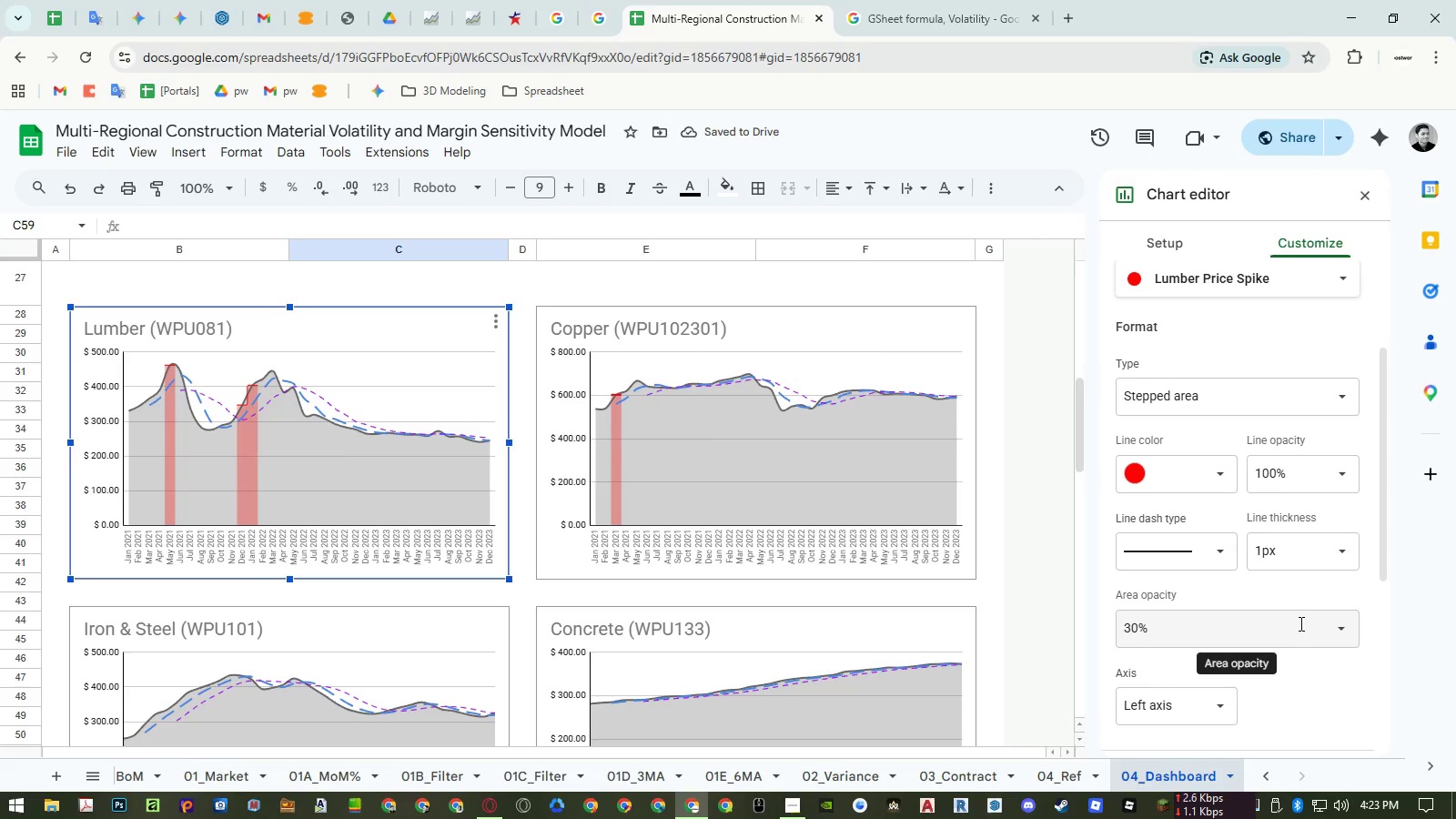 
wait(6.69)
 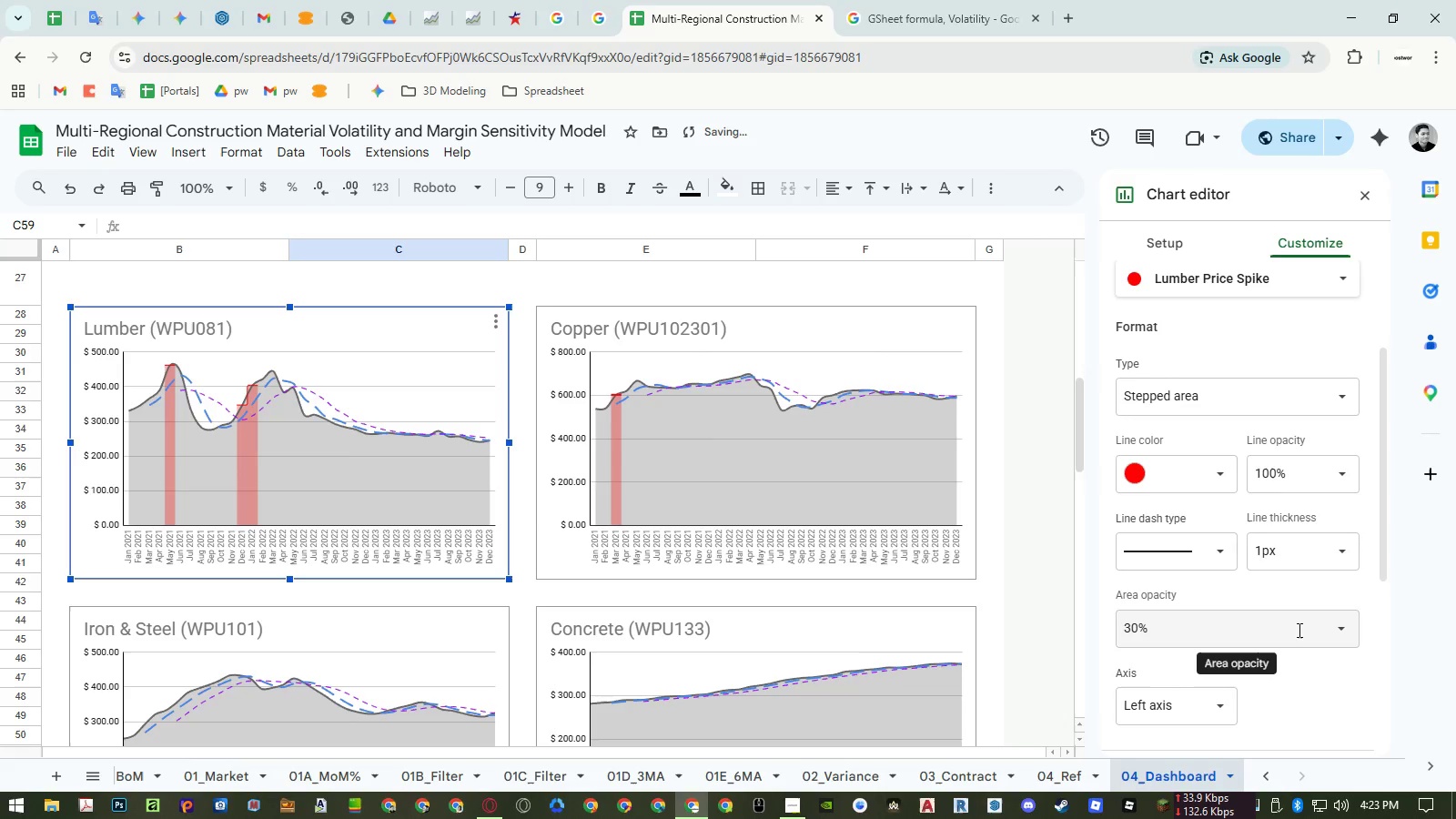 
left_click([920, 336])
 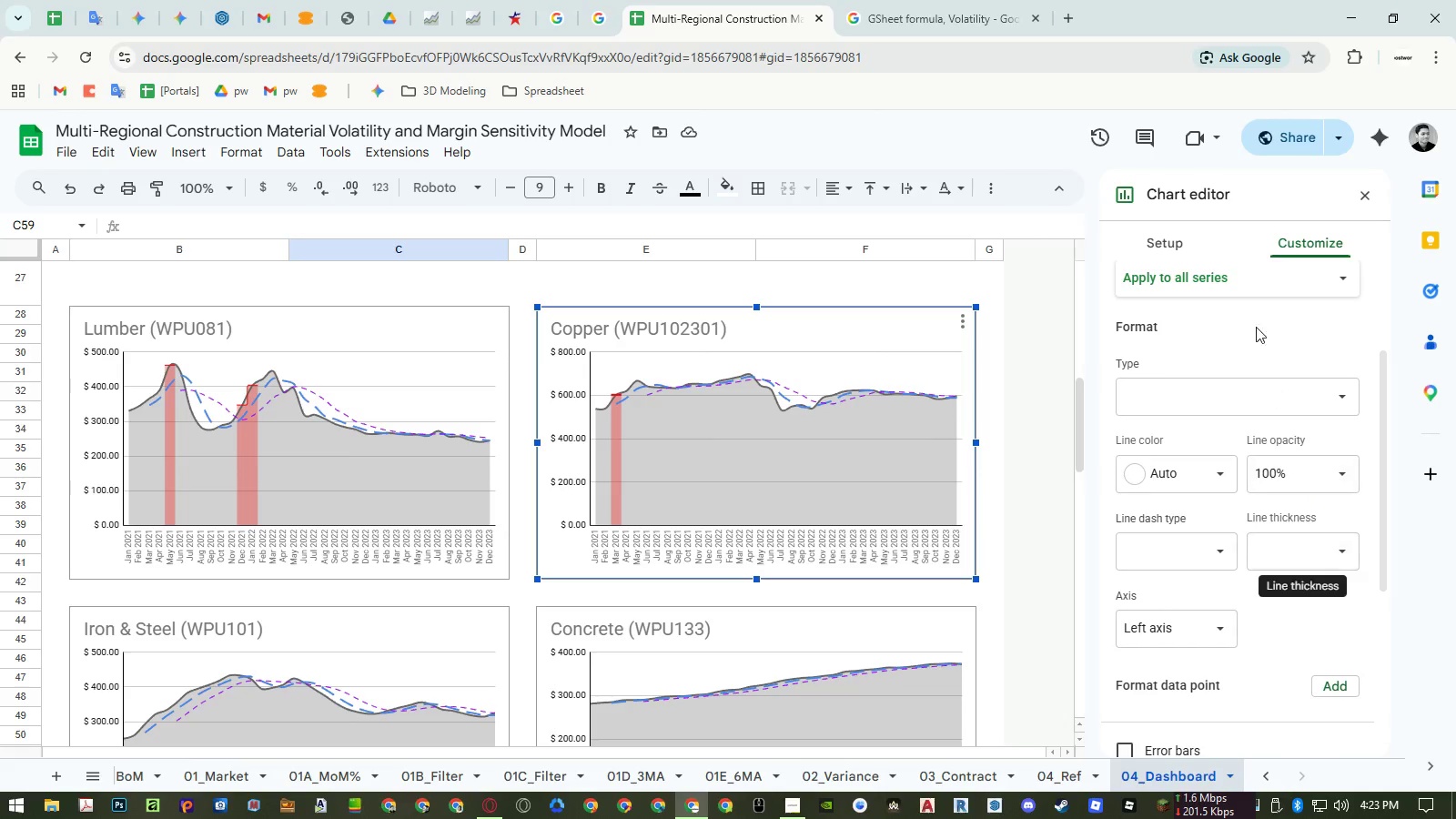 
left_click([1235, 290])
 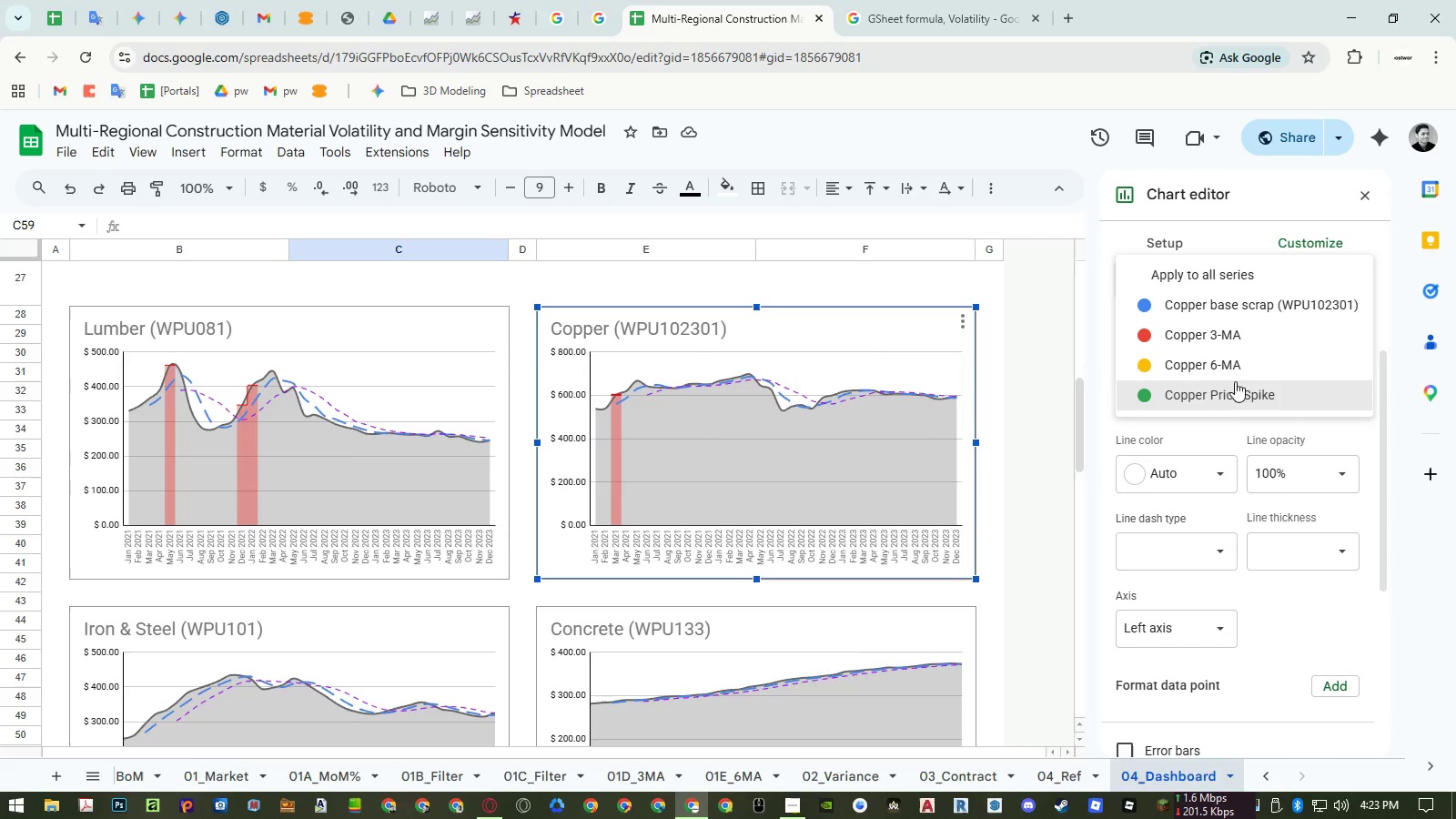 
left_click([1234, 387])
 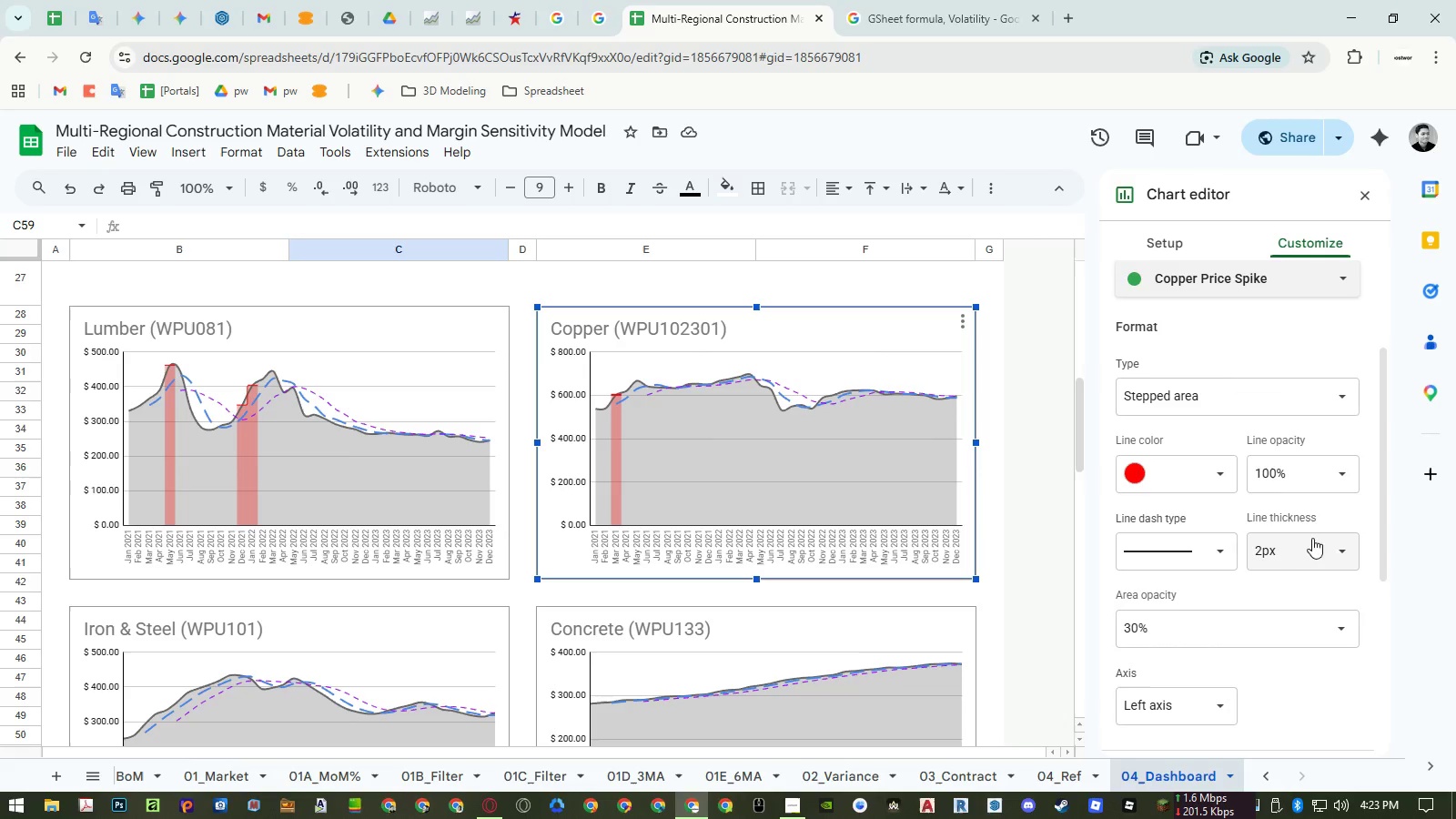 
left_click([1329, 546])
 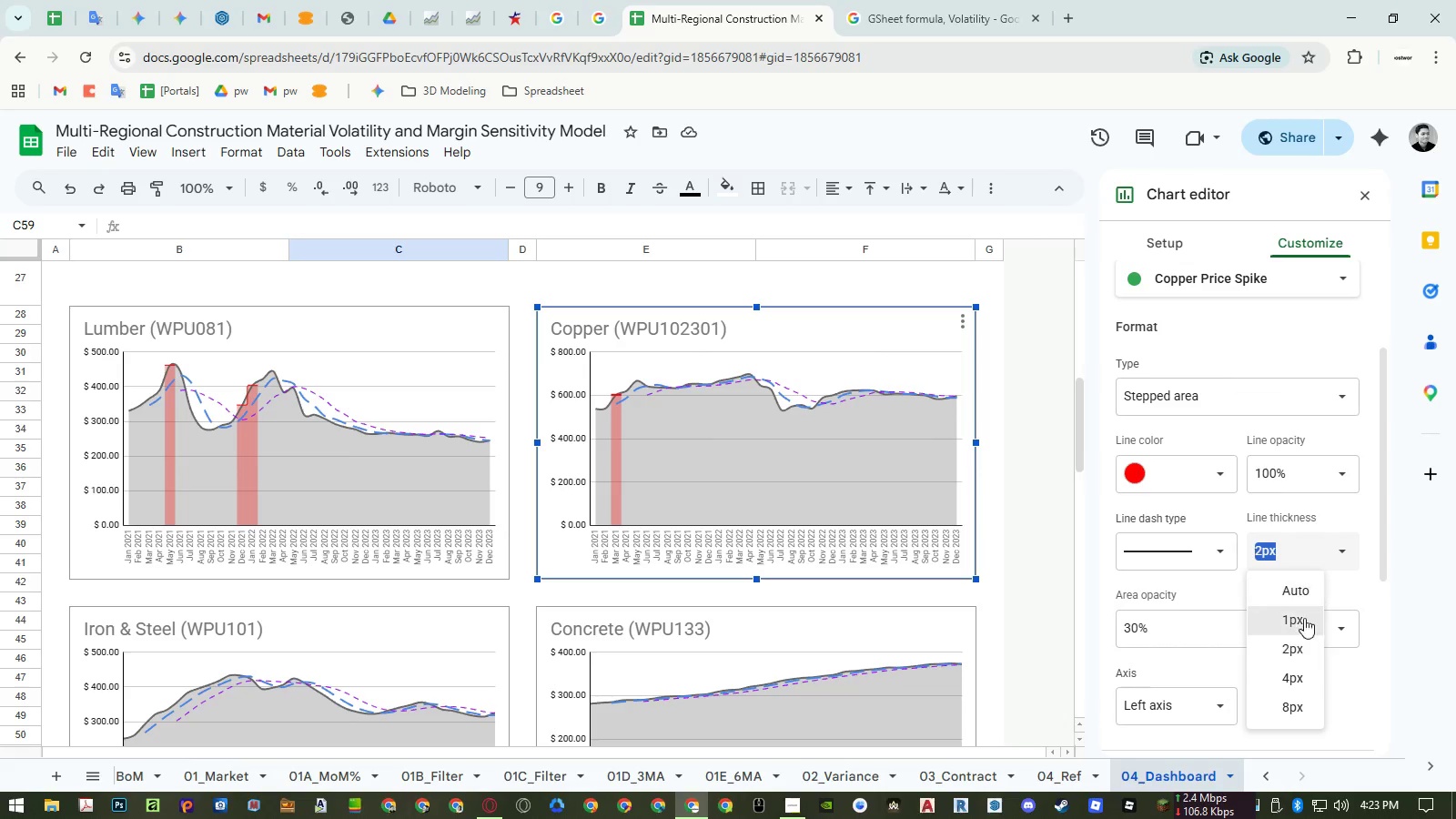 
left_click([1300, 624])
 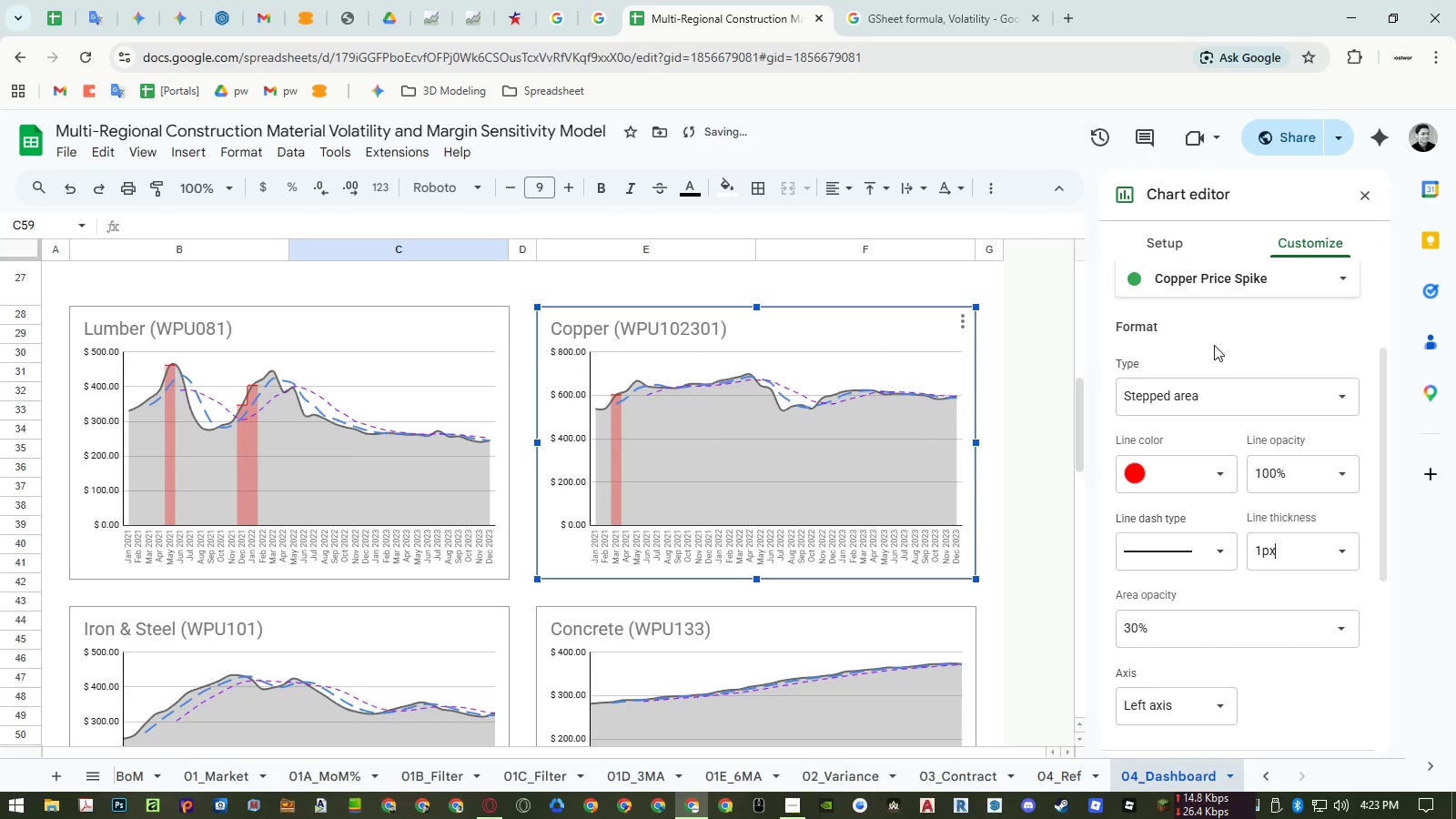 
left_click([1214, 345])
 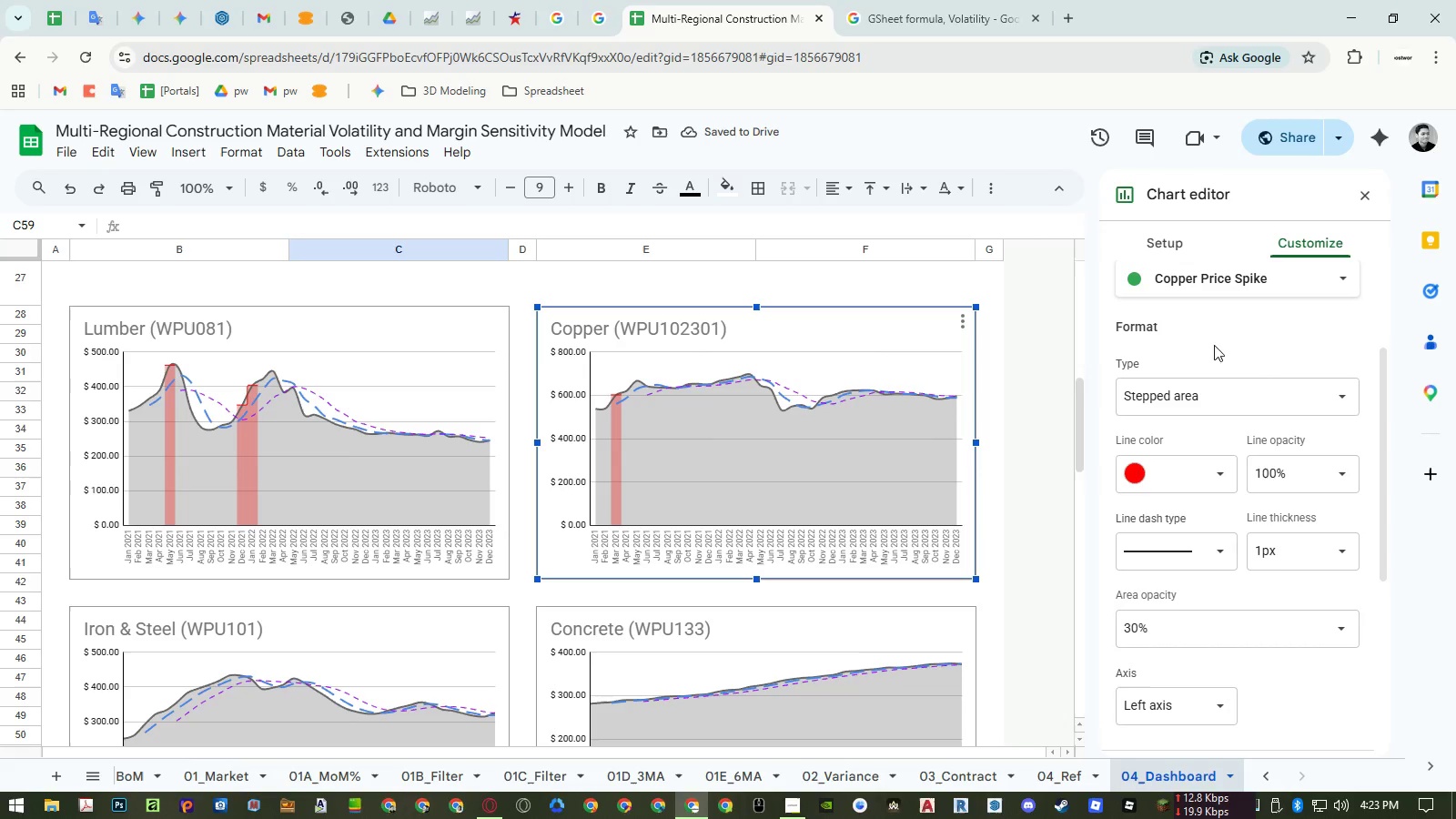 
scroll: coordinate [690, 446], scroll_direction: down, amount: 3.0
 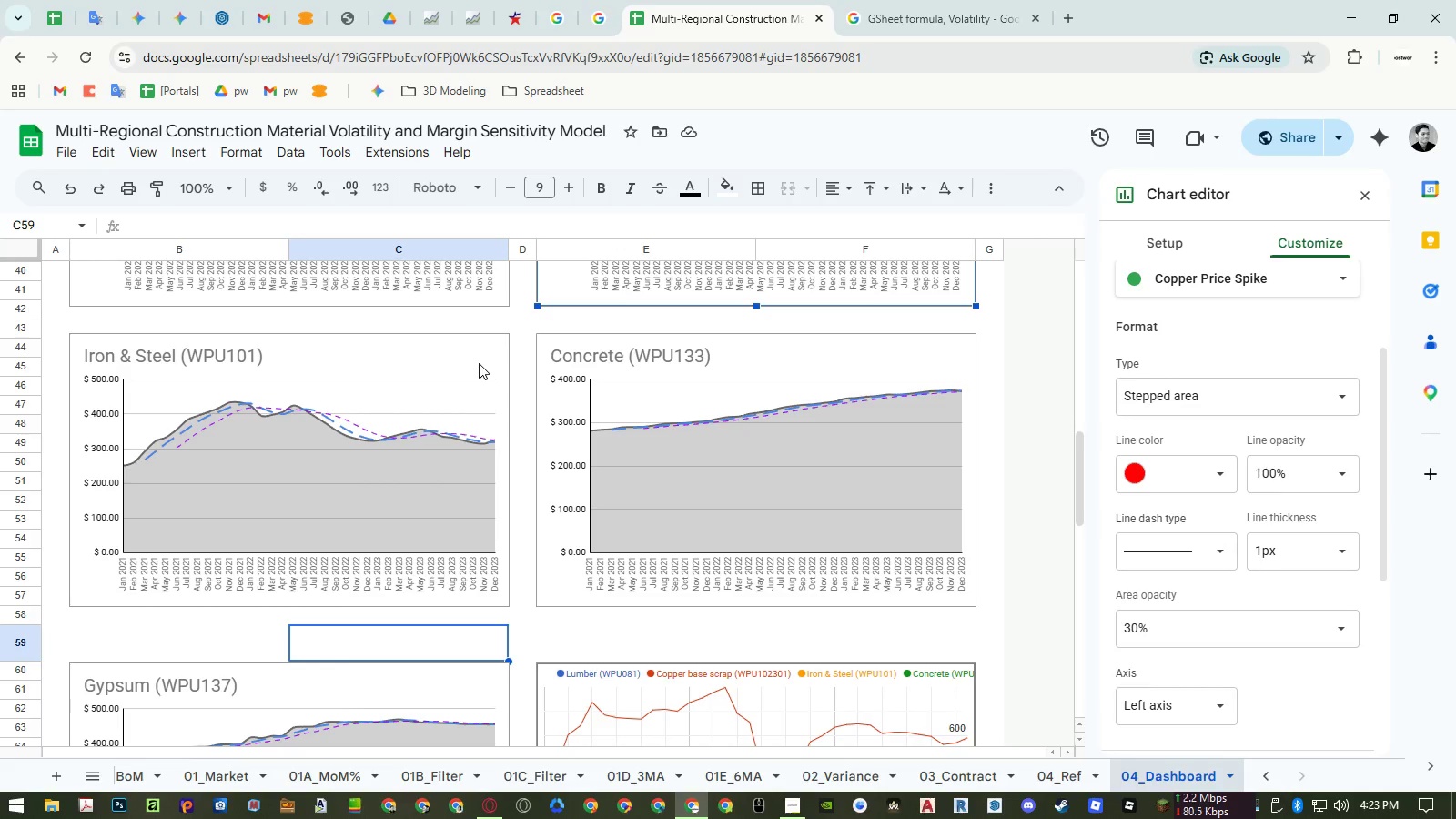 
left_click([1156, 242])
 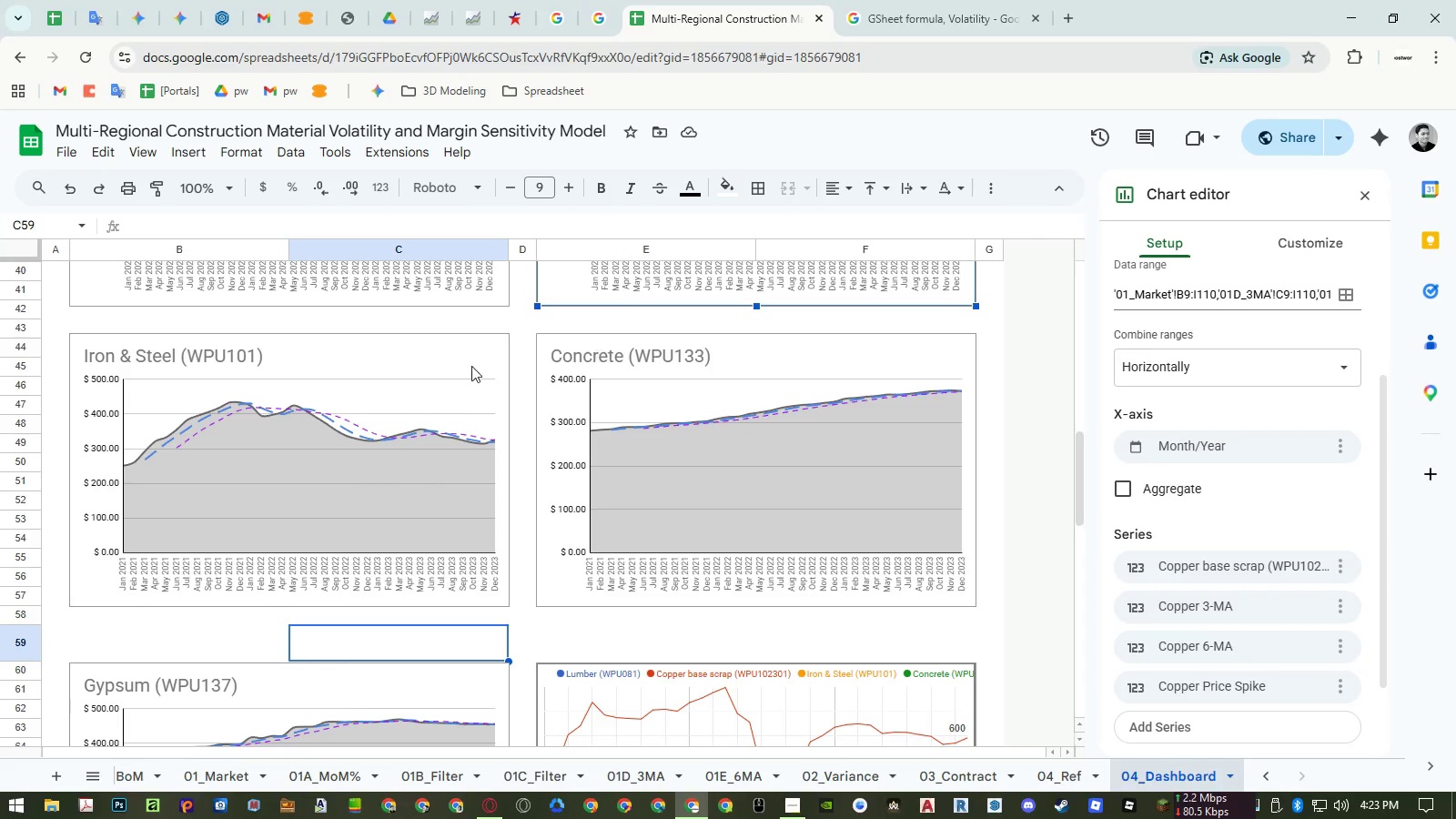 
double_click([407, 374])
 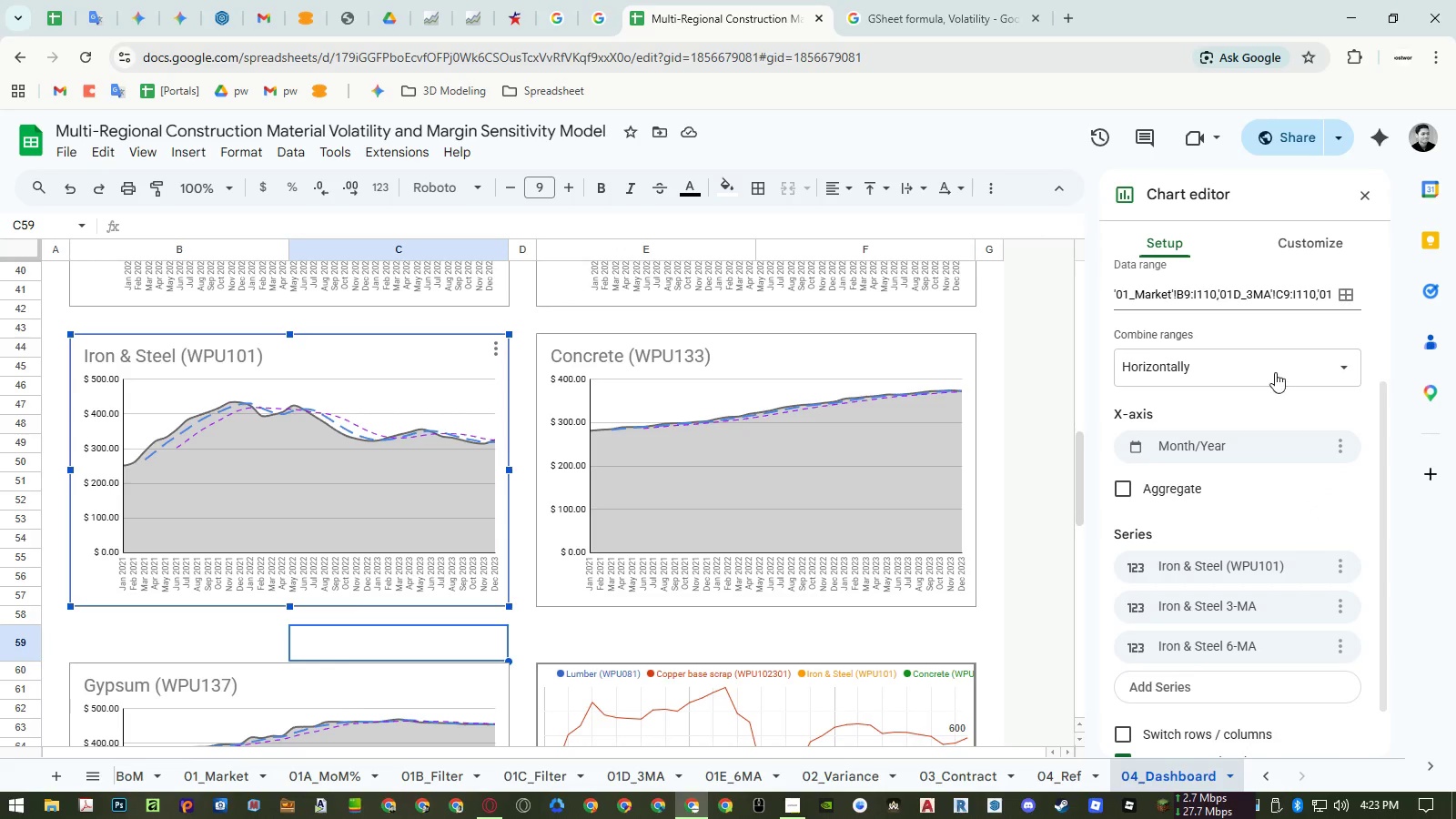 
left_click([1344, 298])
 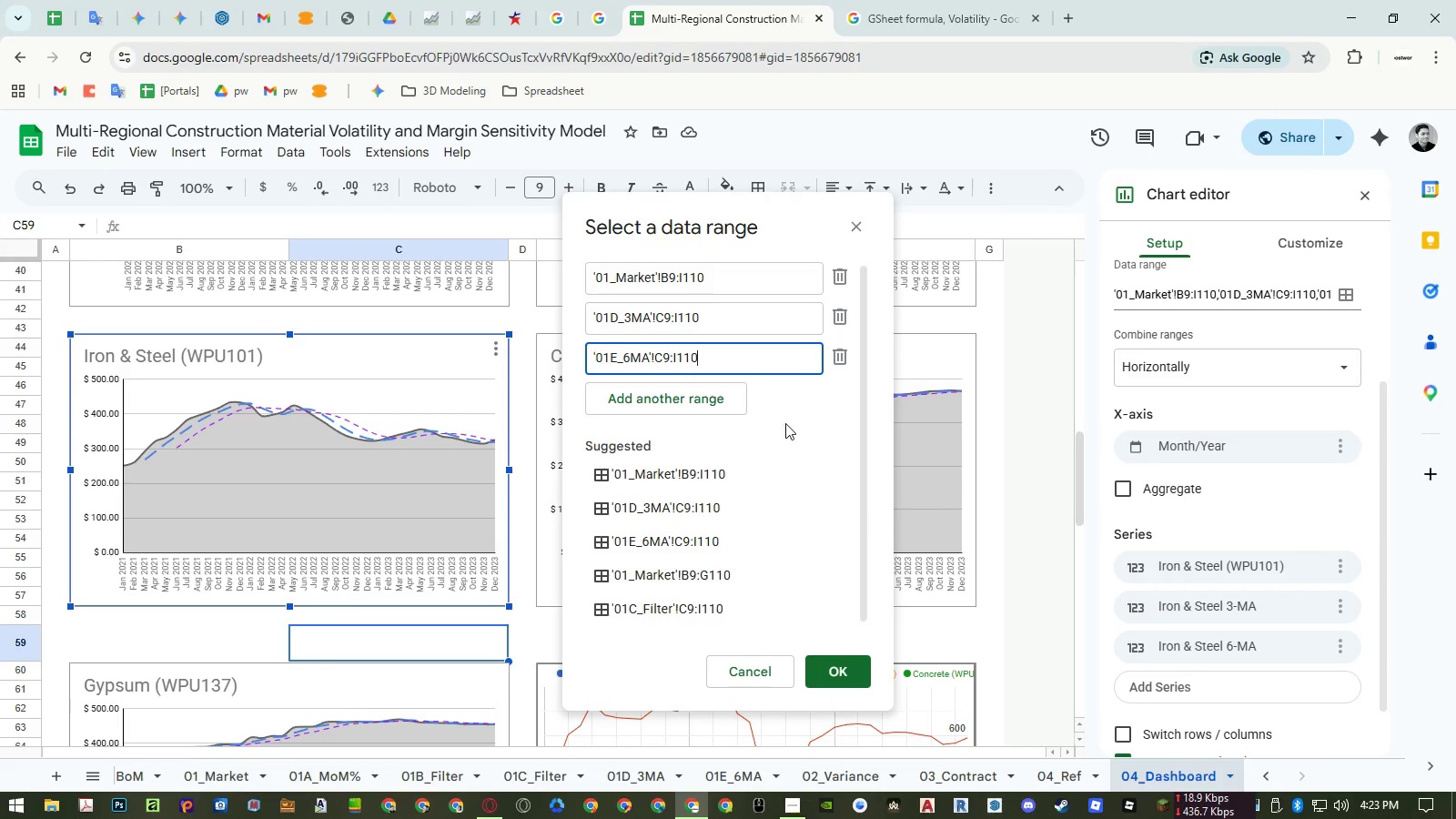 
left_click([704, 403])
 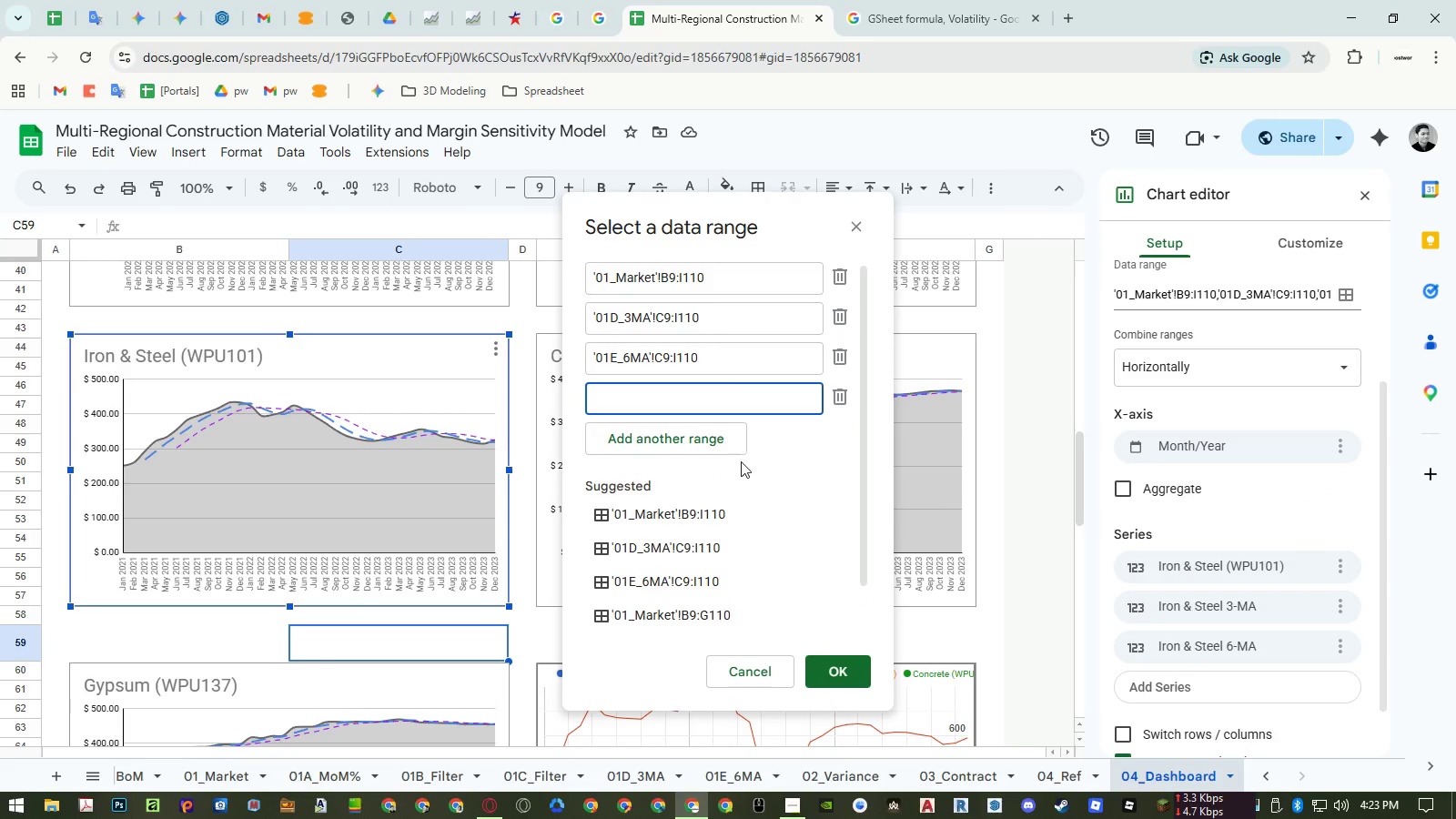 
key(Control+ControlLeft)
 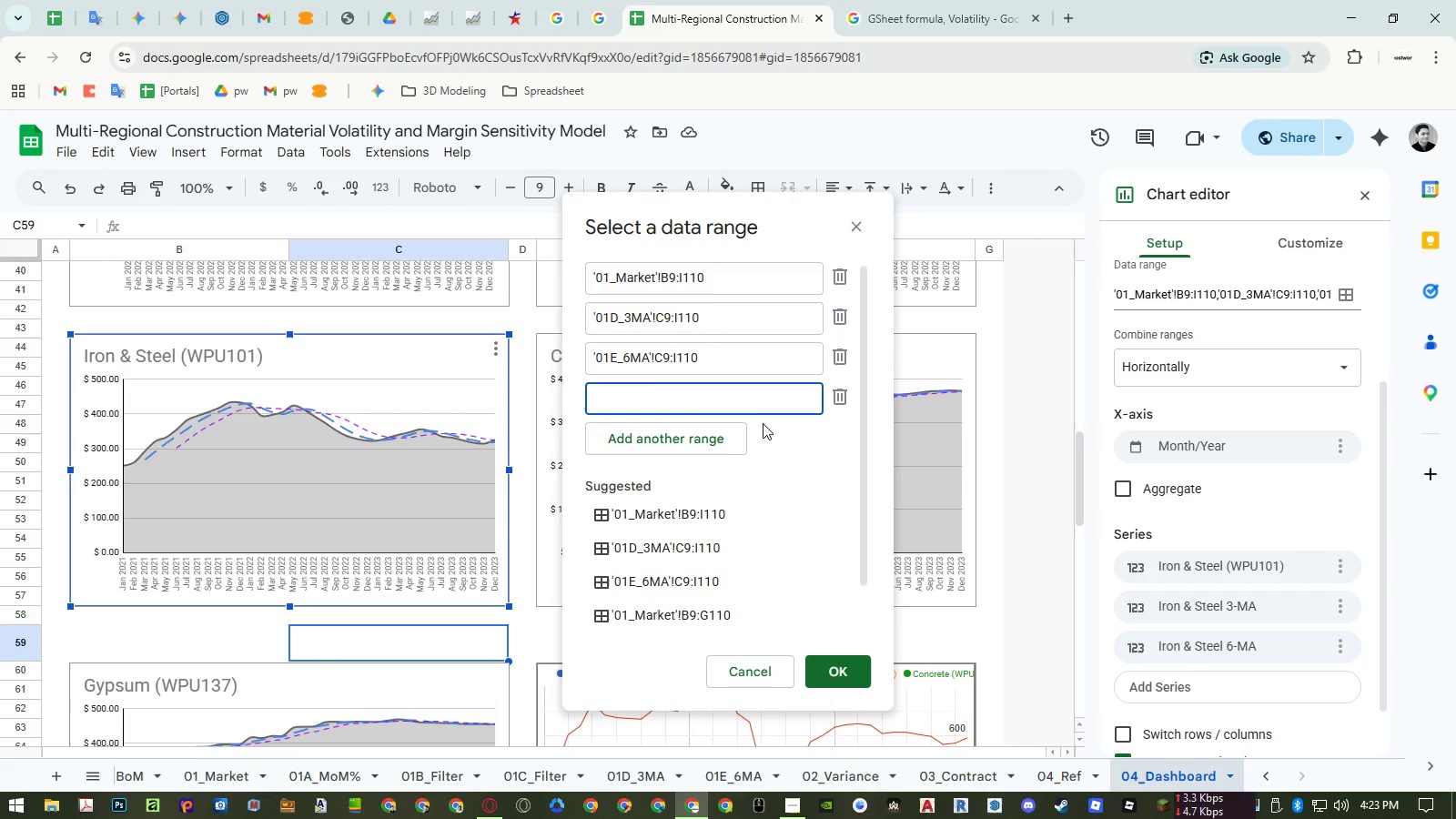 
key(Control+V)
 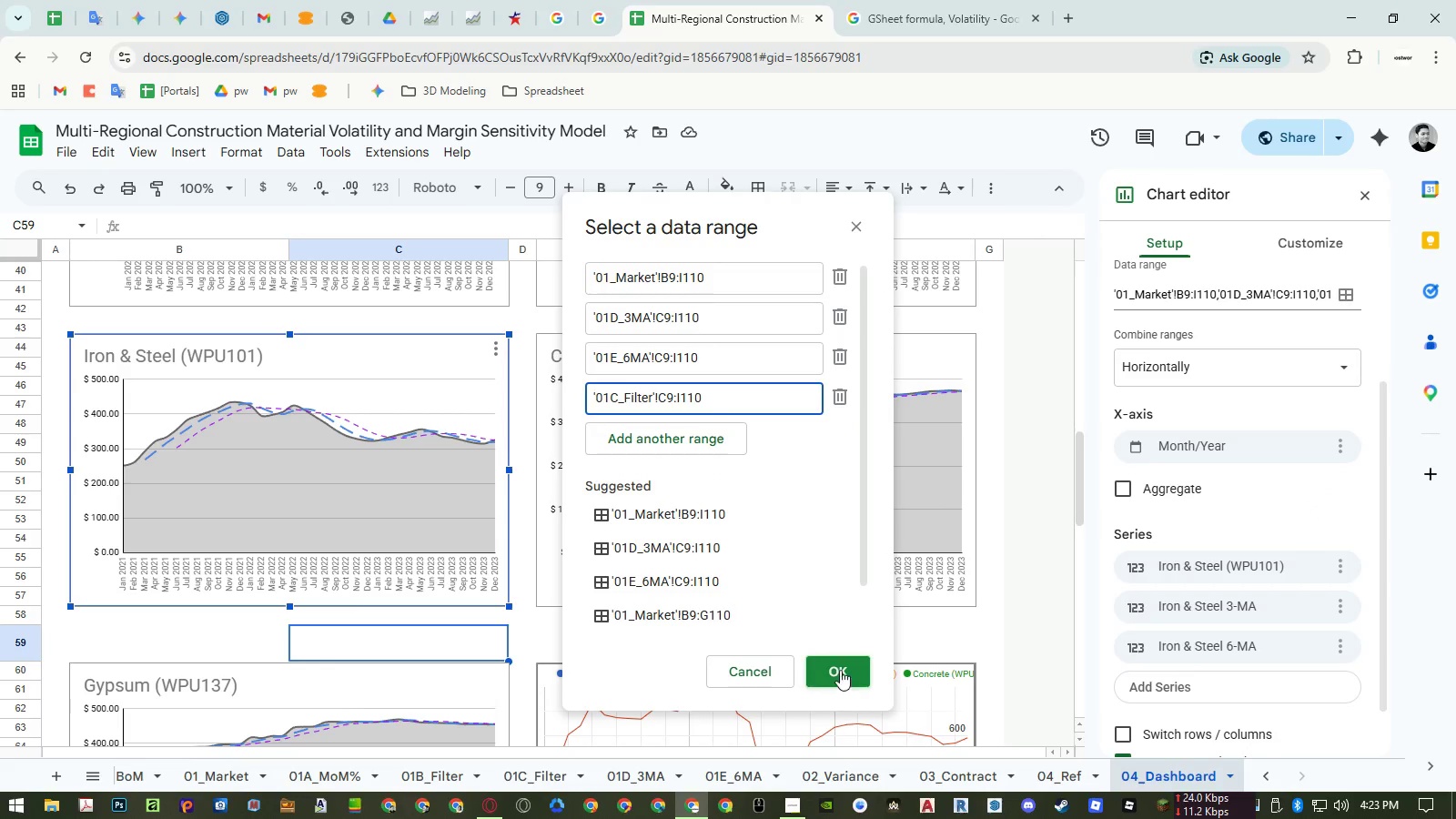 
left_click([841, 667])
 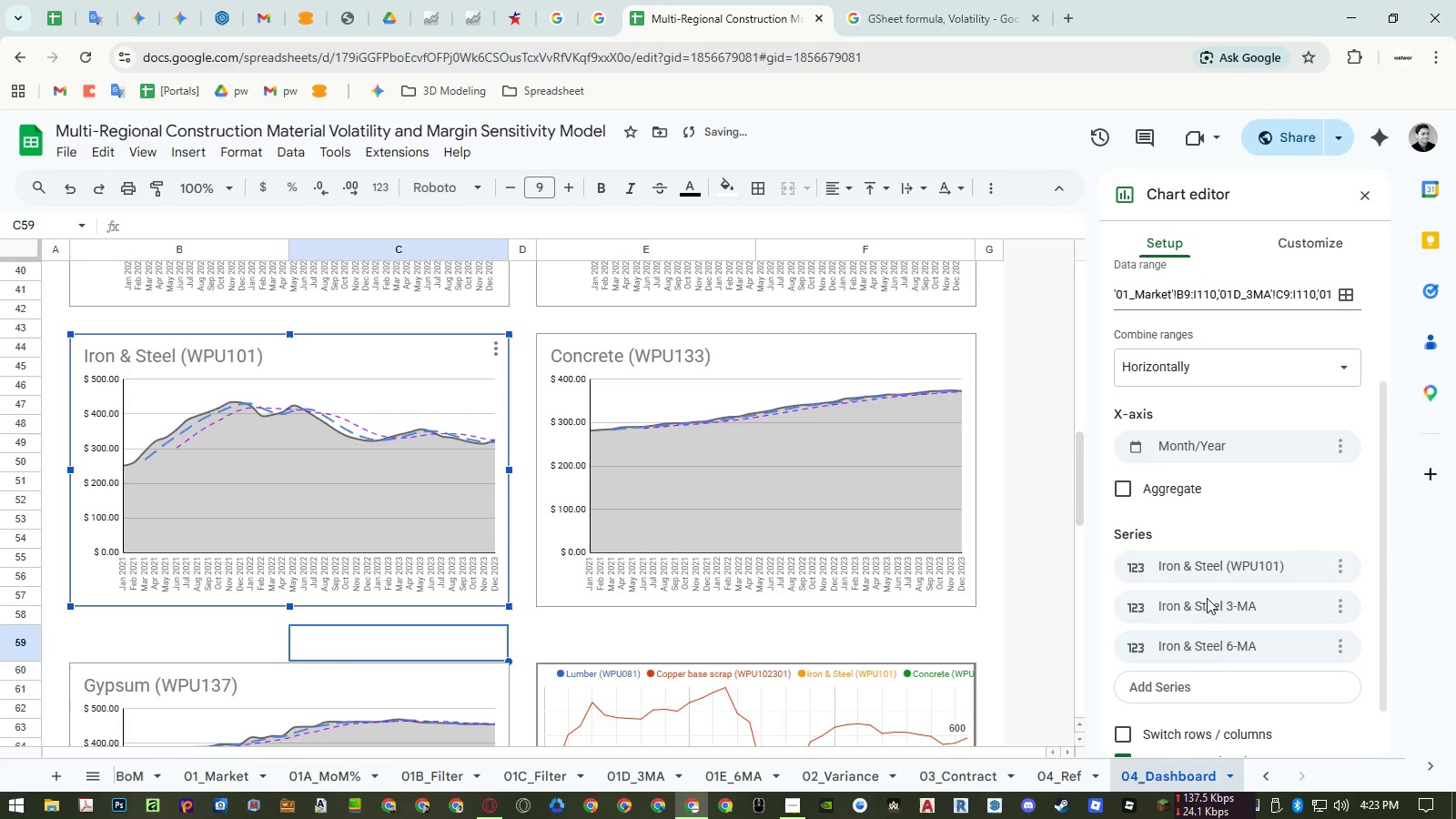 
left_click([1205, 683])
 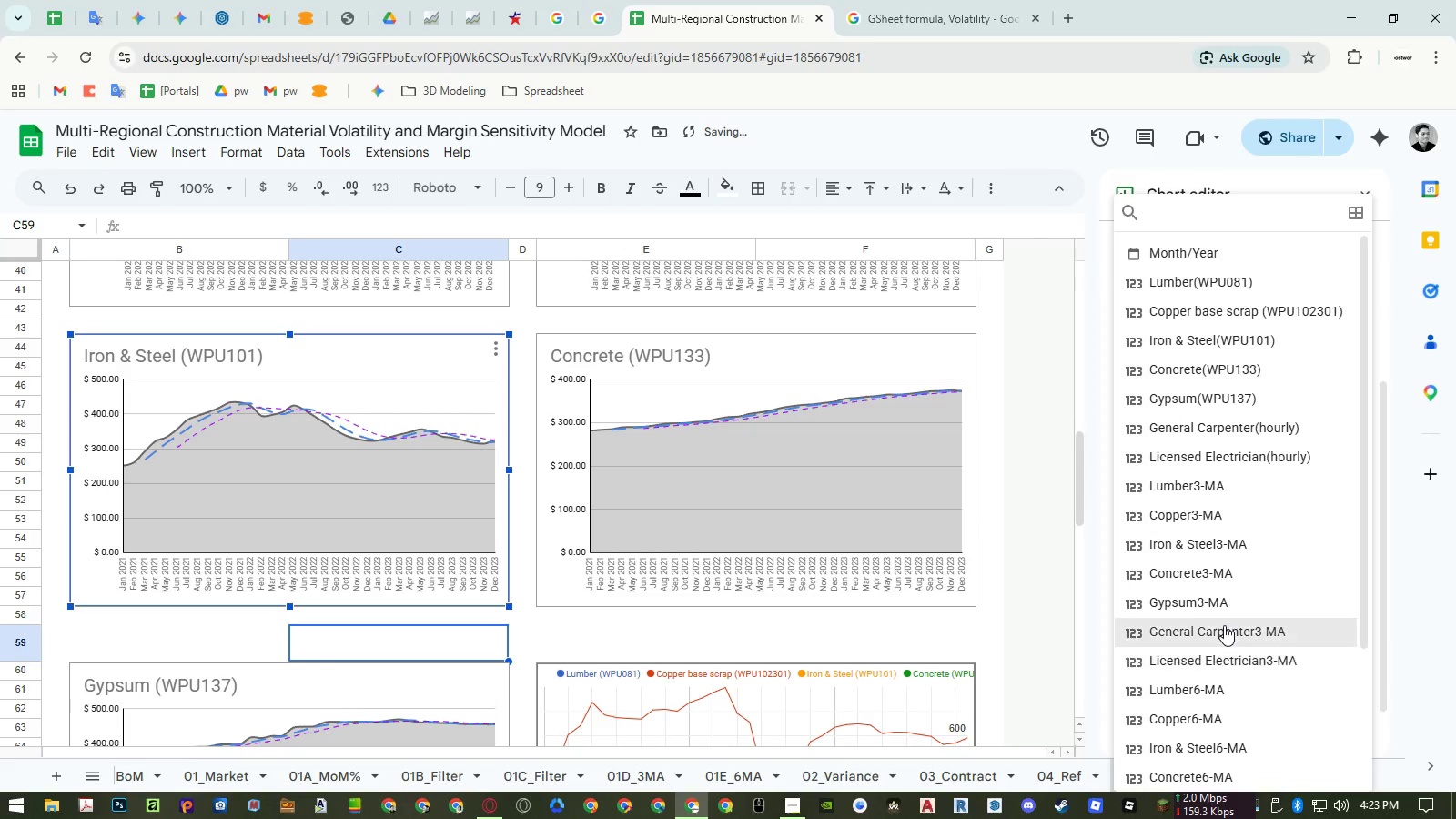 
scroll: coordinate [1225, 625], scroll_direction: down, amount: 5.0
 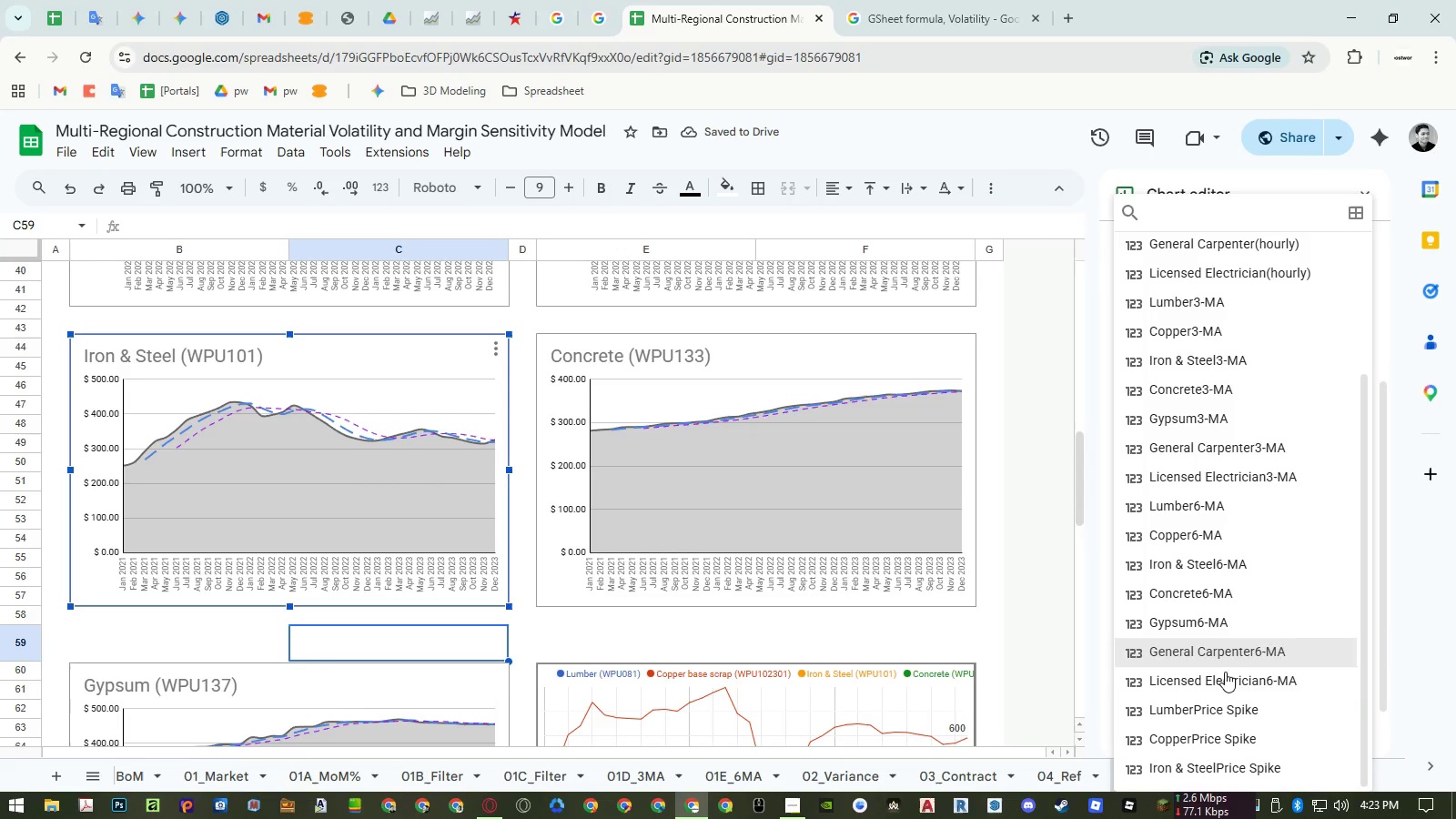 
left_click([1213, 766])
 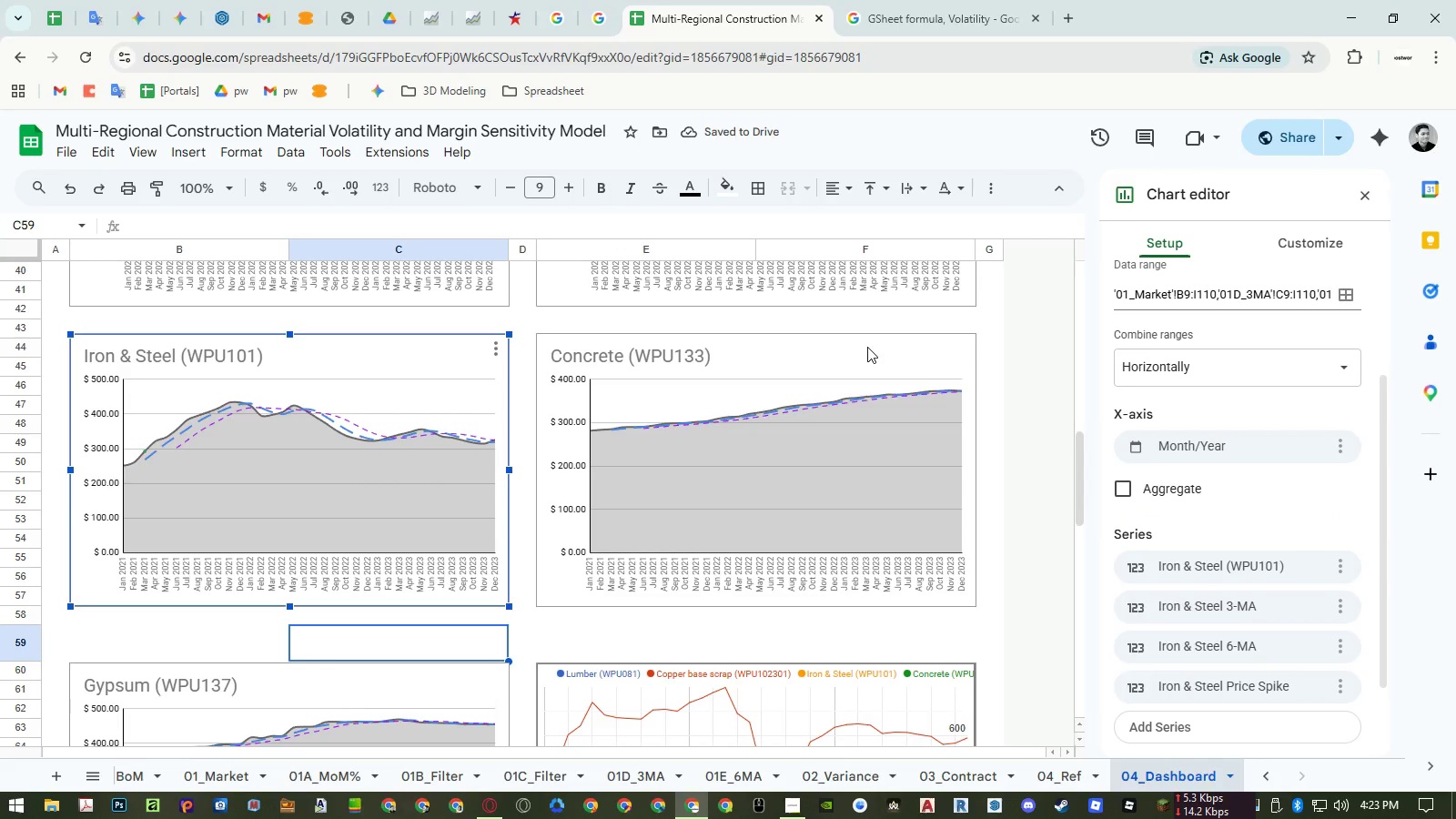 
left_click([1290, 246])
 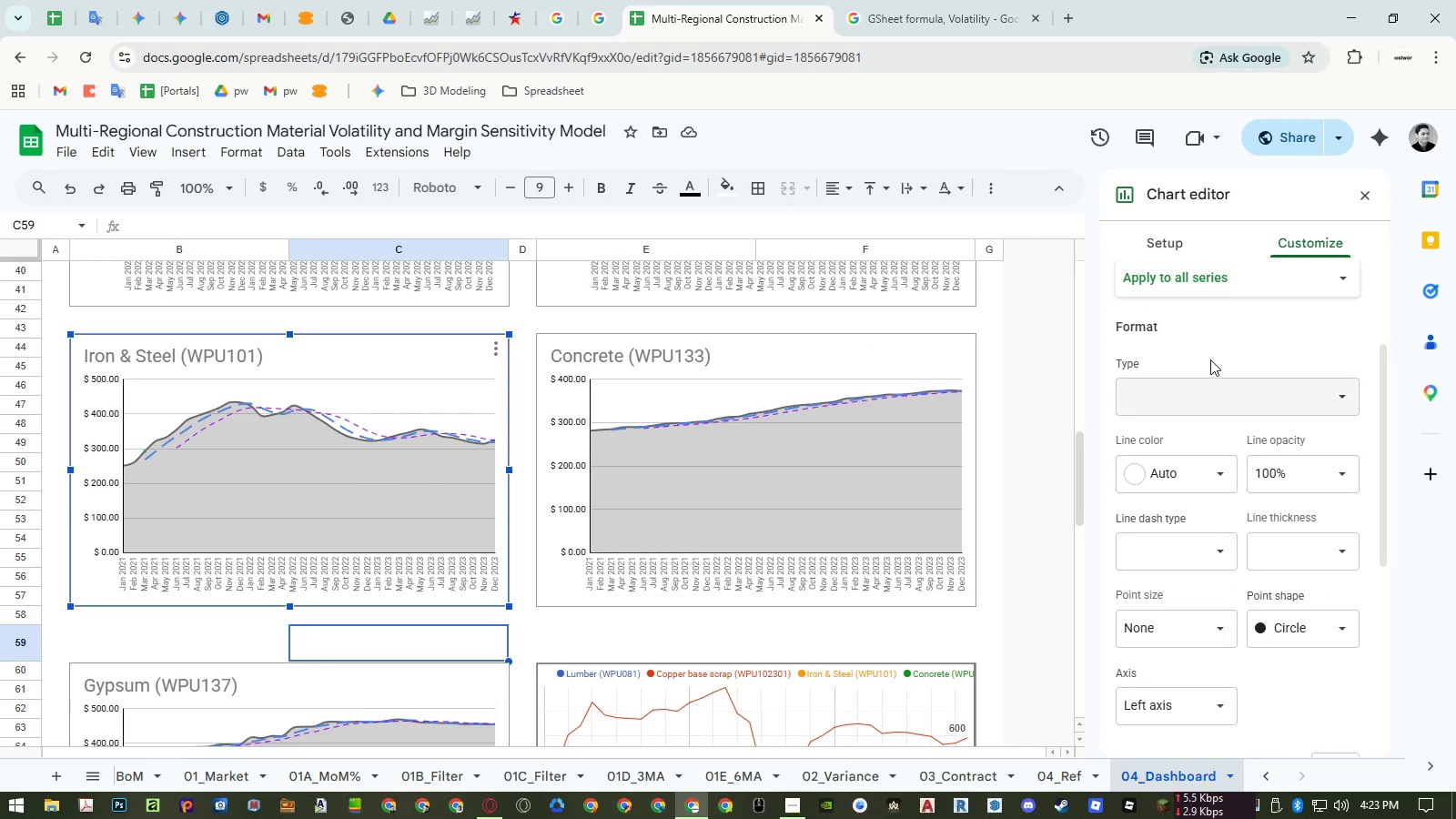 
left_click([1193, 284])
 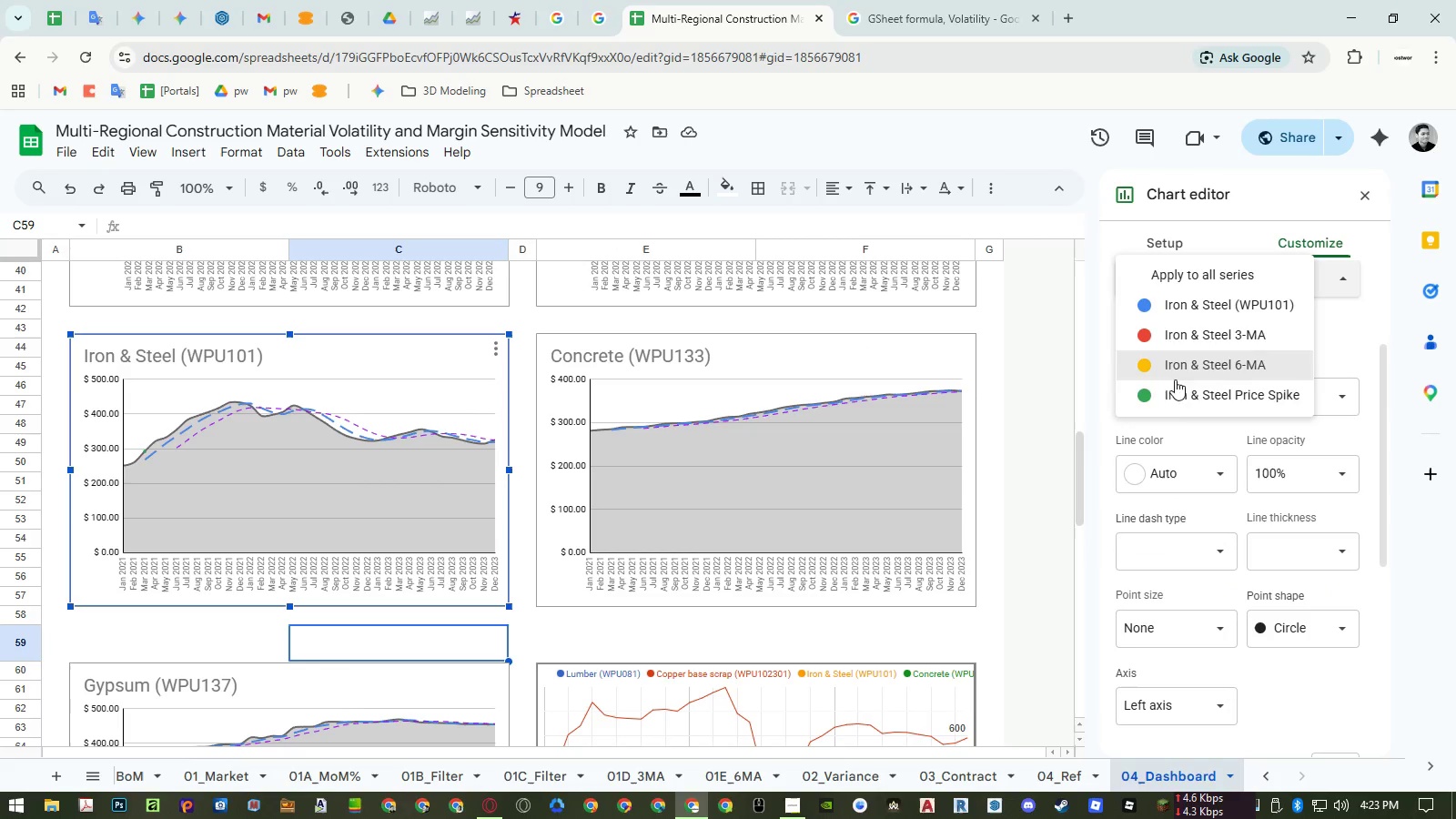 
left_click([1173, 402])
 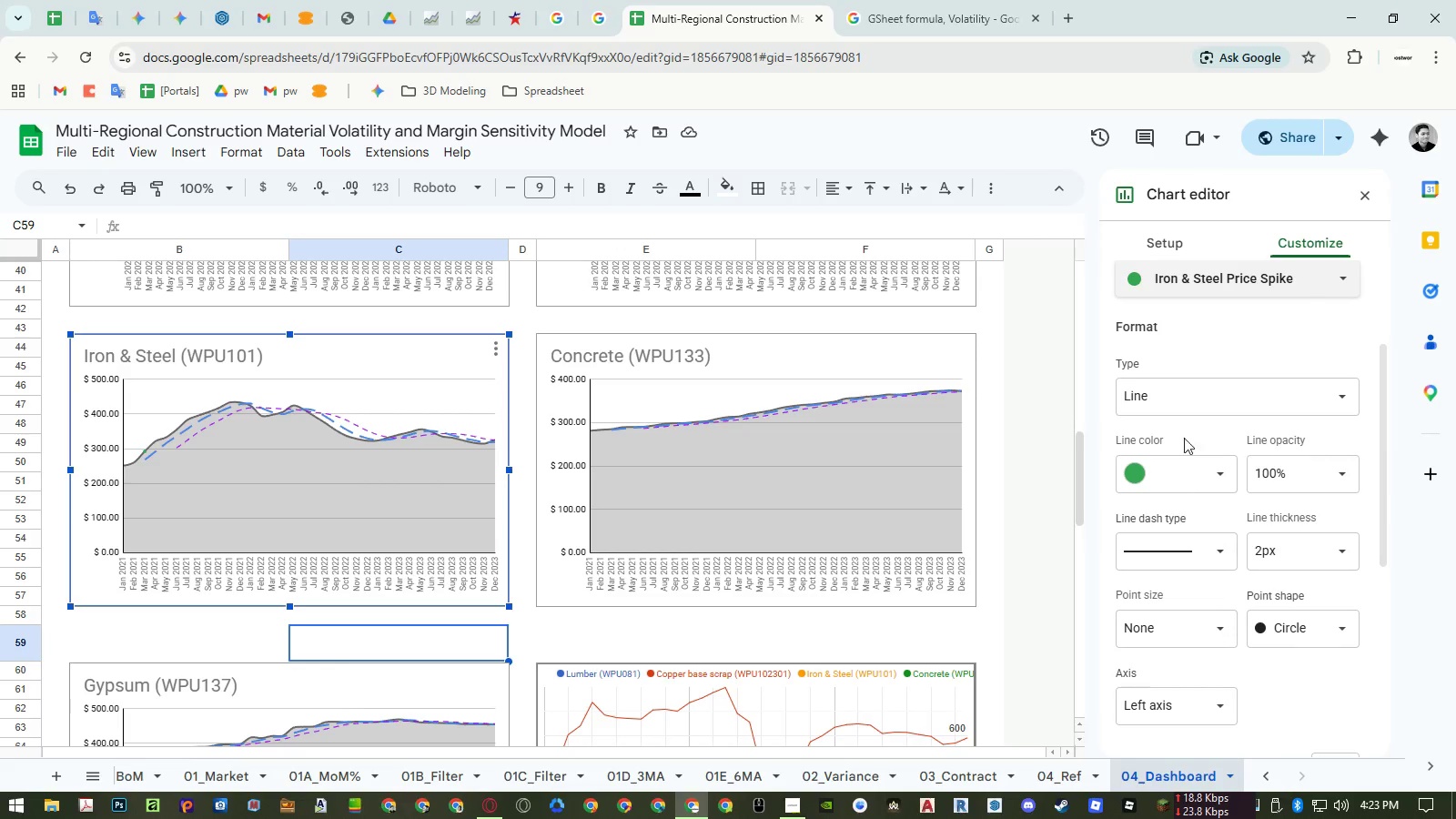 
left_click([1187, 479])
 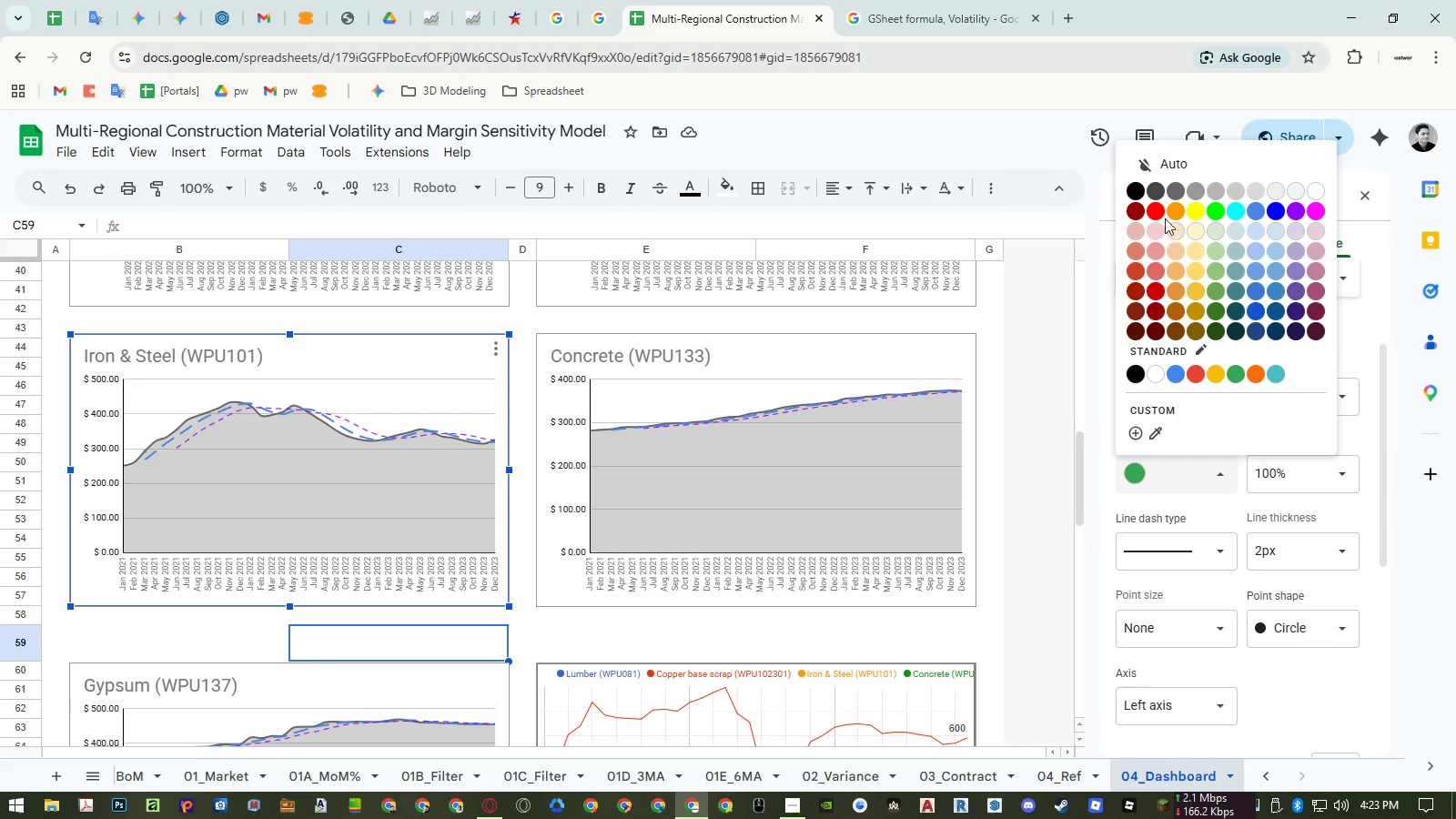 
left_click([1155, 207])
 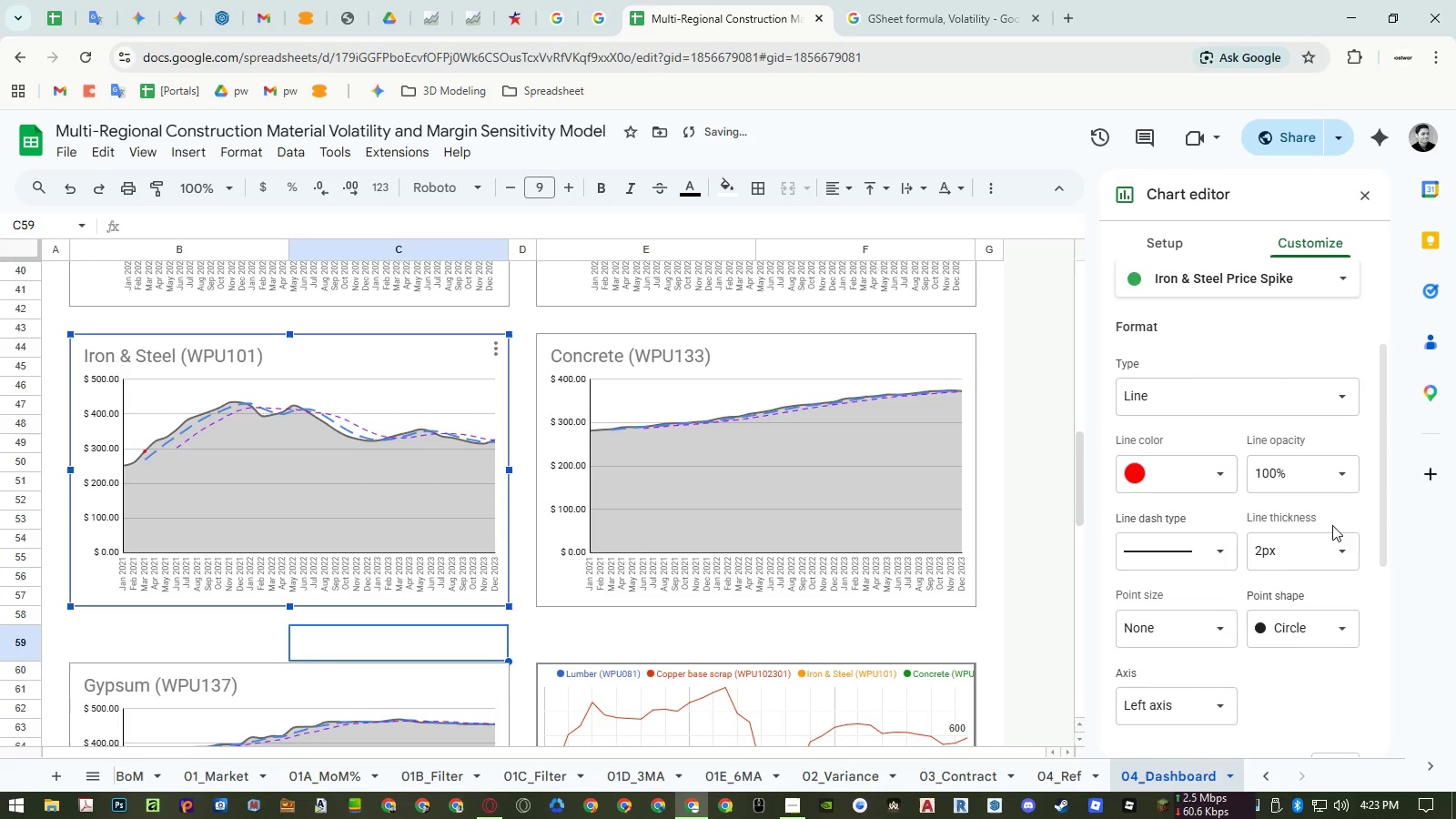 
left_click([1335, 542])
 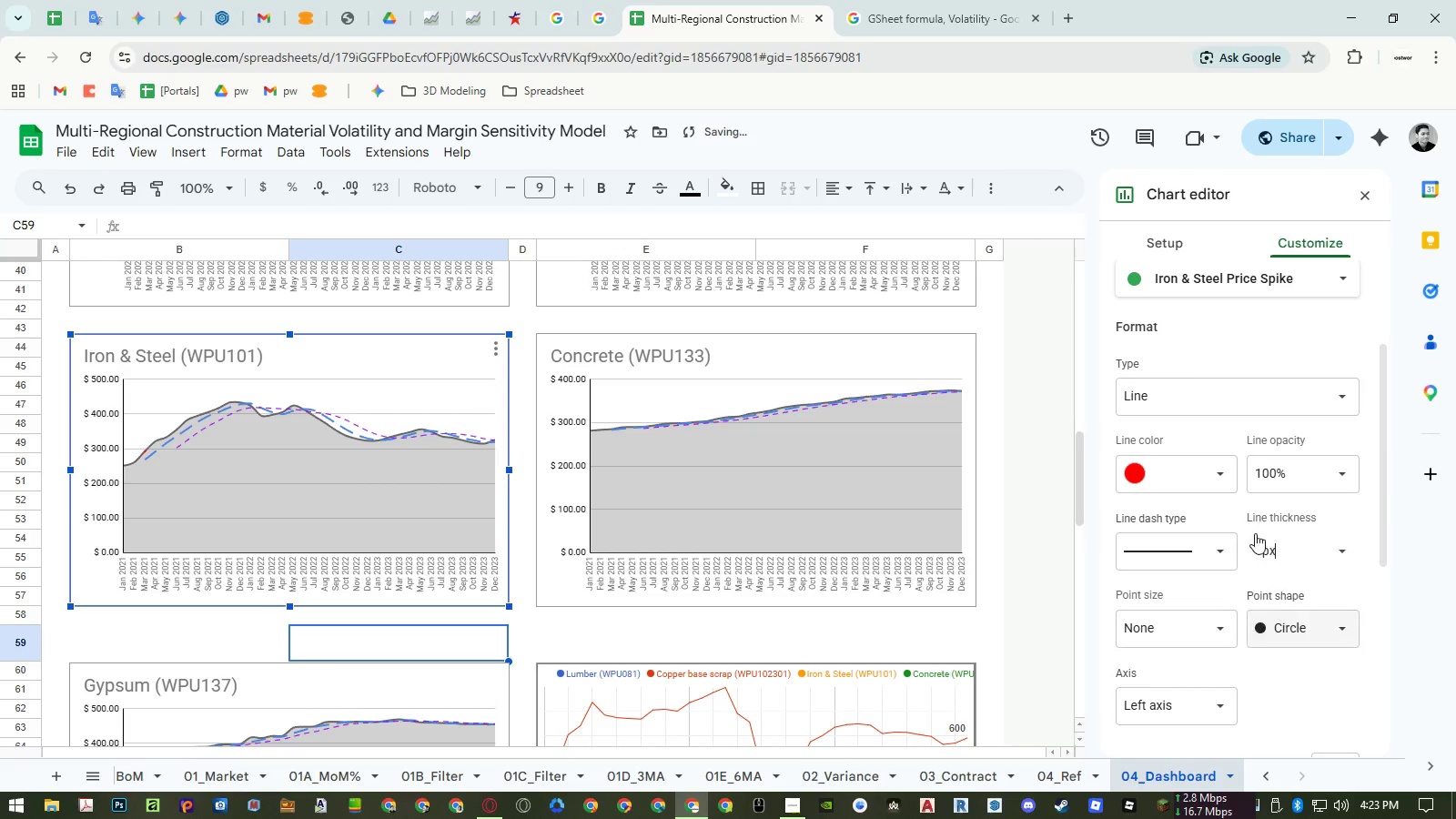 
double_click([1207, 395])
 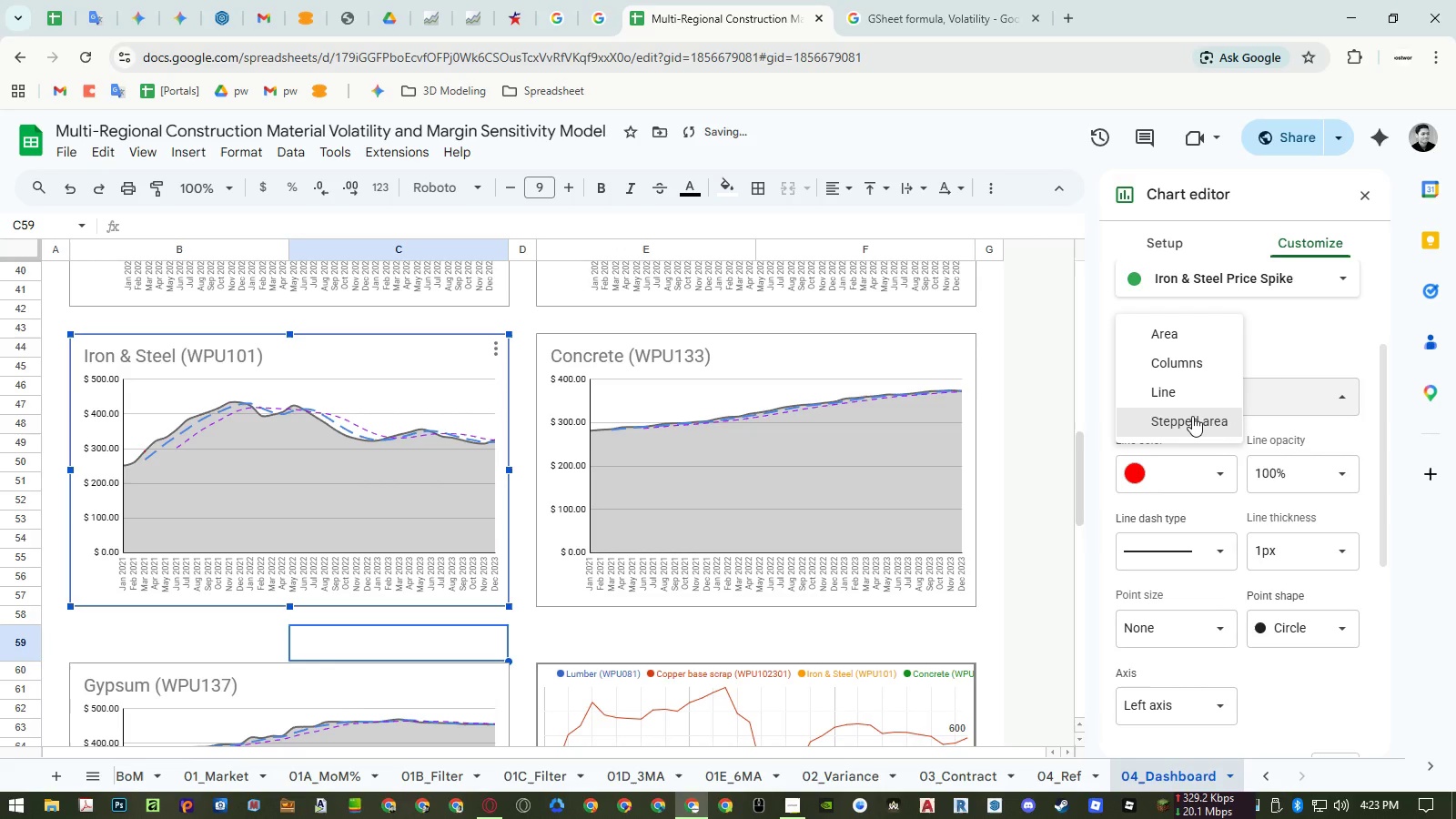 
left_click([1192, 416])
 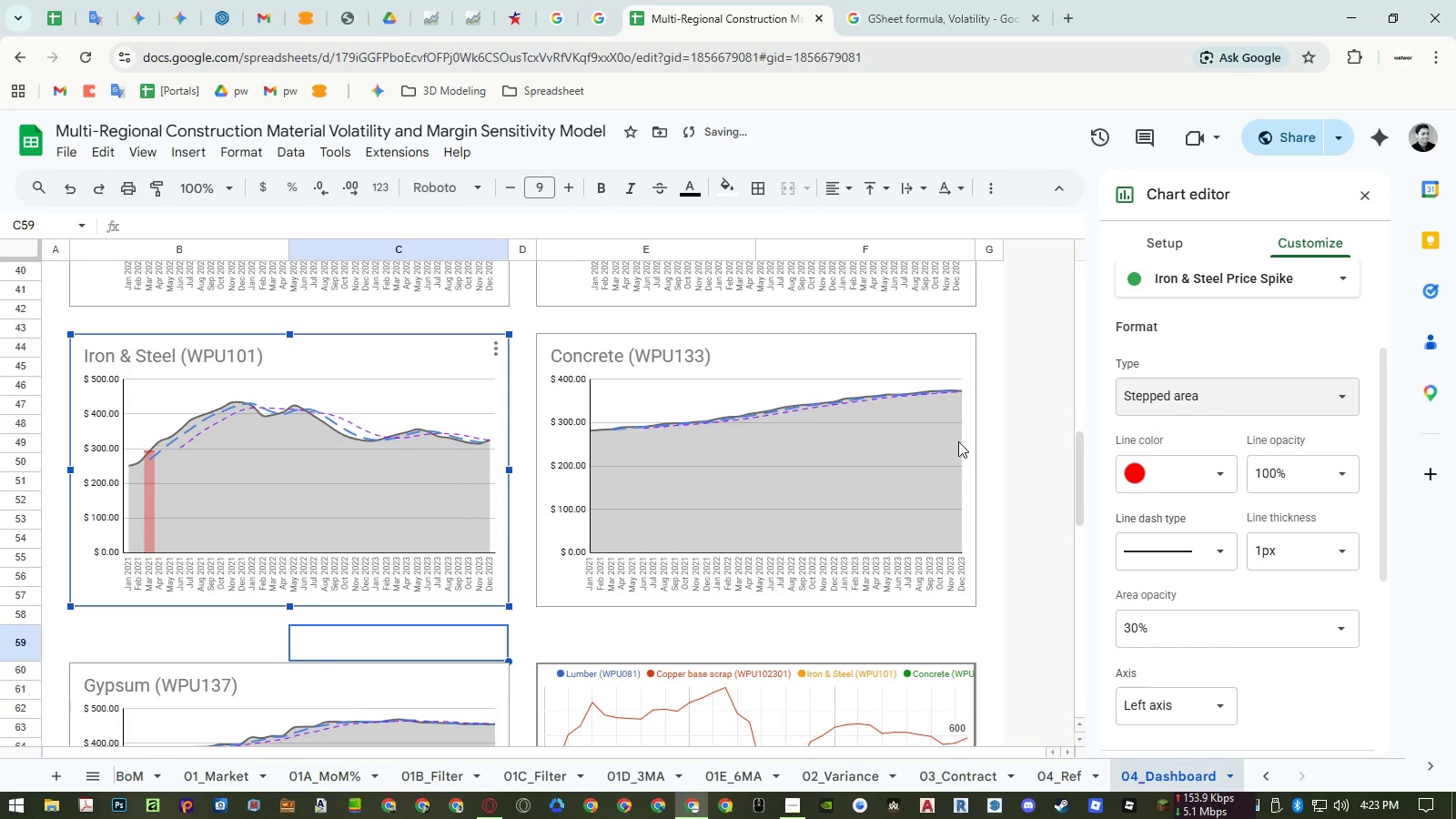 
scroll: coordinate [784, 450], scroll_direction: none, amount: 0.0
 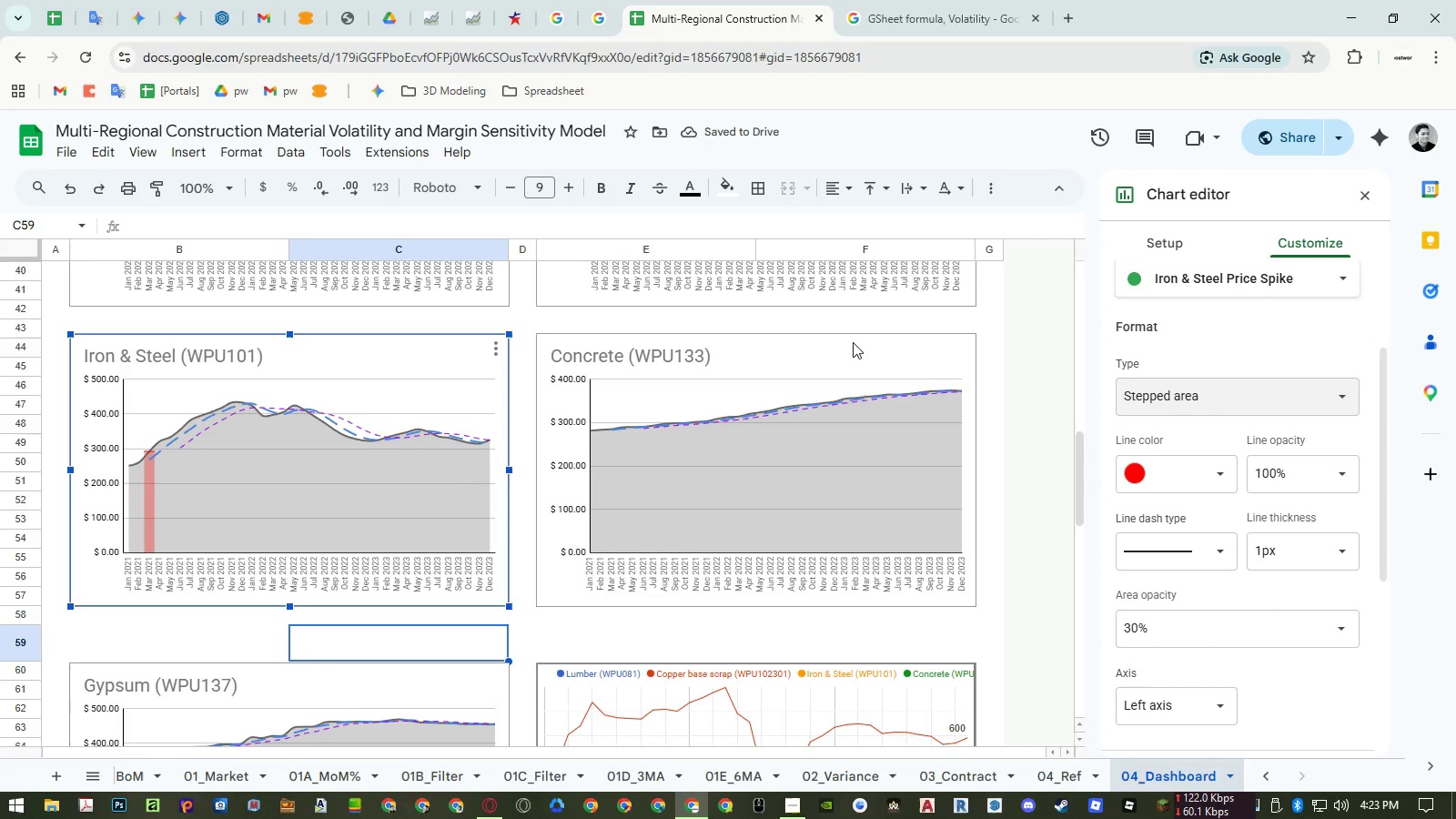 
left_click([853, 342])
 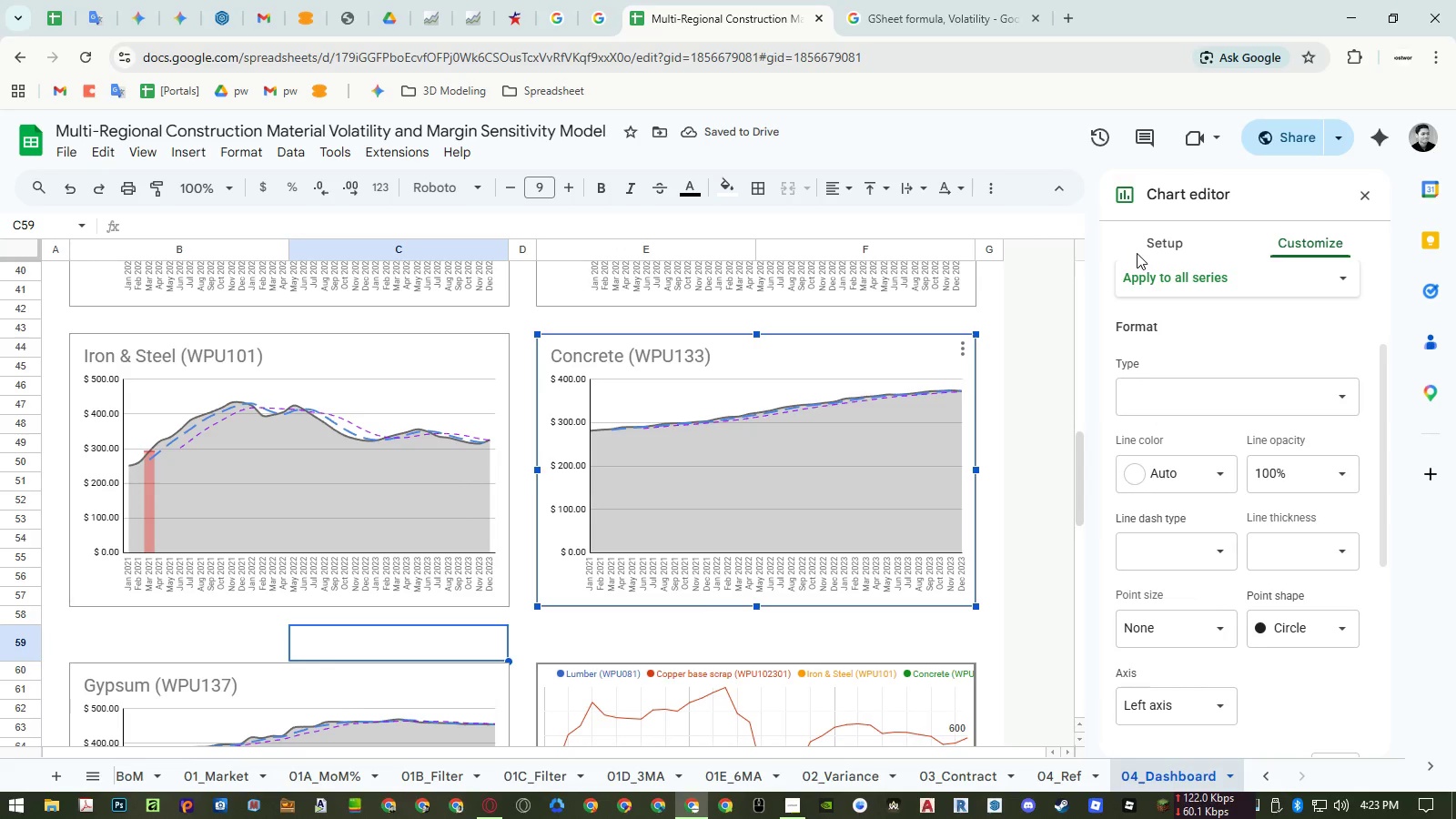 
double_click([1162, 239])
 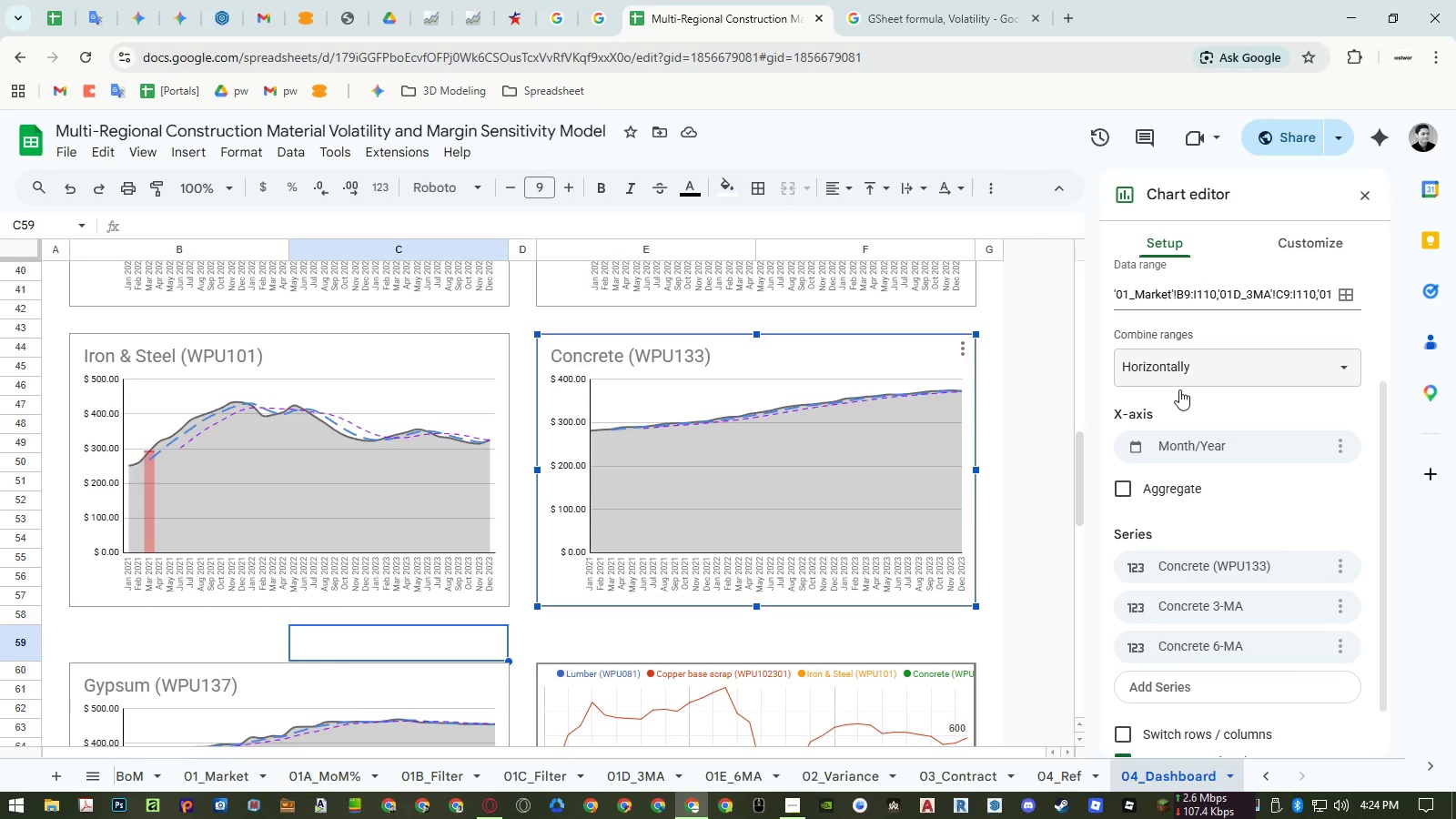 
left_click([1350, 298])
 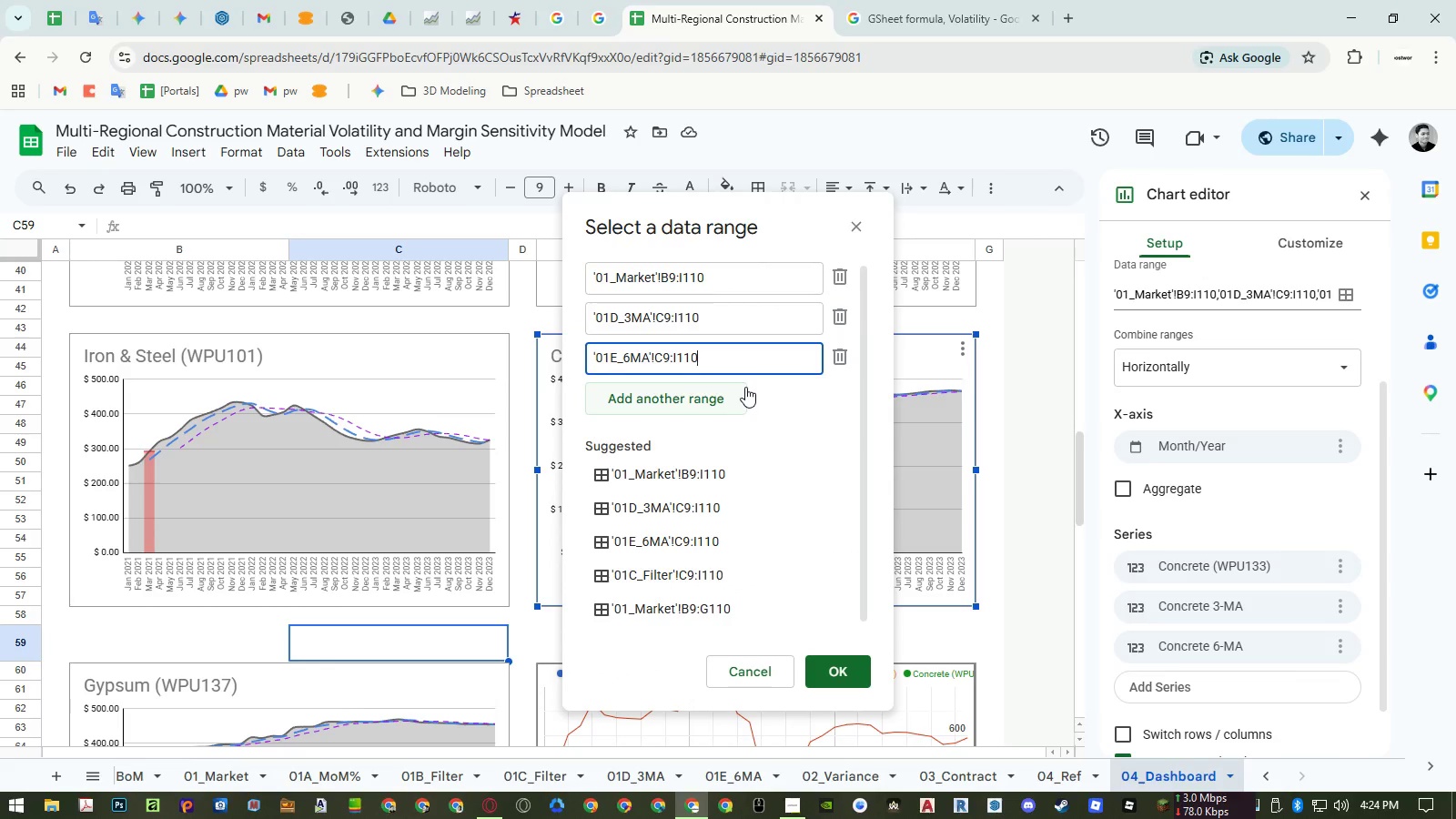 
double_click([727, 400])
 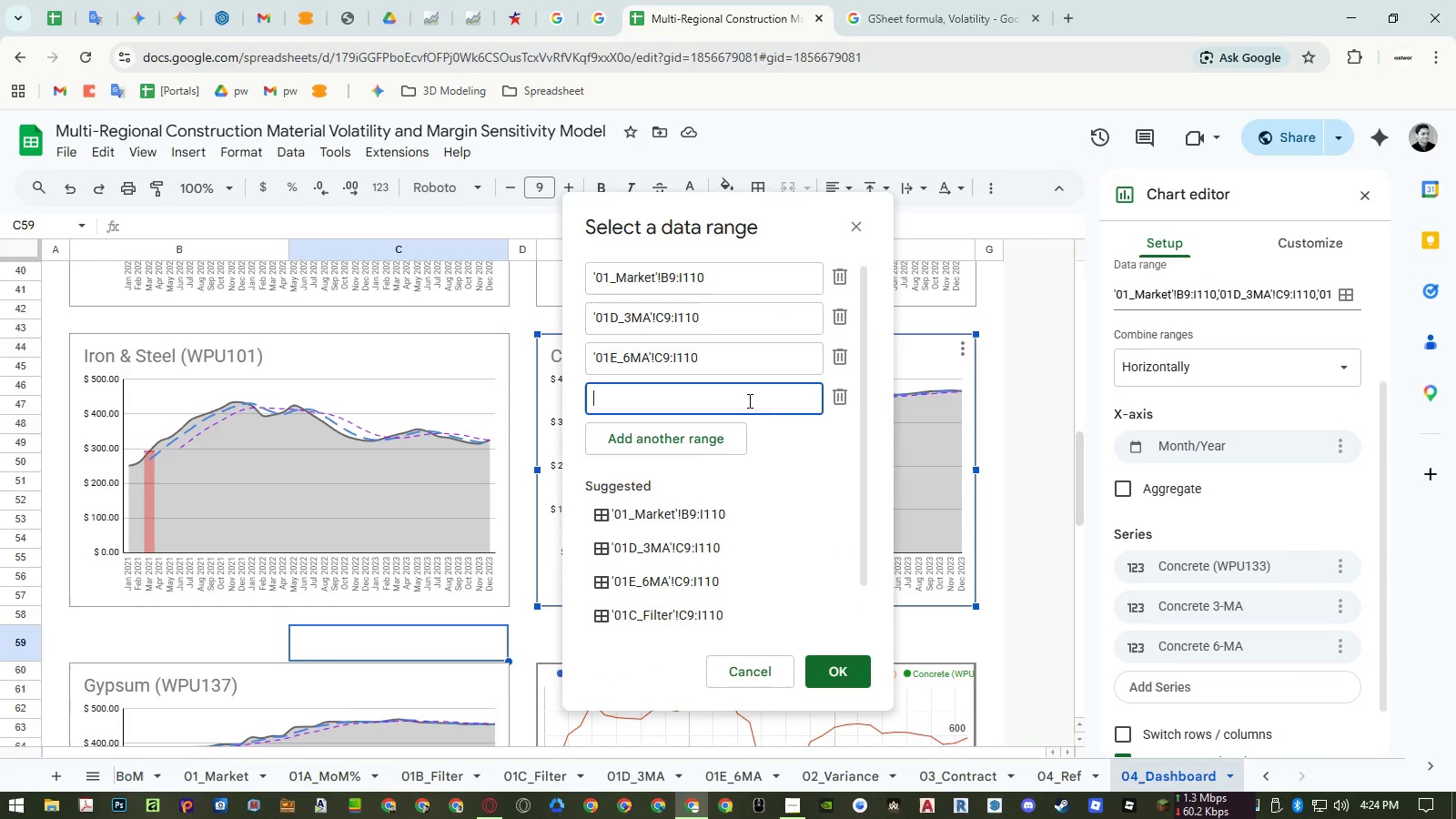 
key(Control+ControlLeft)
 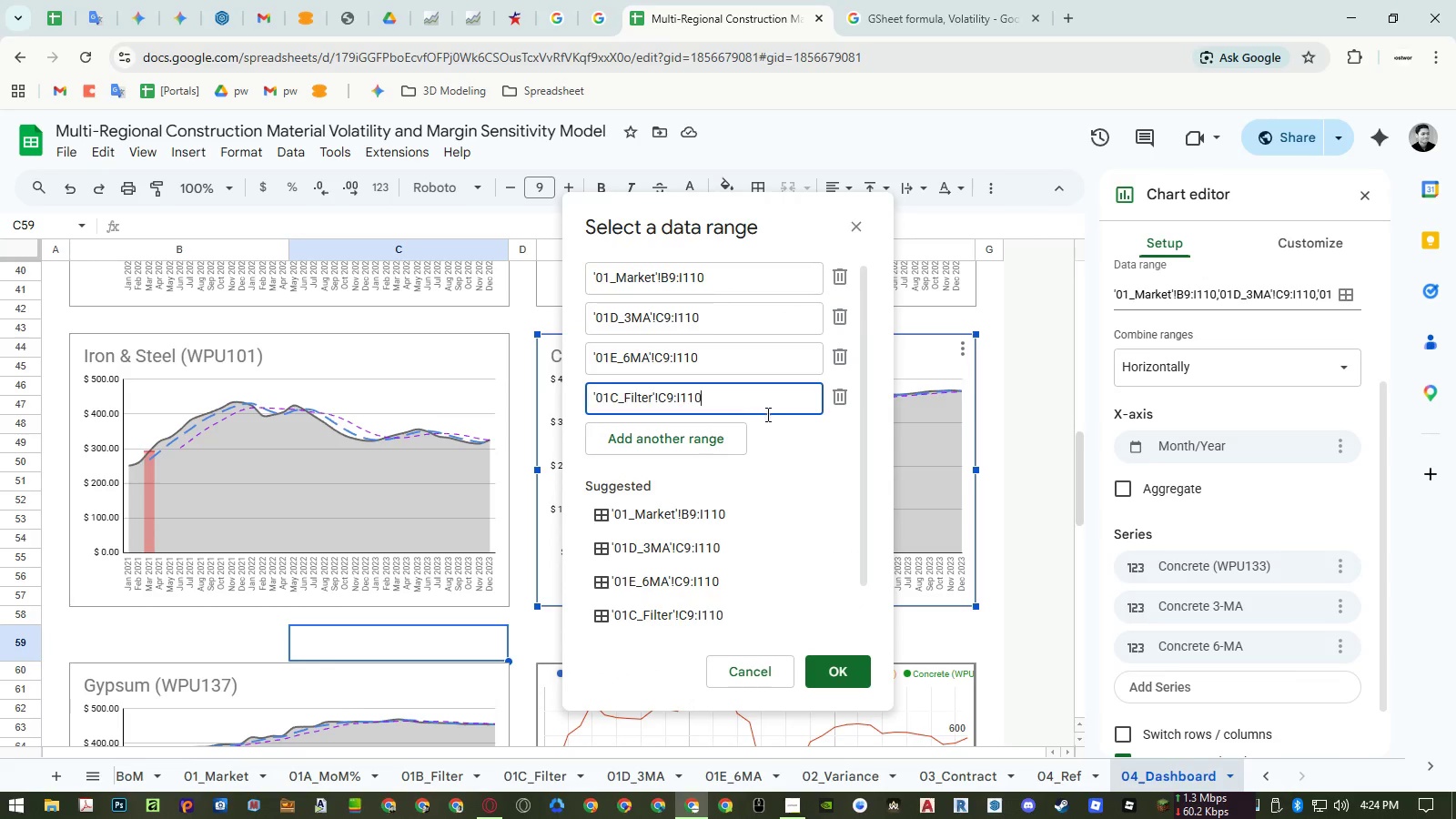 
key(Control+V)
 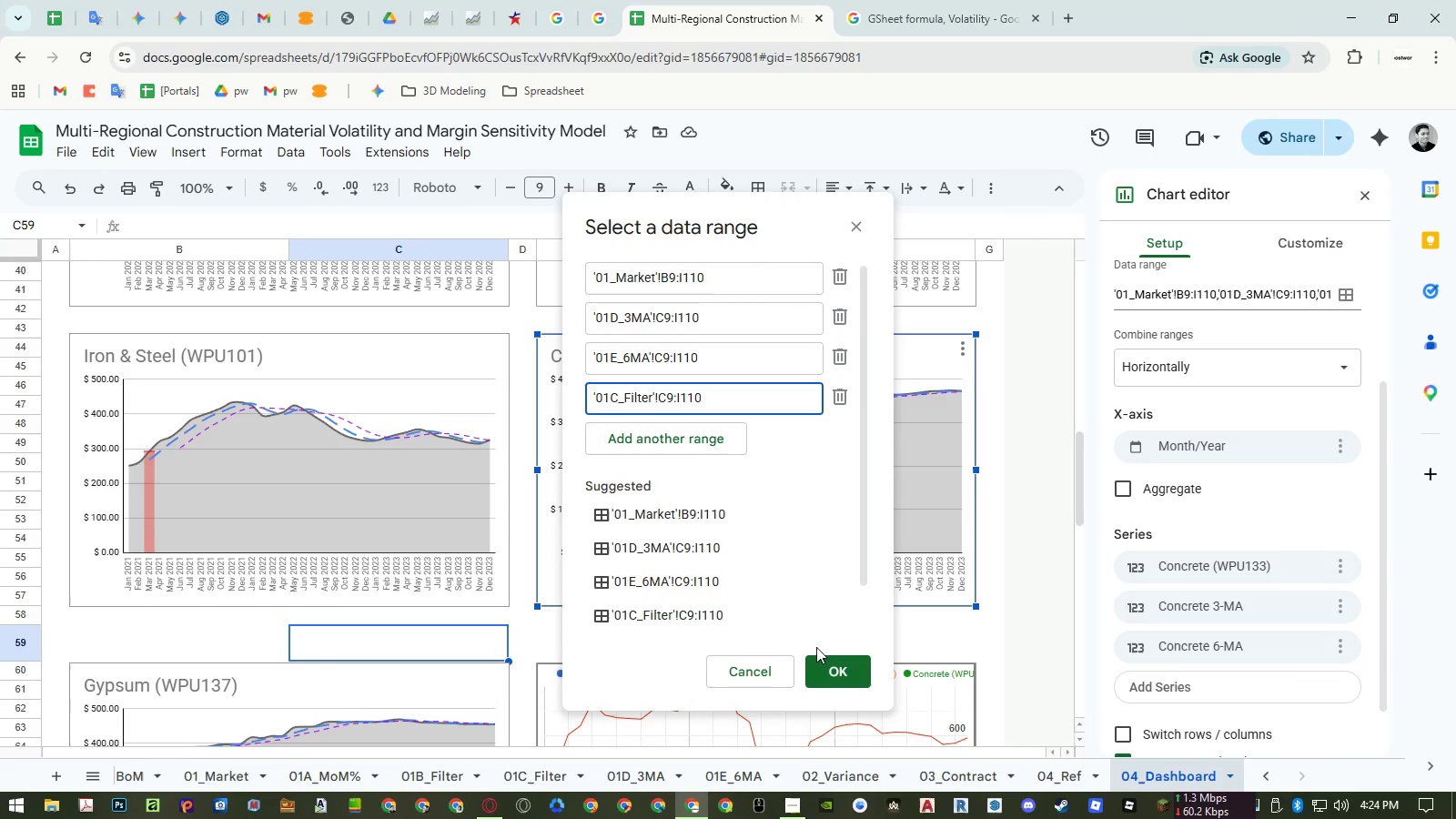 
left_click([827, 662])
 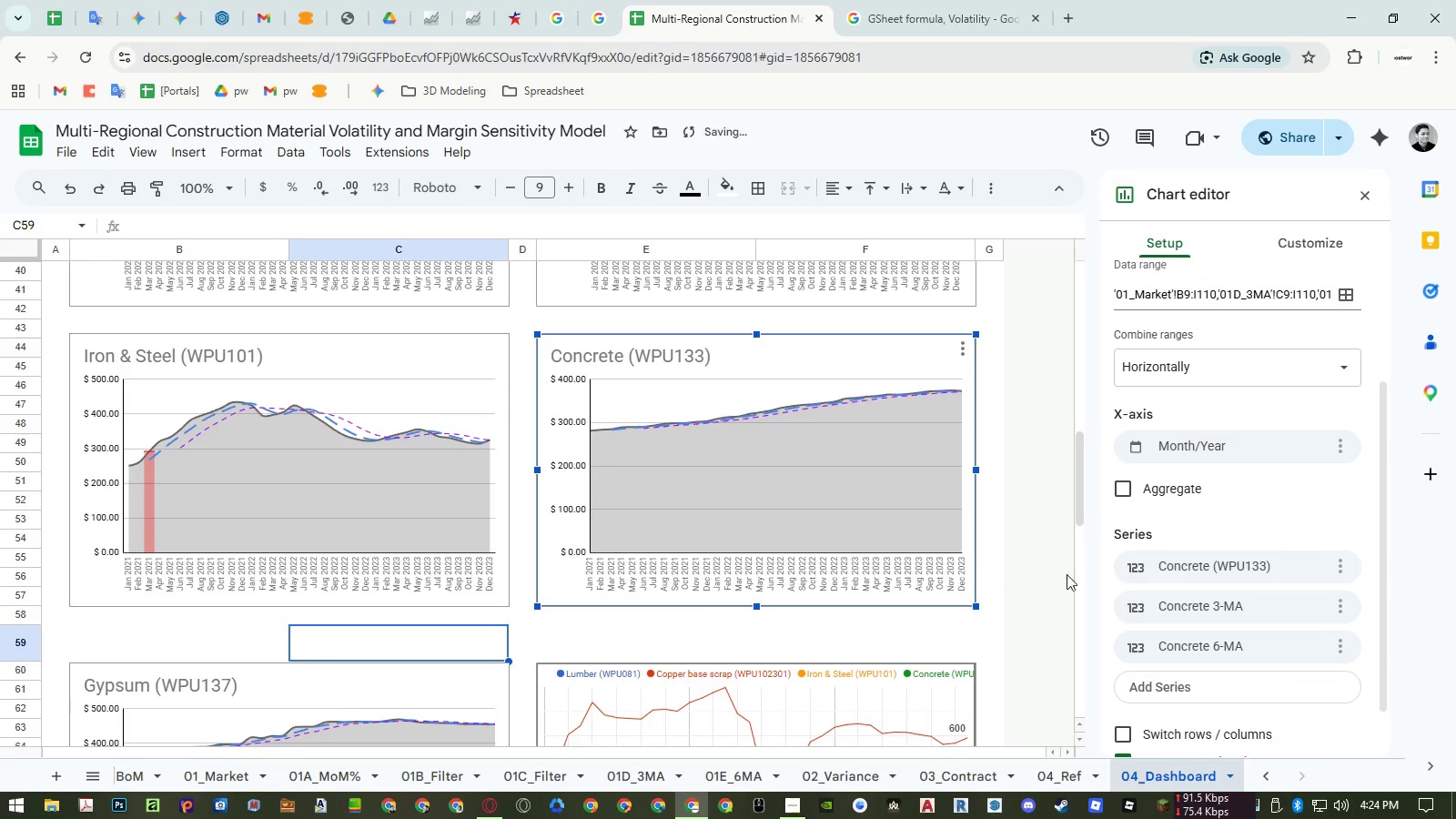 
left_click([1217, 622])
 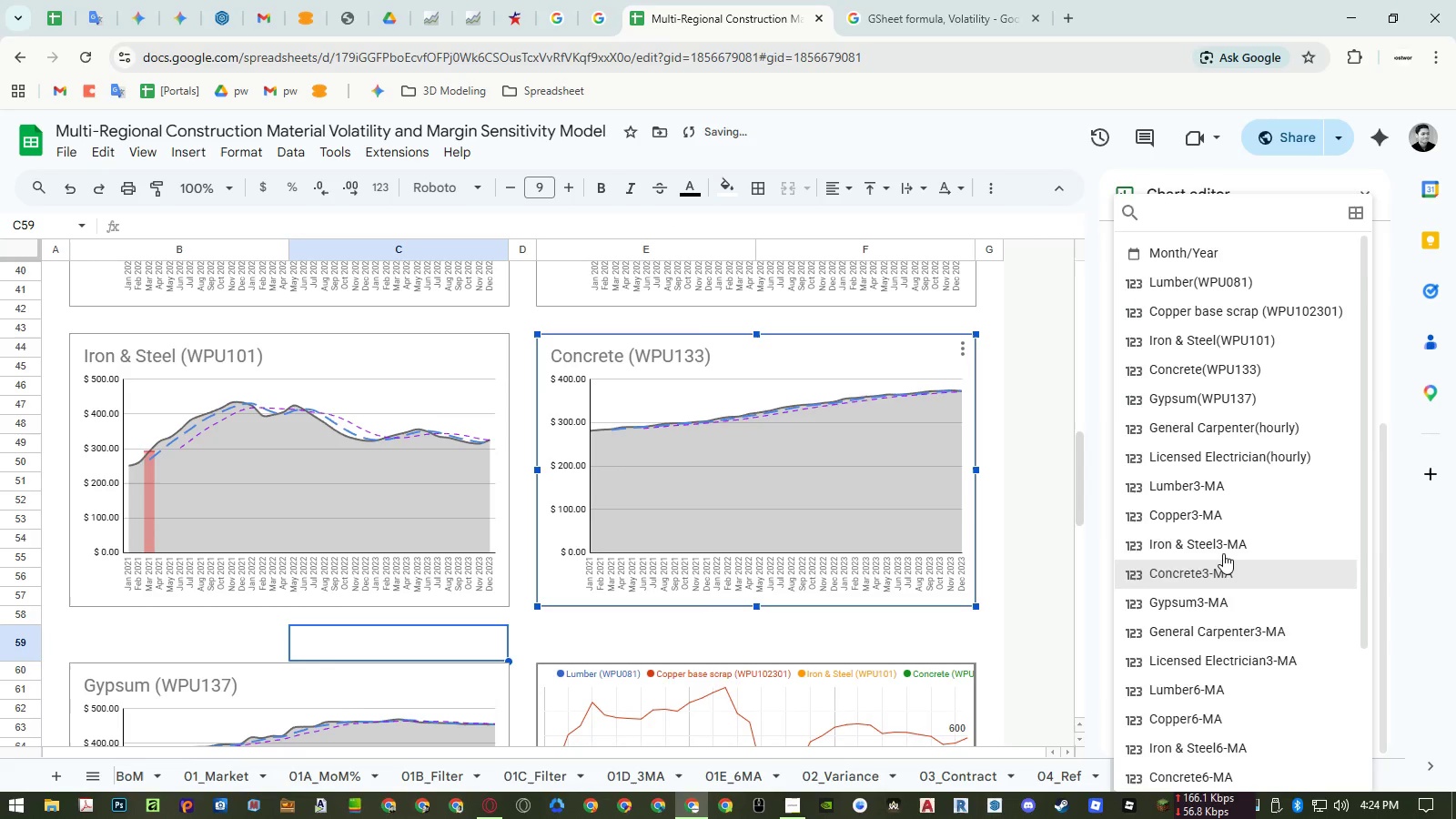 
scroll: coordinate [1212, 624], scroll_direction: down, amount: 16.0
 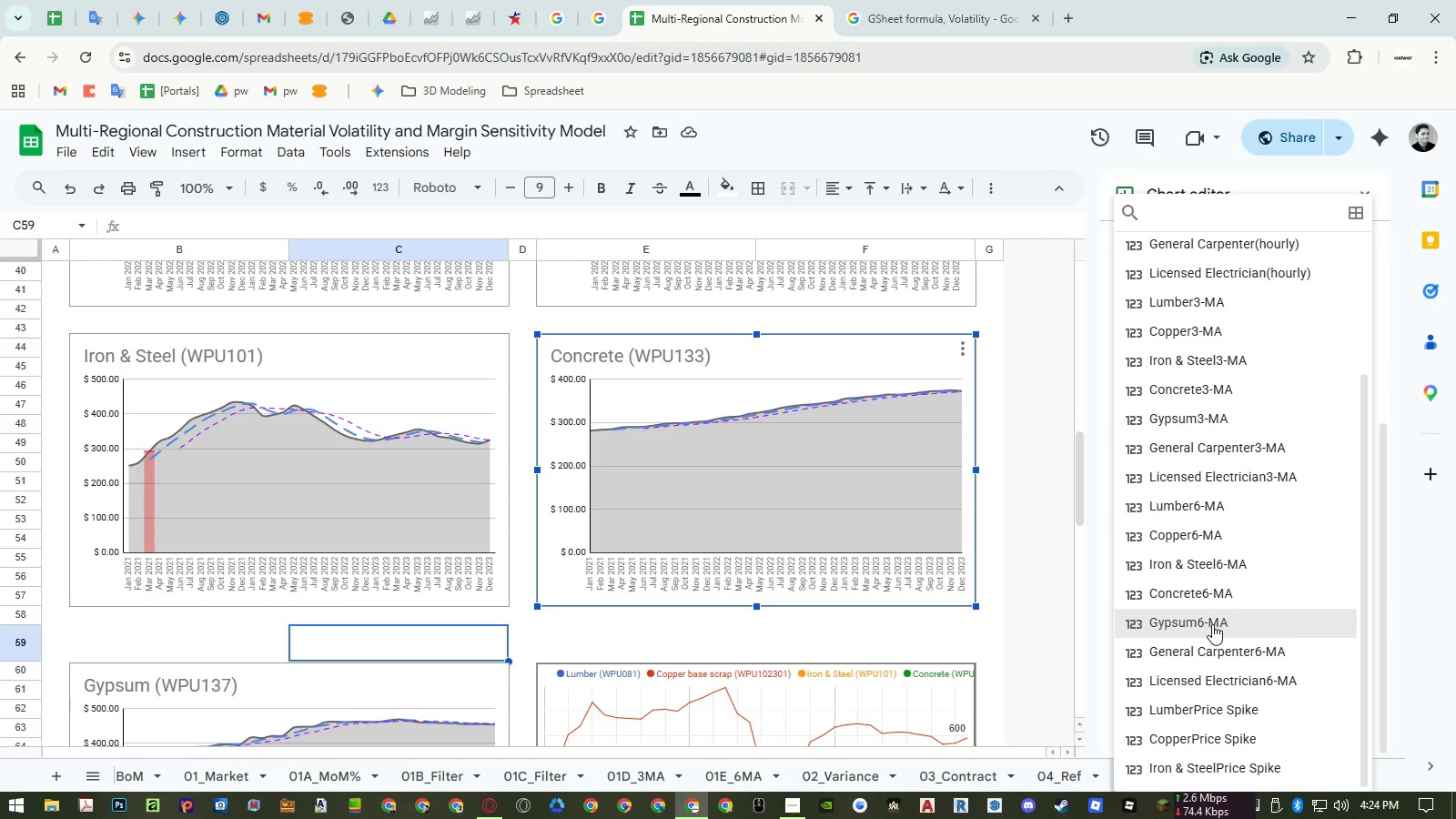 
scroll: coordinate [1212, 624], scroll_direction: up, amount: 5.0
 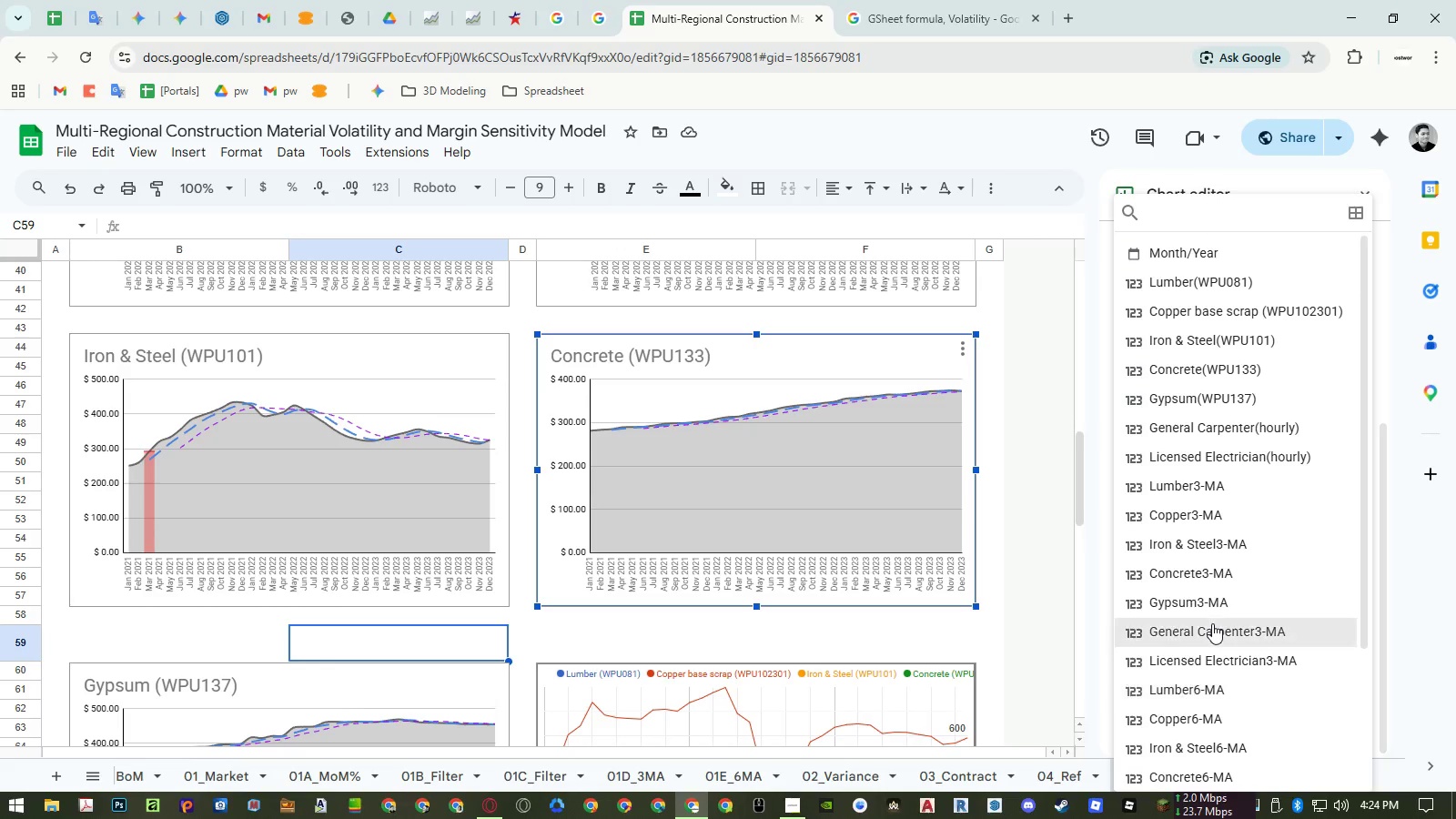 
scroll: coordinate [1212, 623], scroll_direction: down, amount: 9.0
 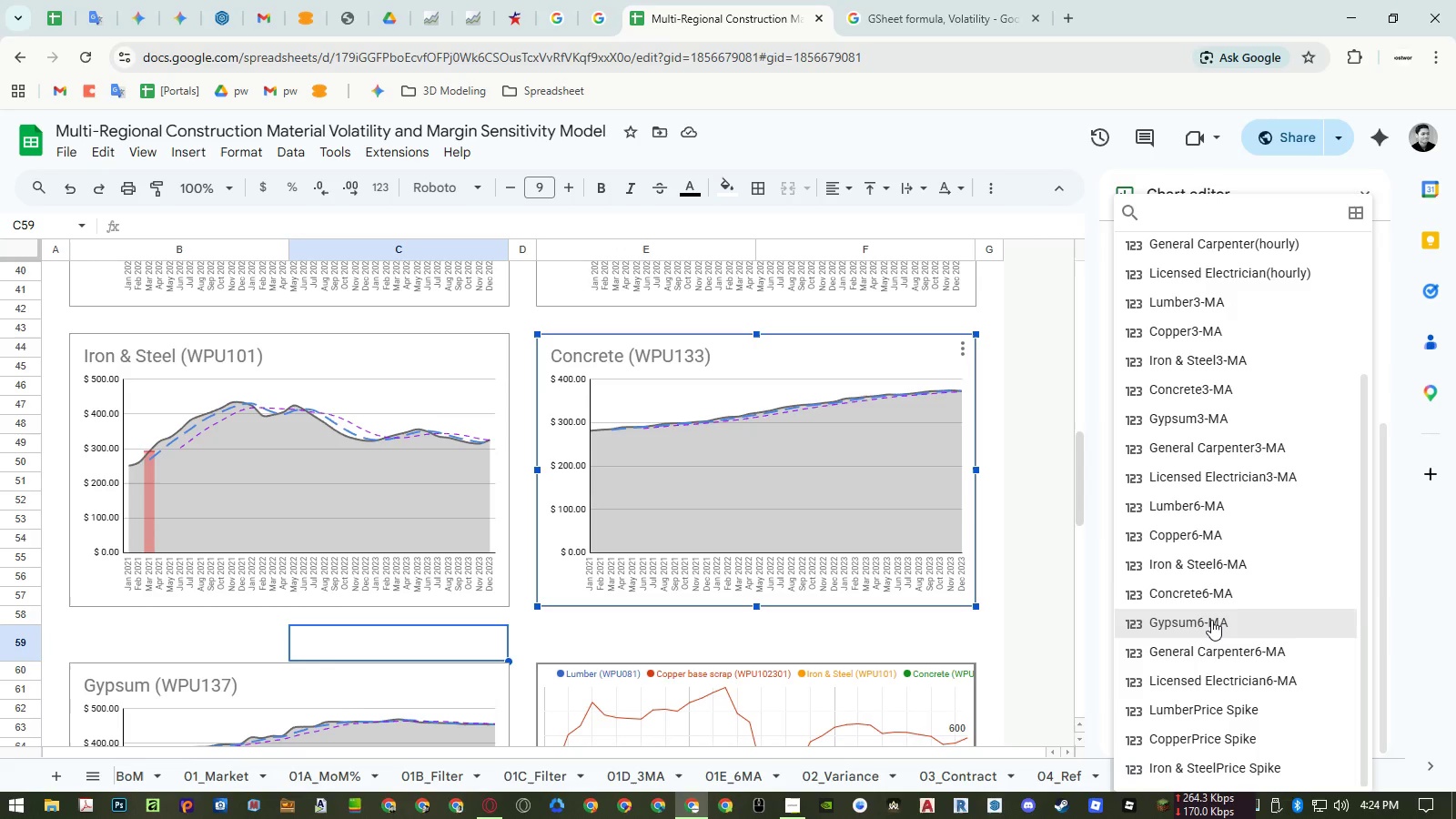 
key(Escape)
 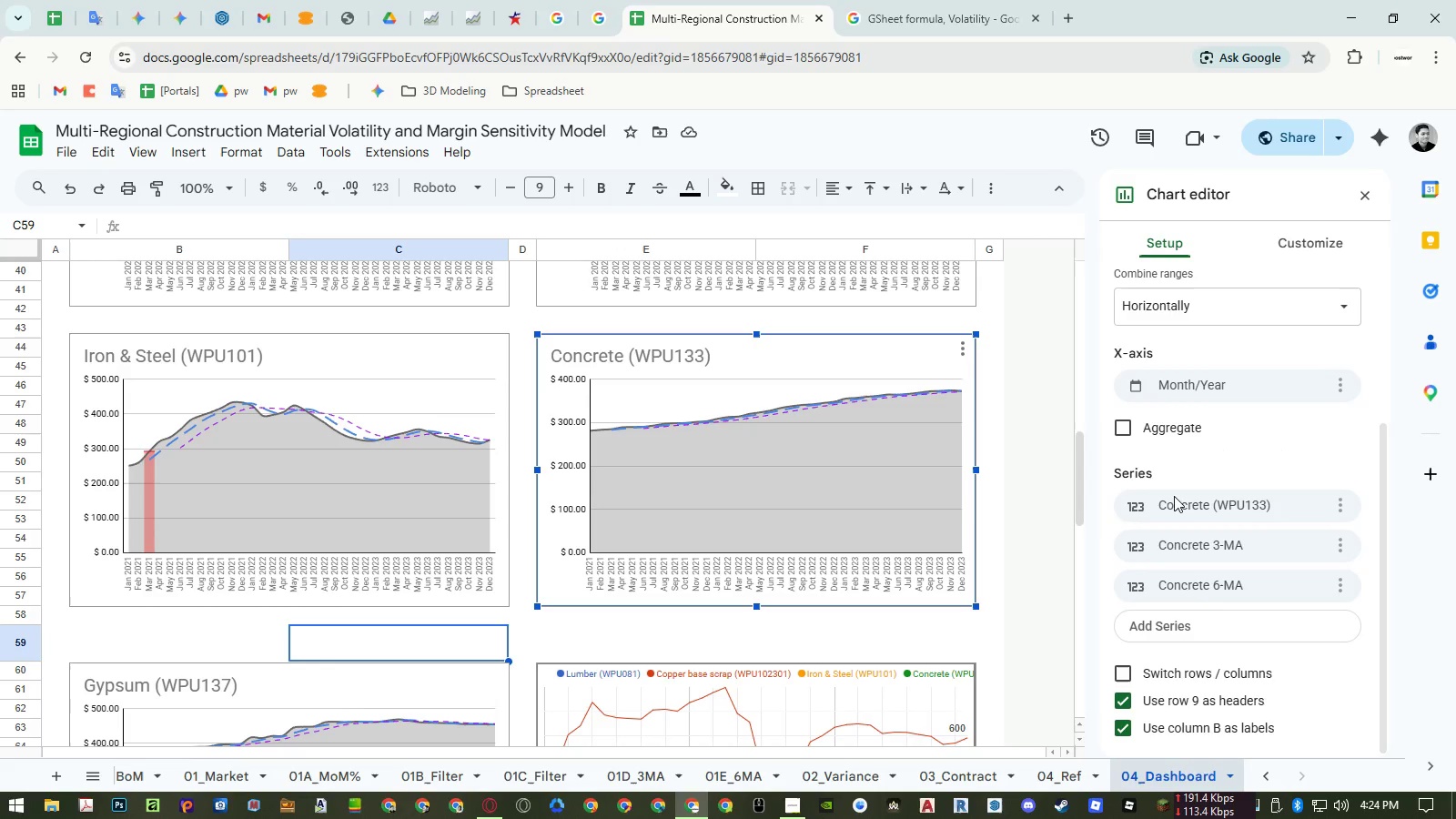 
scroll: coordinate [1206, 444], scroll_direction: up, amount: 4.0
 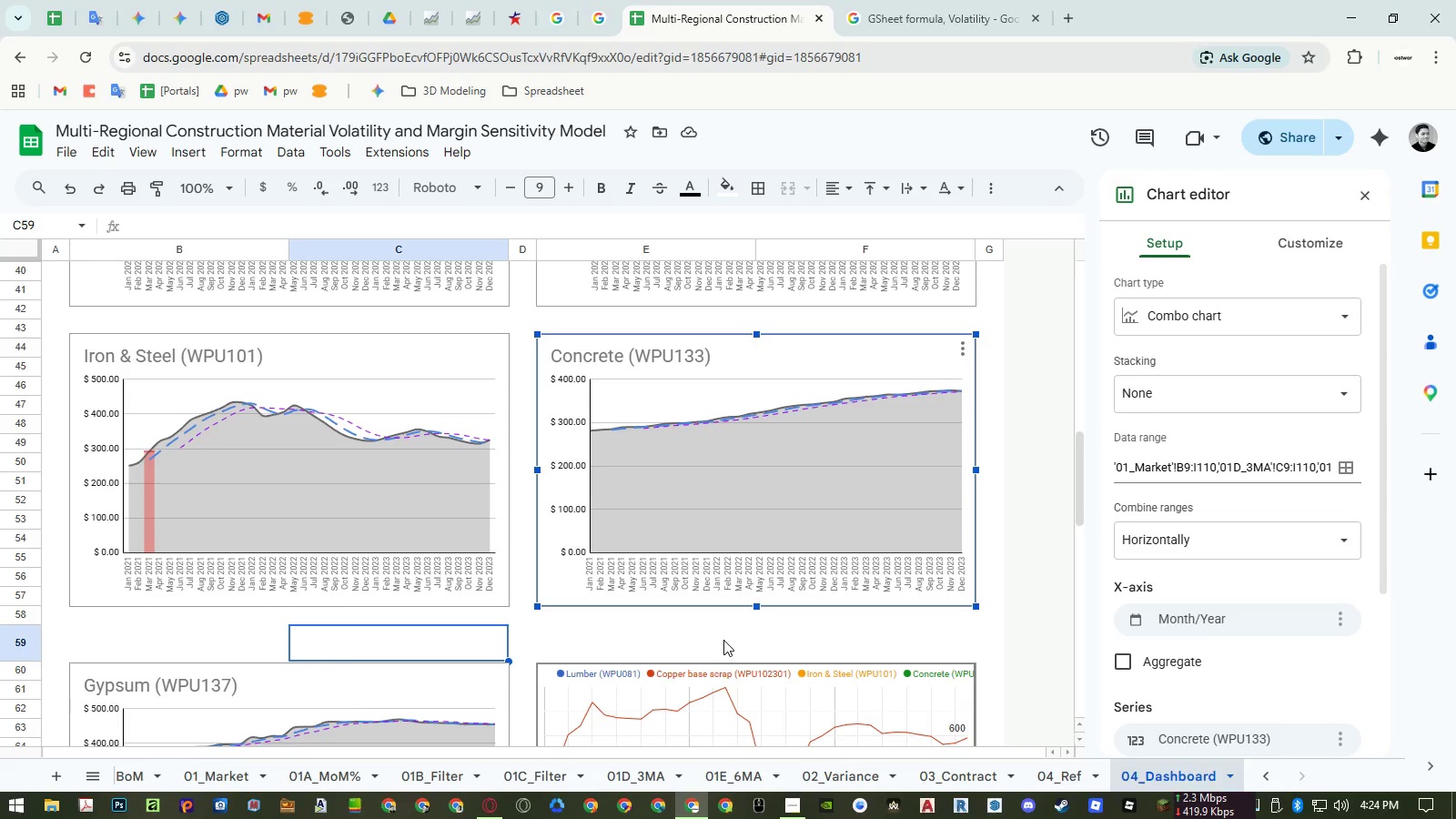 
mouse_move([966, 754])
 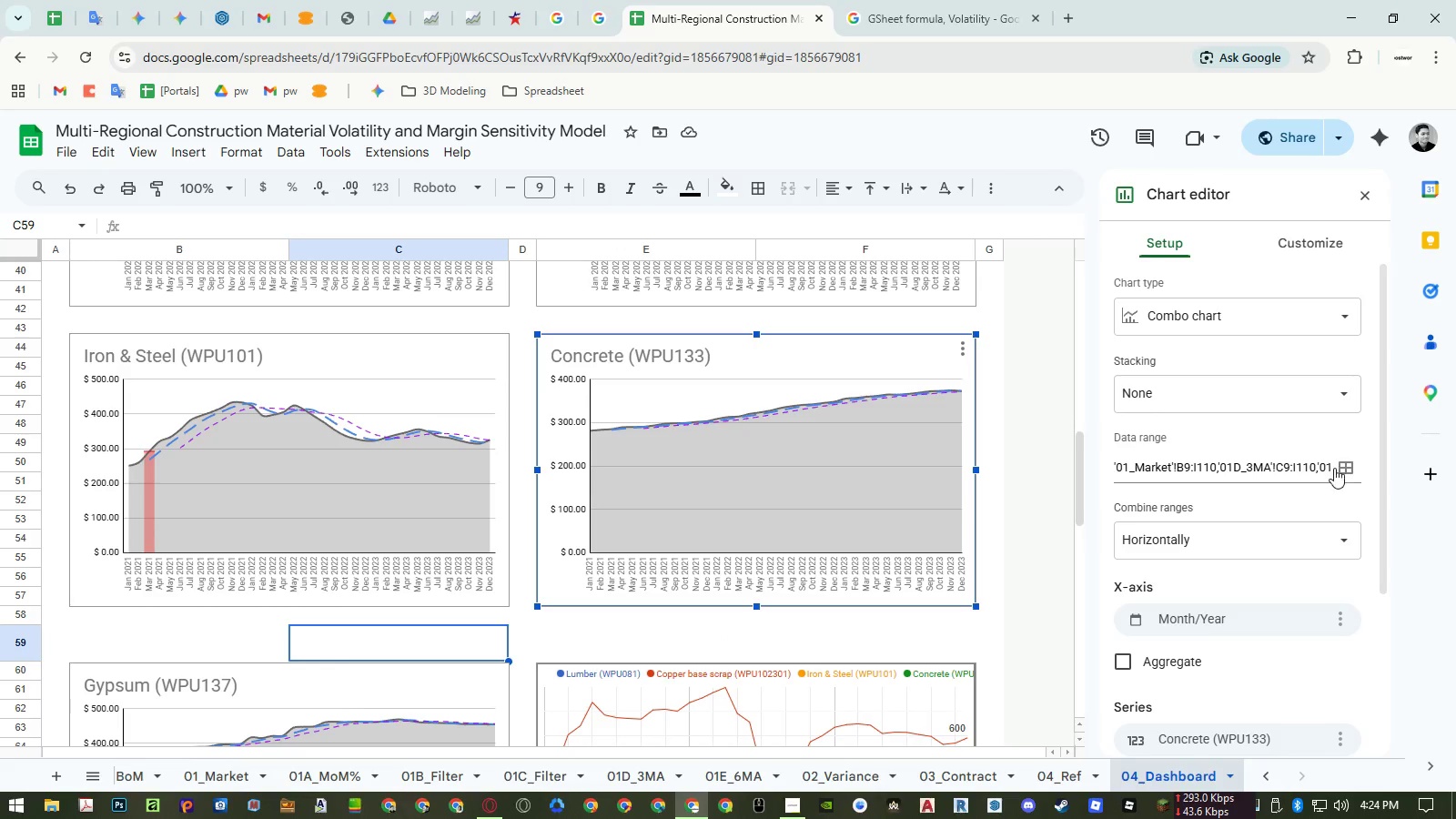 
left_click([1342, 468])
 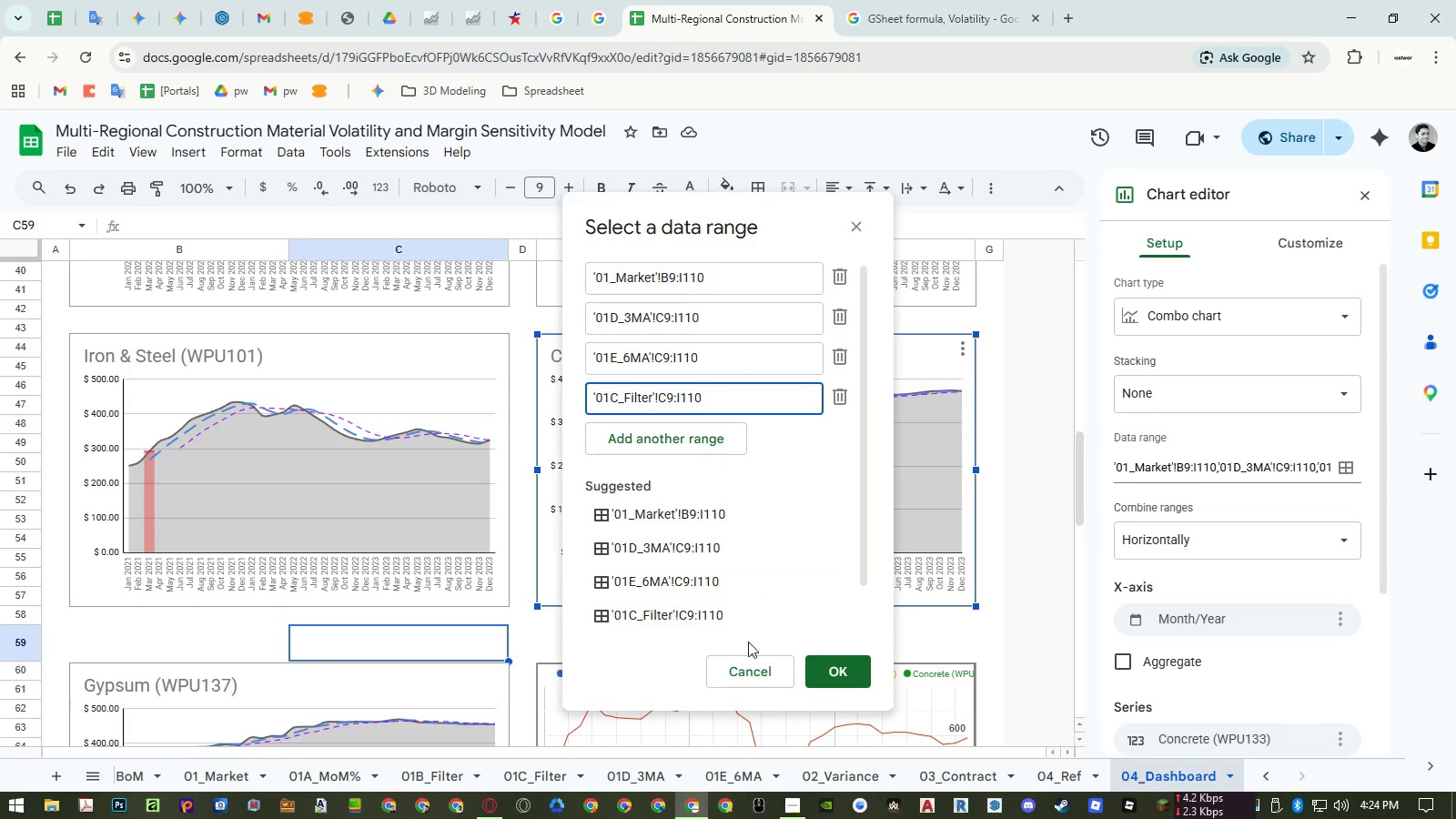 
left_click([747, 665])
 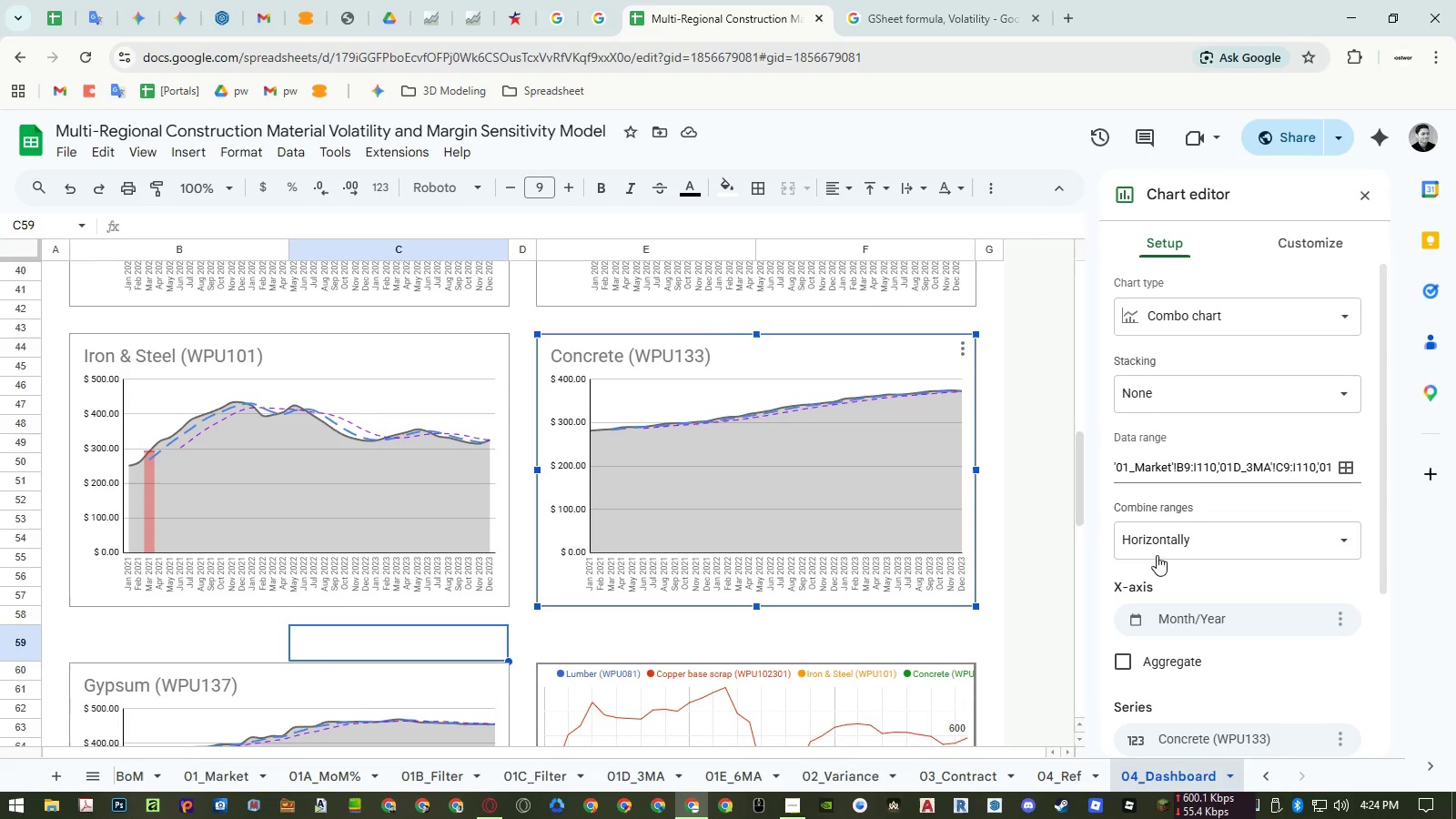 
scroll: coordinate [1180, 541], scroll_direction: down, amount: 4.0
 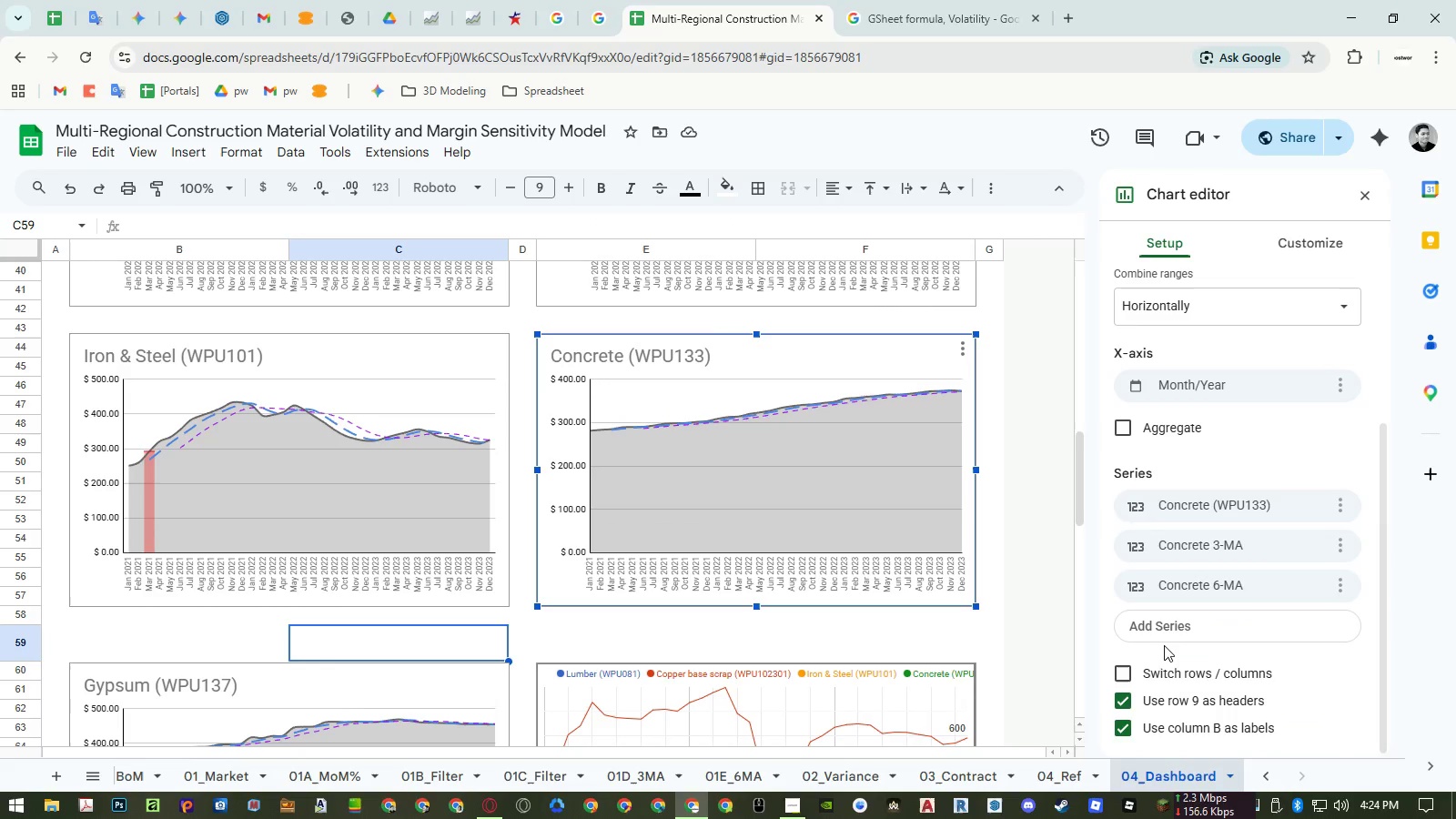 
left_click([1169, 629])
 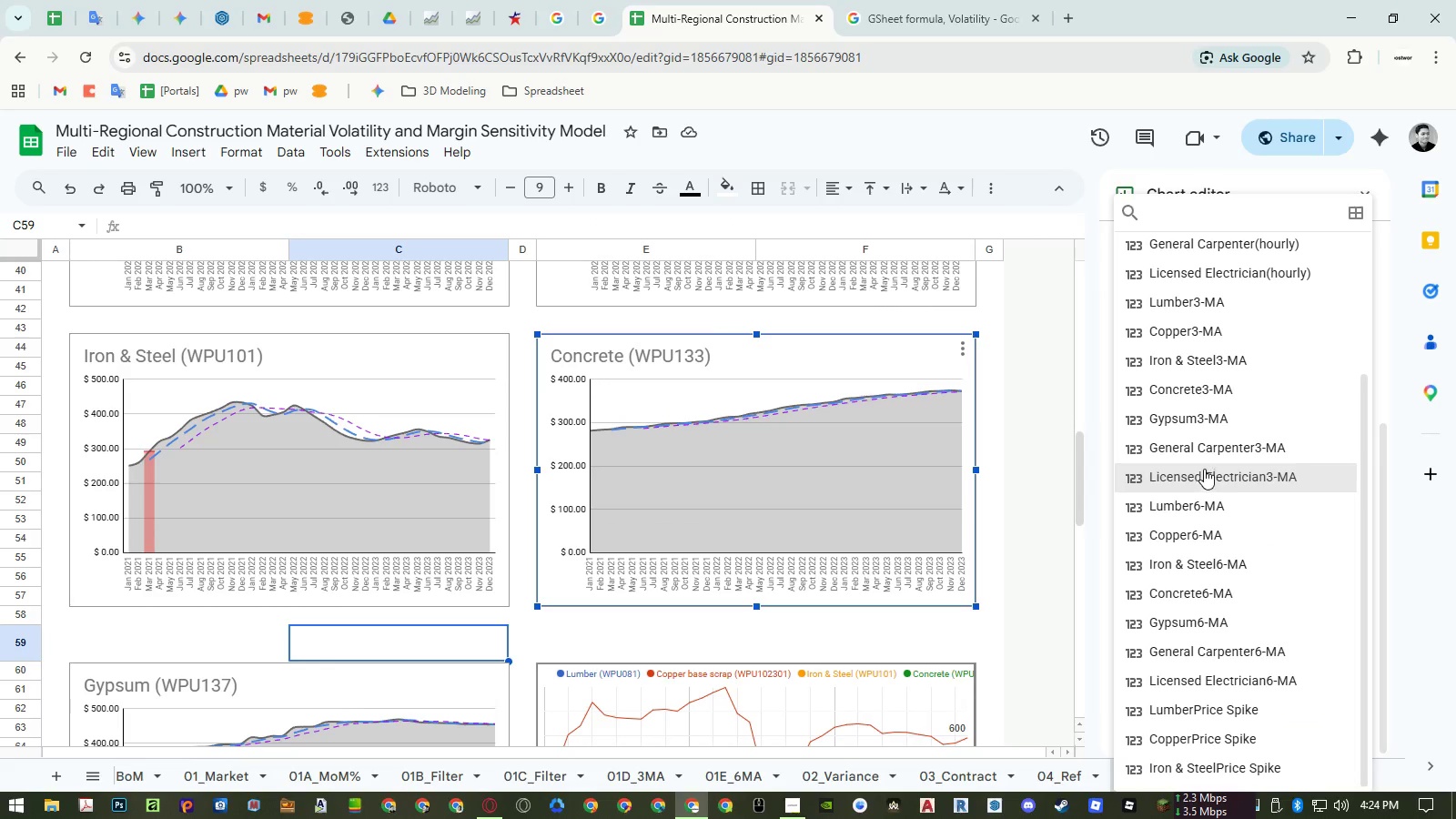 
scroll: coordinate [1213, 278], scroll_direction: up, amount: 4.0
 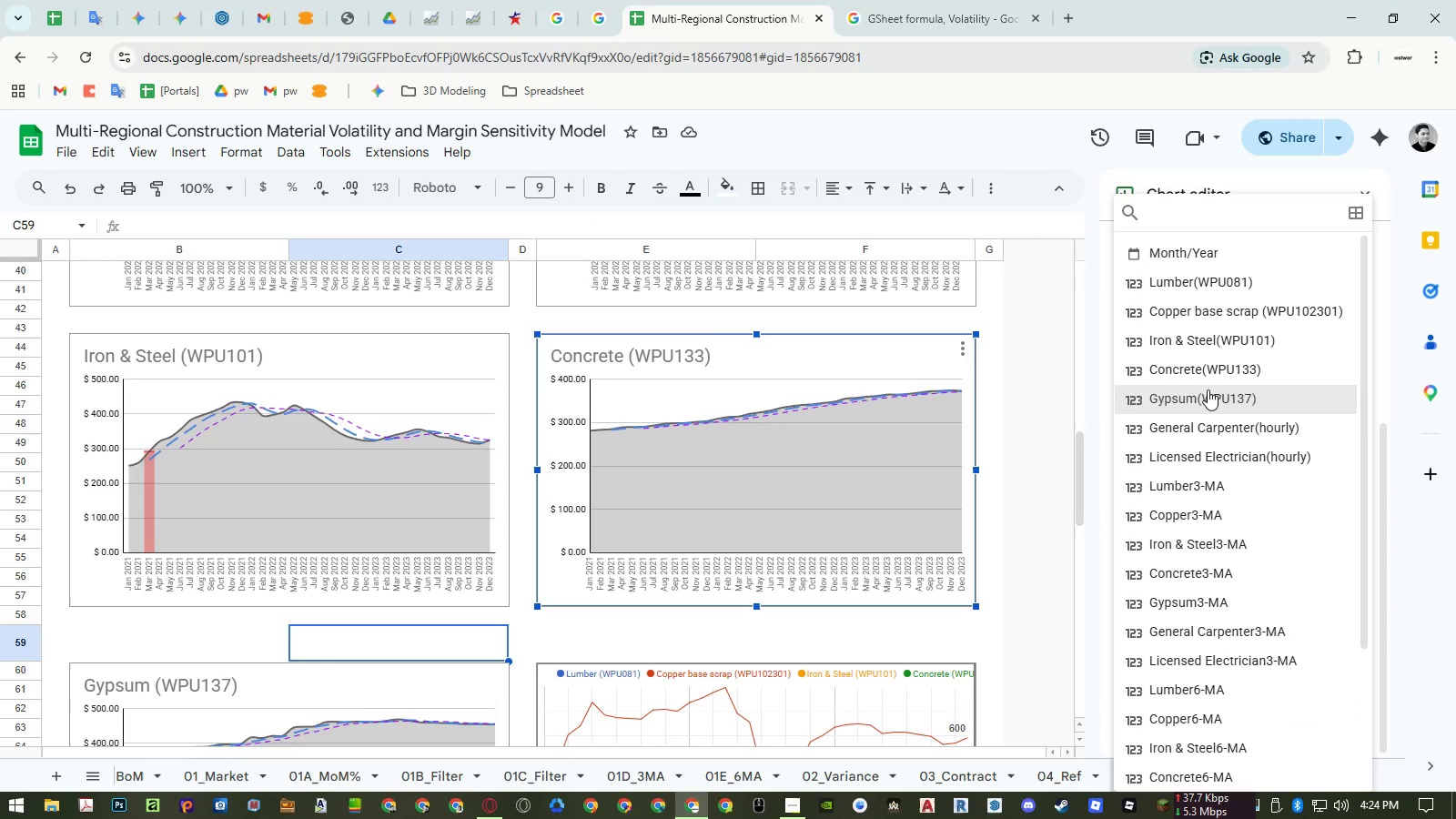 
scroll: coordinate [1189, 713], scroll_direction: down, amount: 11.0
 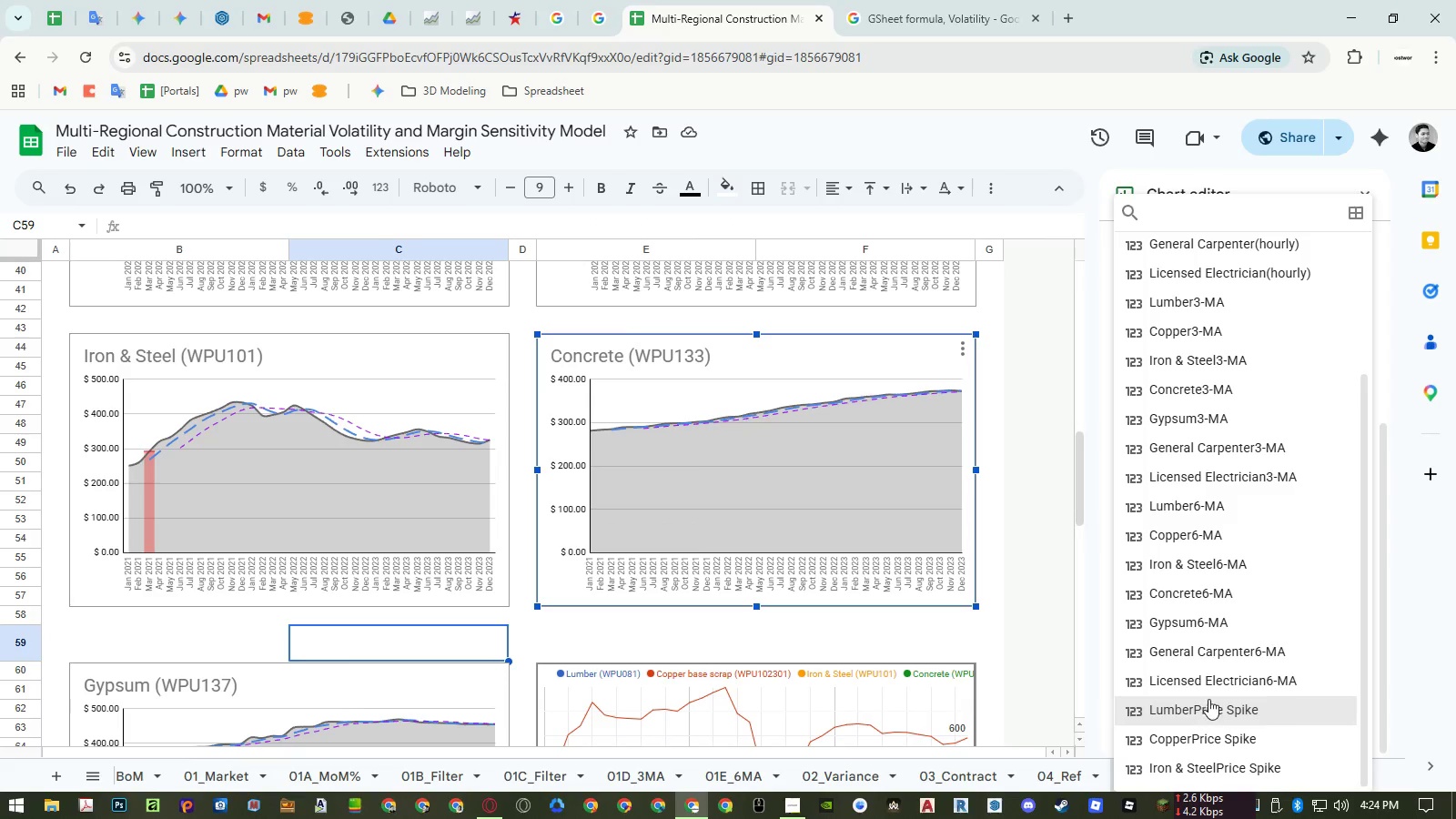 
scroll: coordinate [1215, 684], scroll_direction: up, amount: 11.0
 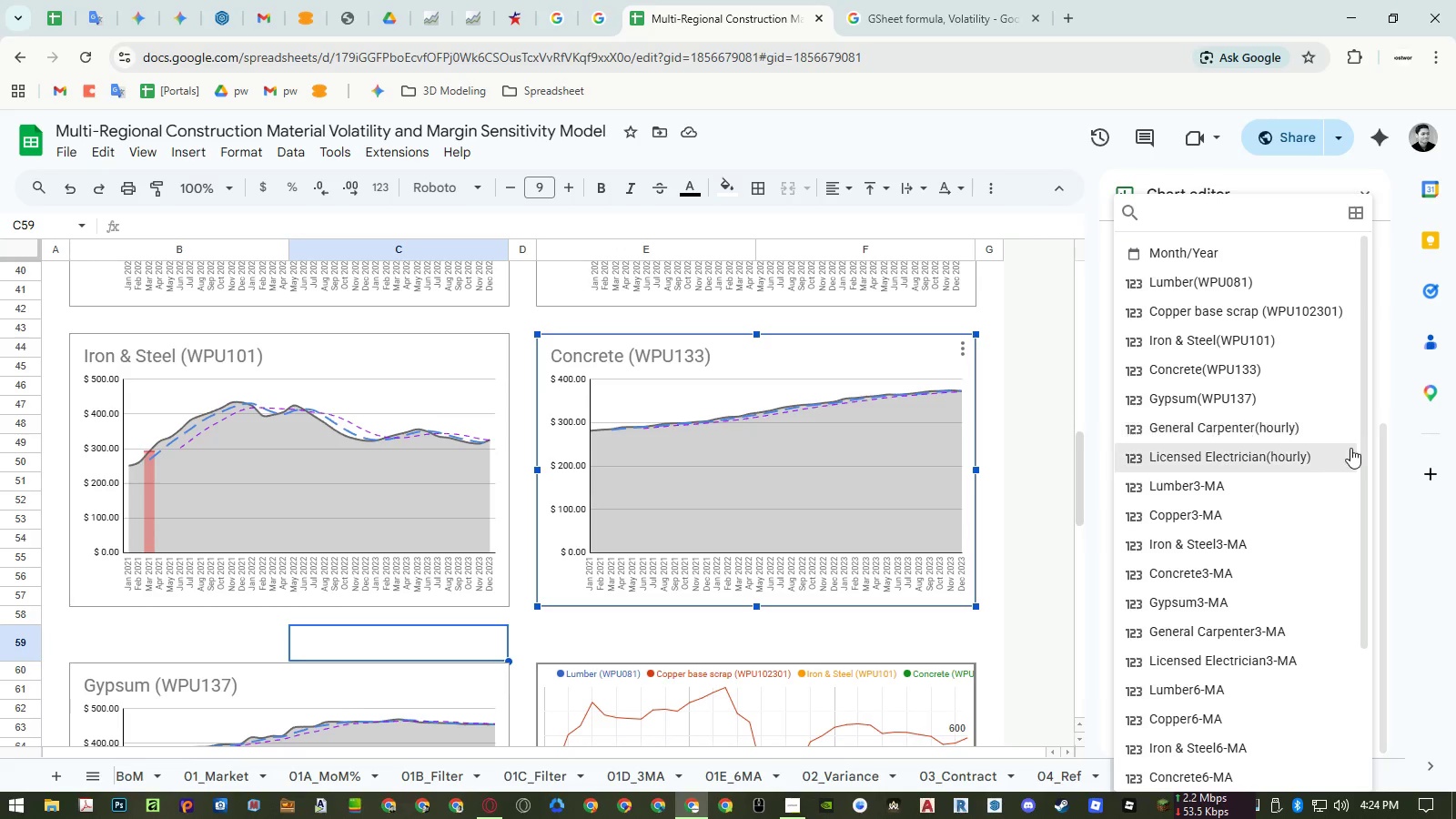 
left_click([1378, 453])
 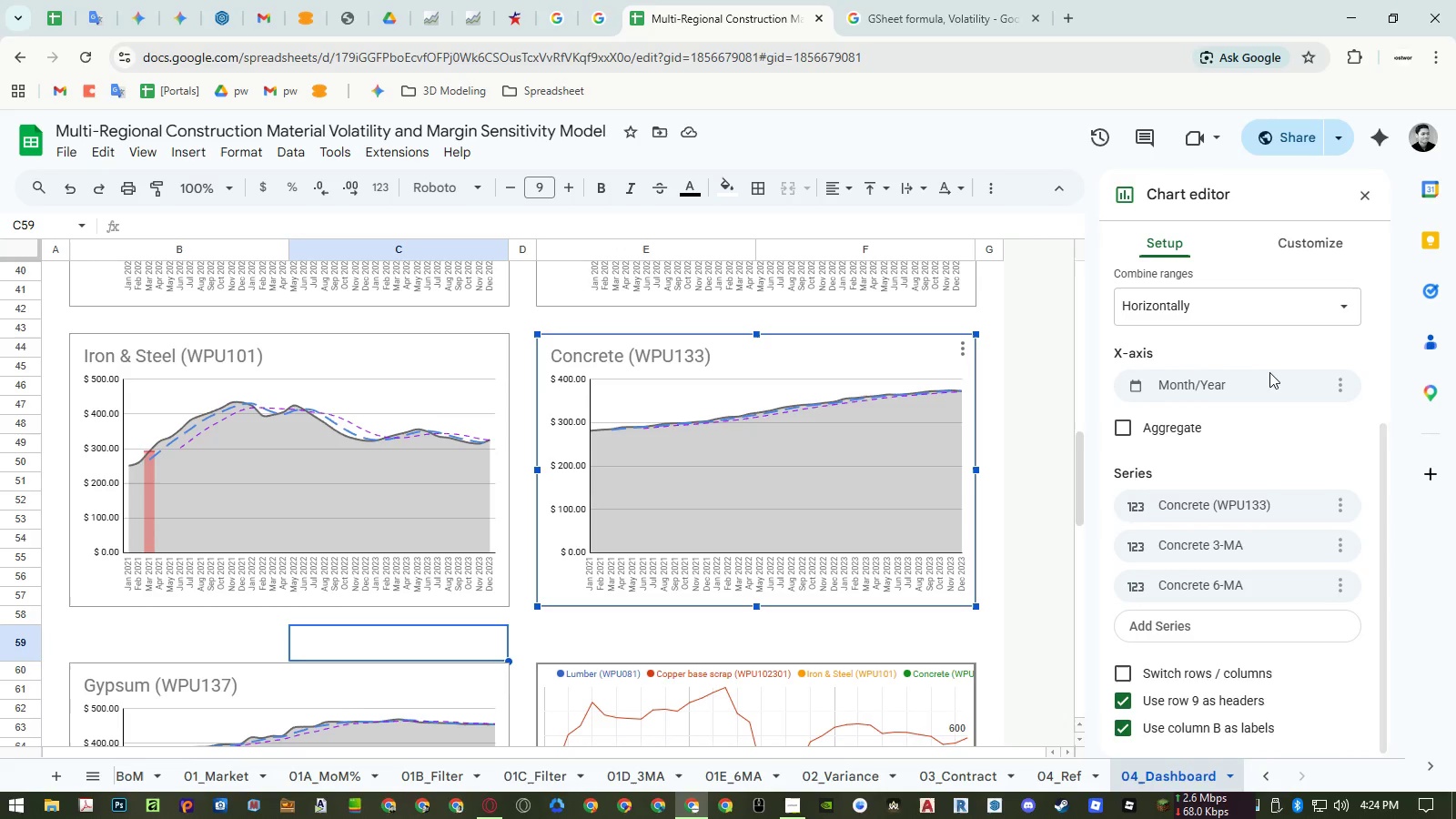 
scroll: coordinate [1264, 369], scroll_direction: up, amount: 5.0
 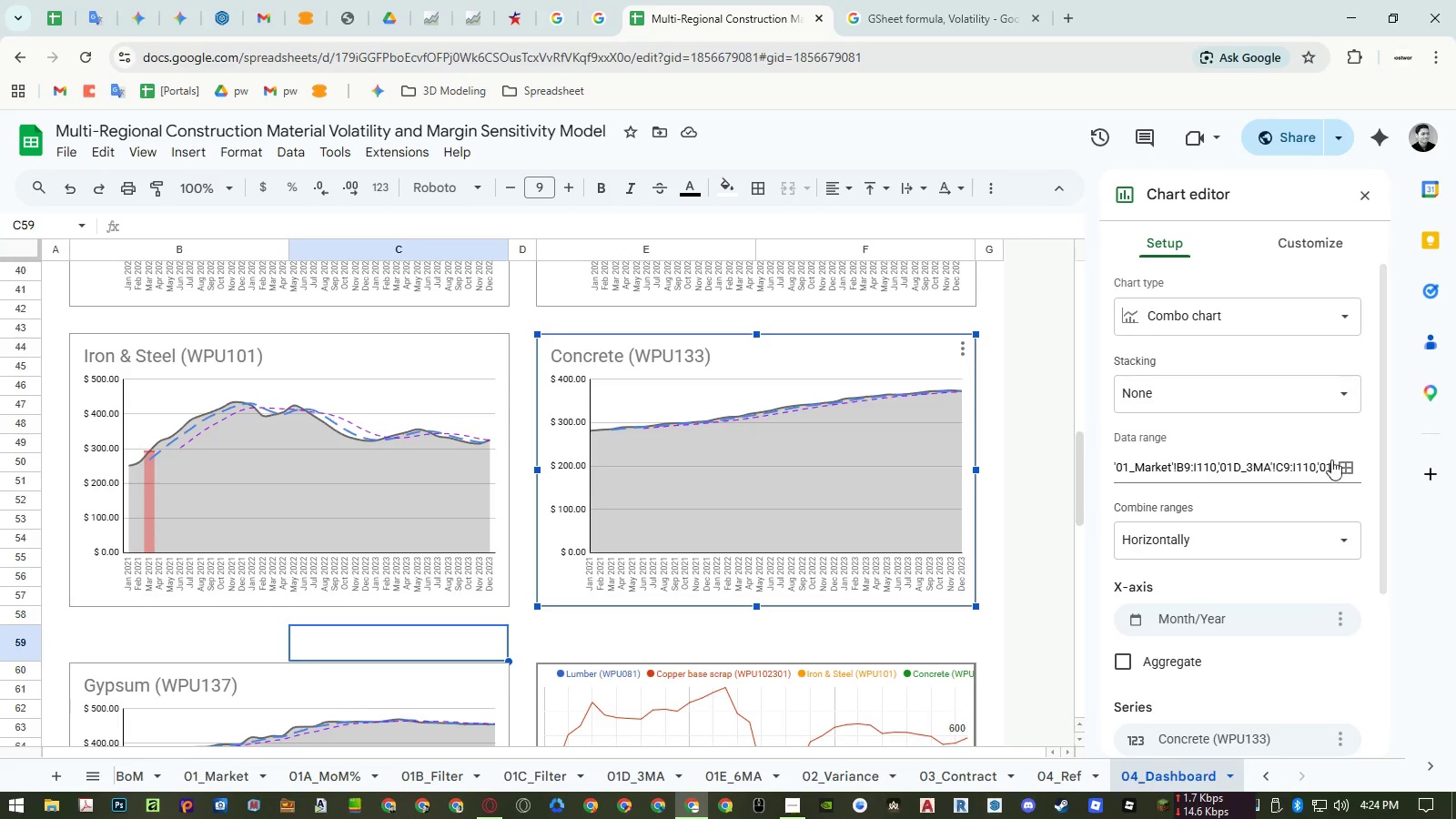 
left_click([1351, 463])
 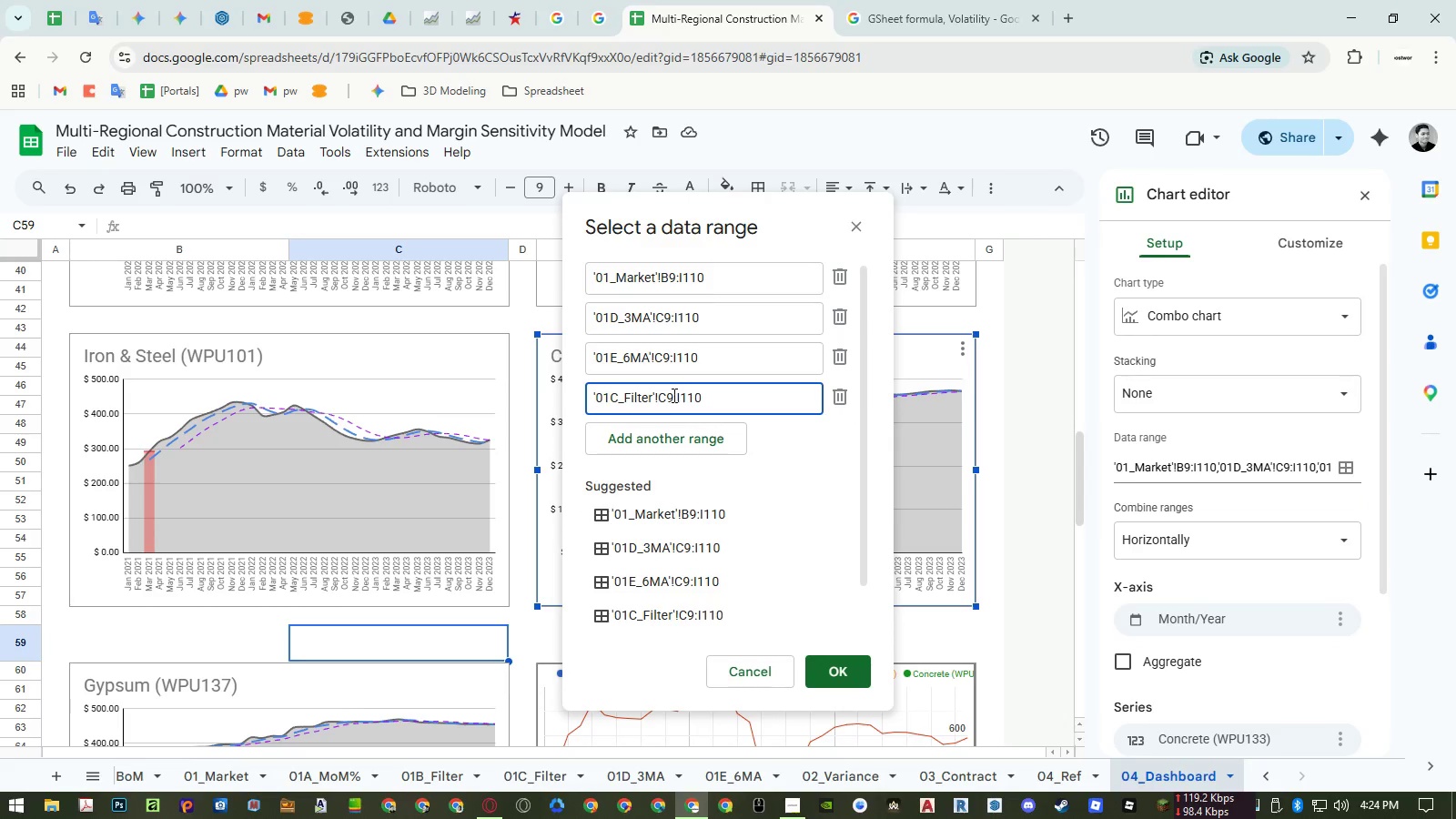 
left_click_drag(start_coordinate=[665, 395], to_coordinate=[660, 397])
 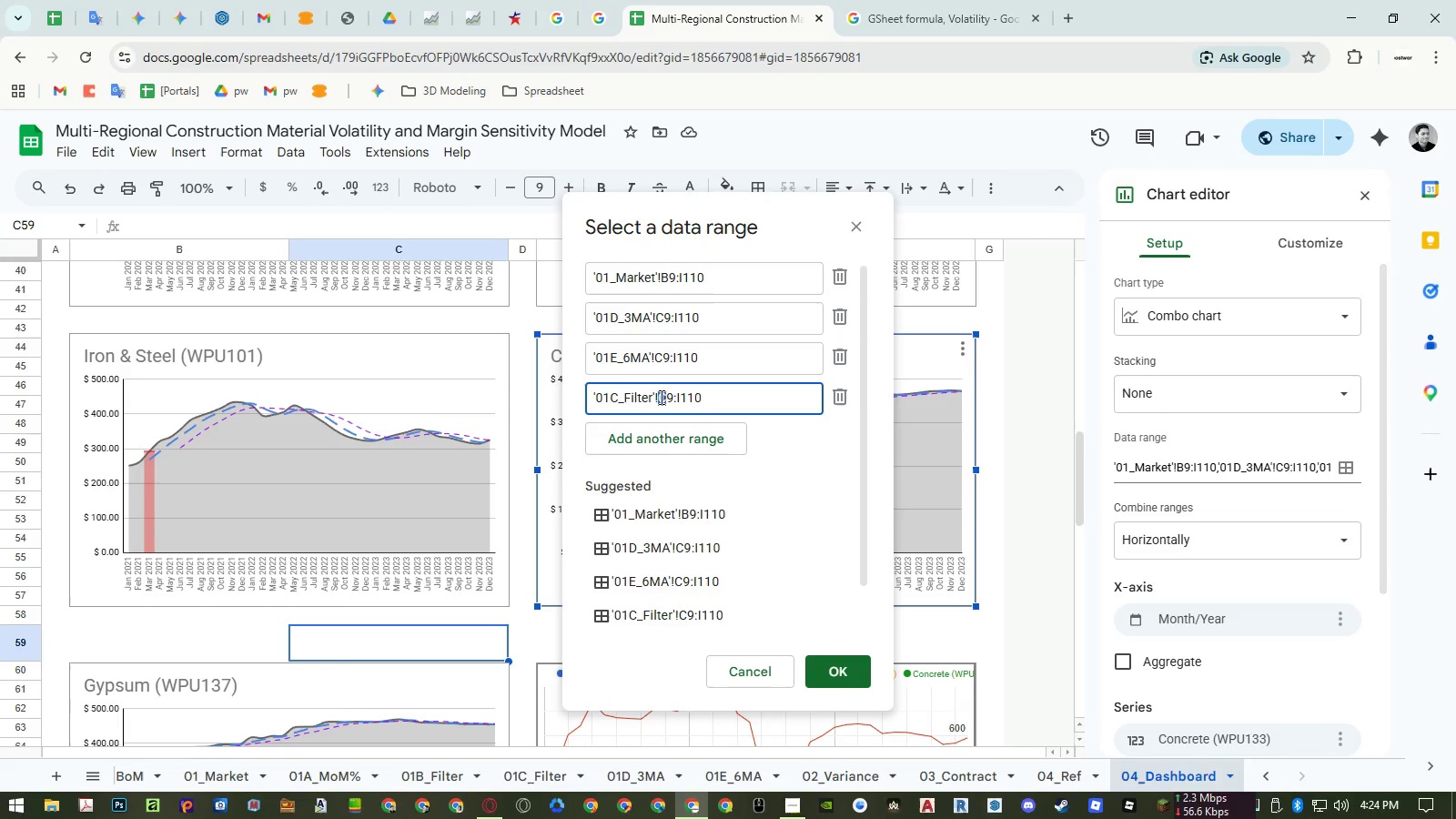 
wait(10.0)
 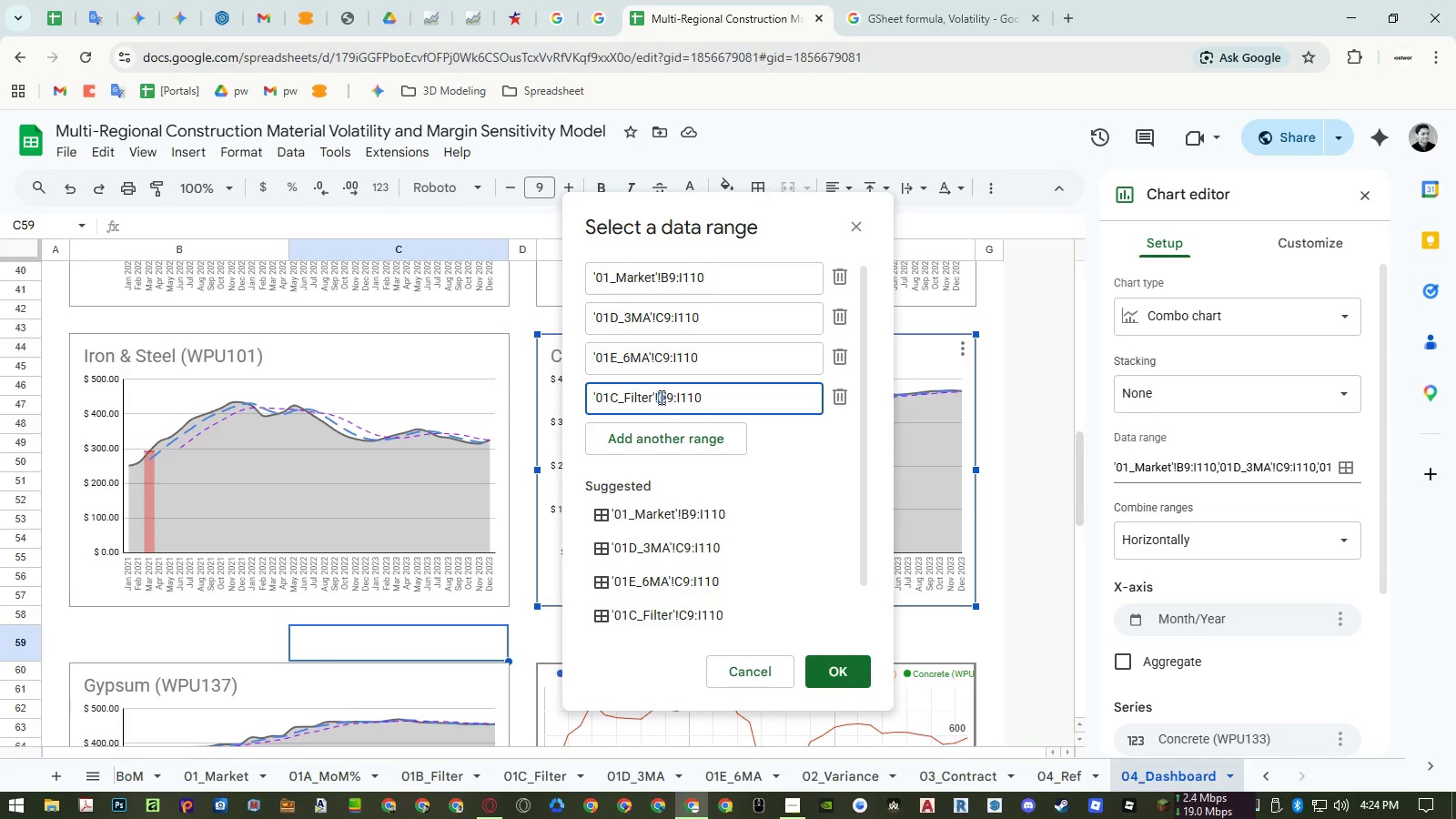 
key(Shift+F)
 